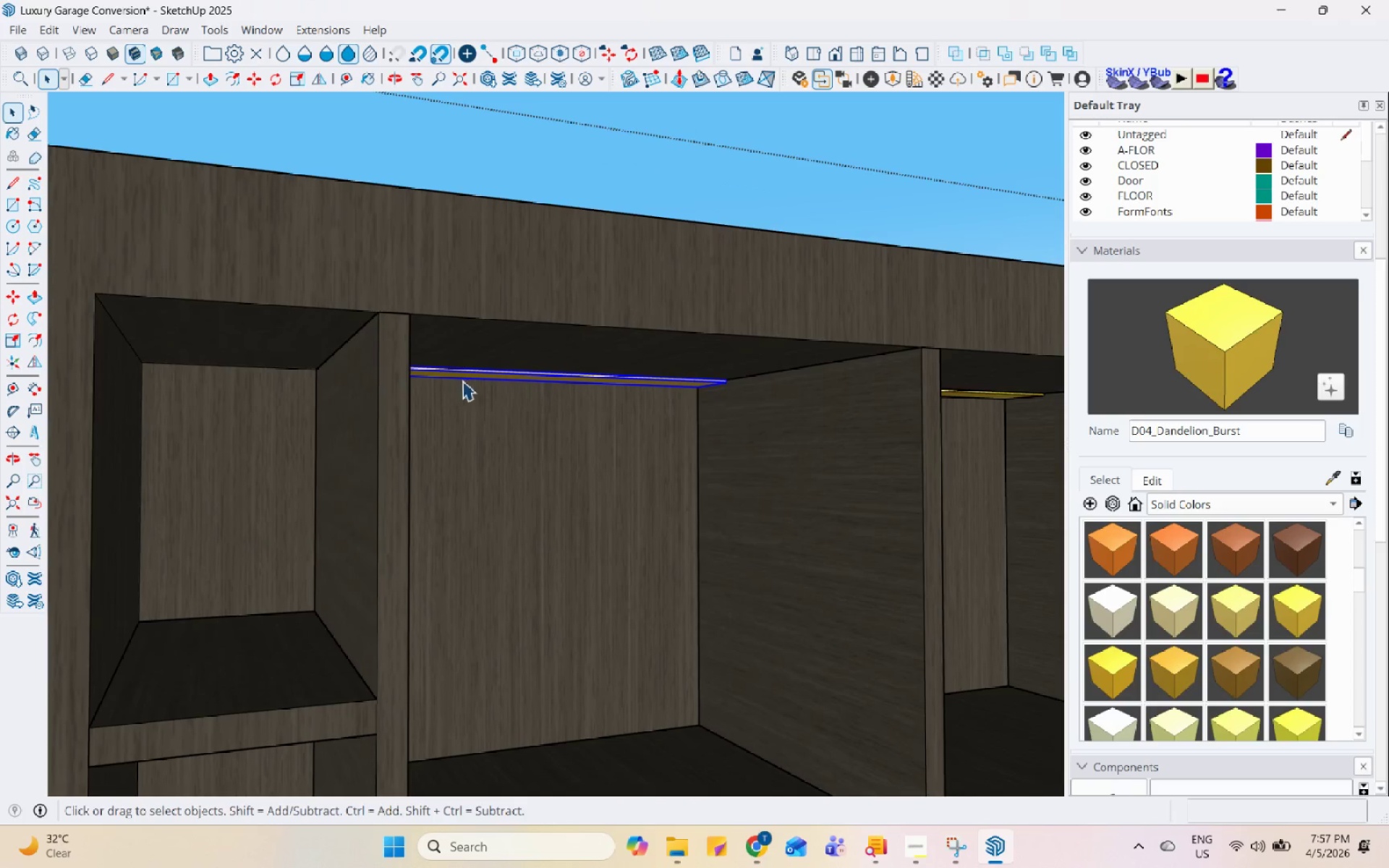 
scroll: coordinate [334, 405], scroll_direction: up, amount: 14.0
 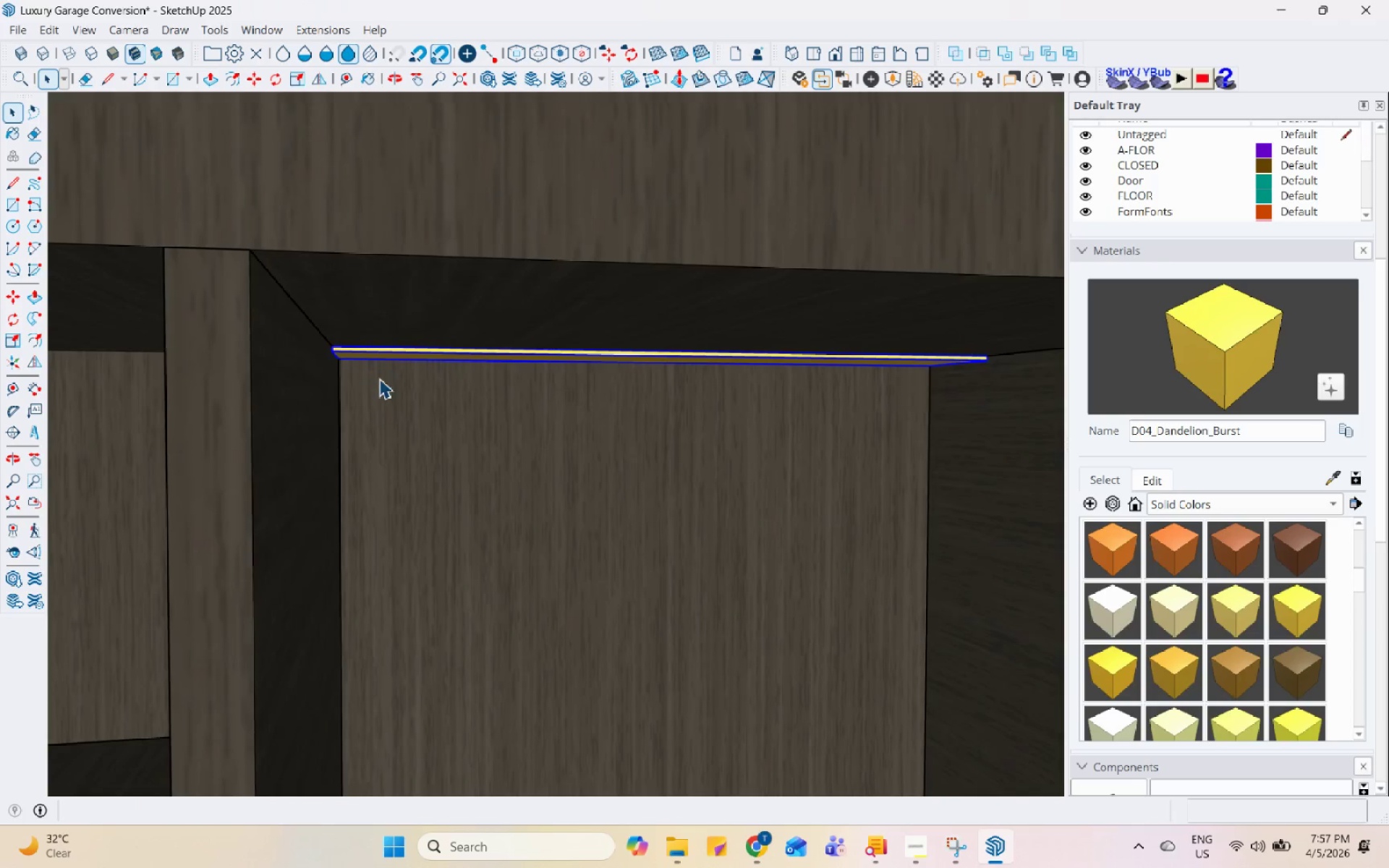 
key(S)
 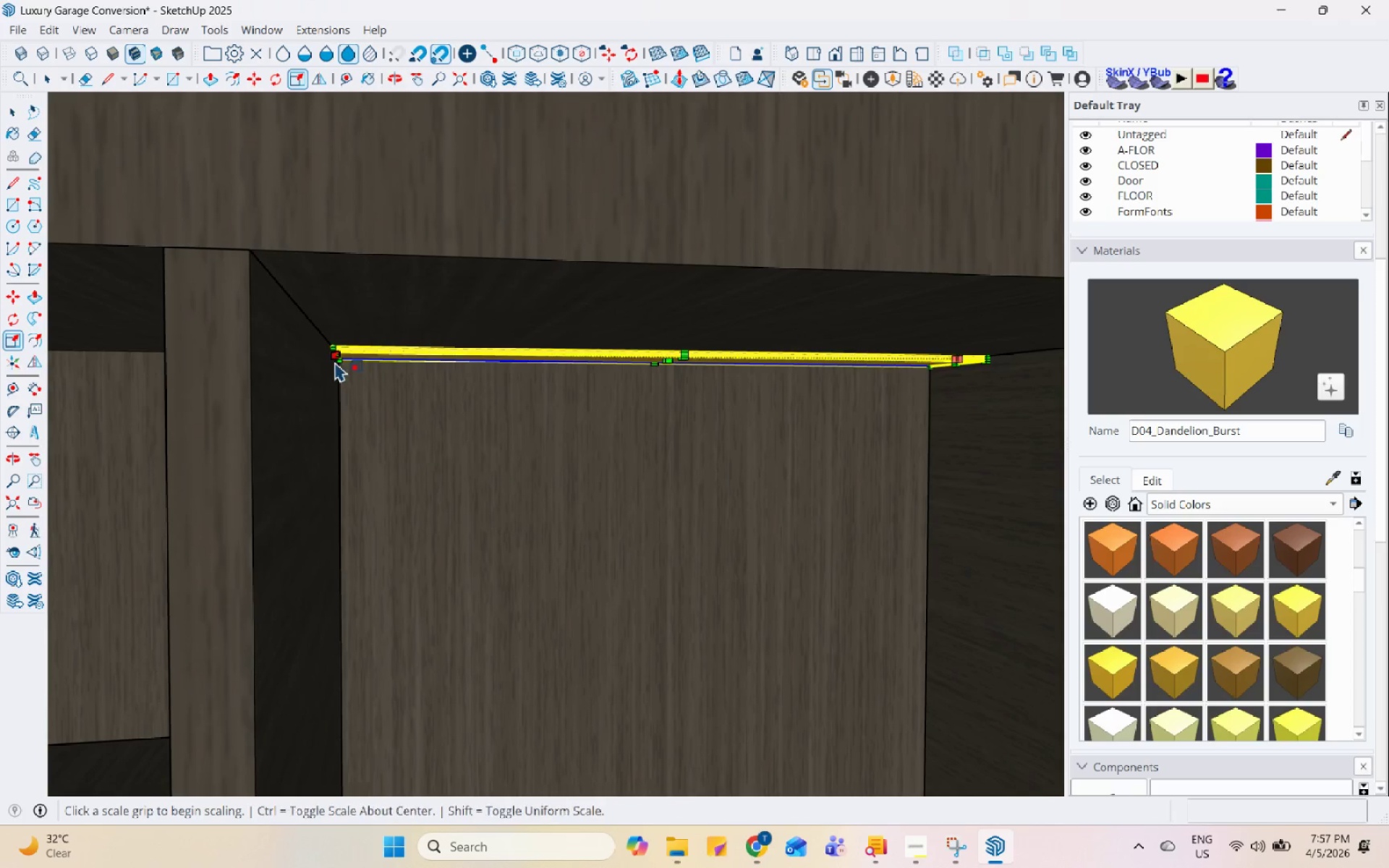 
scroll: coordinate [334, 359], scroll_direction: up, amount: 6.0
 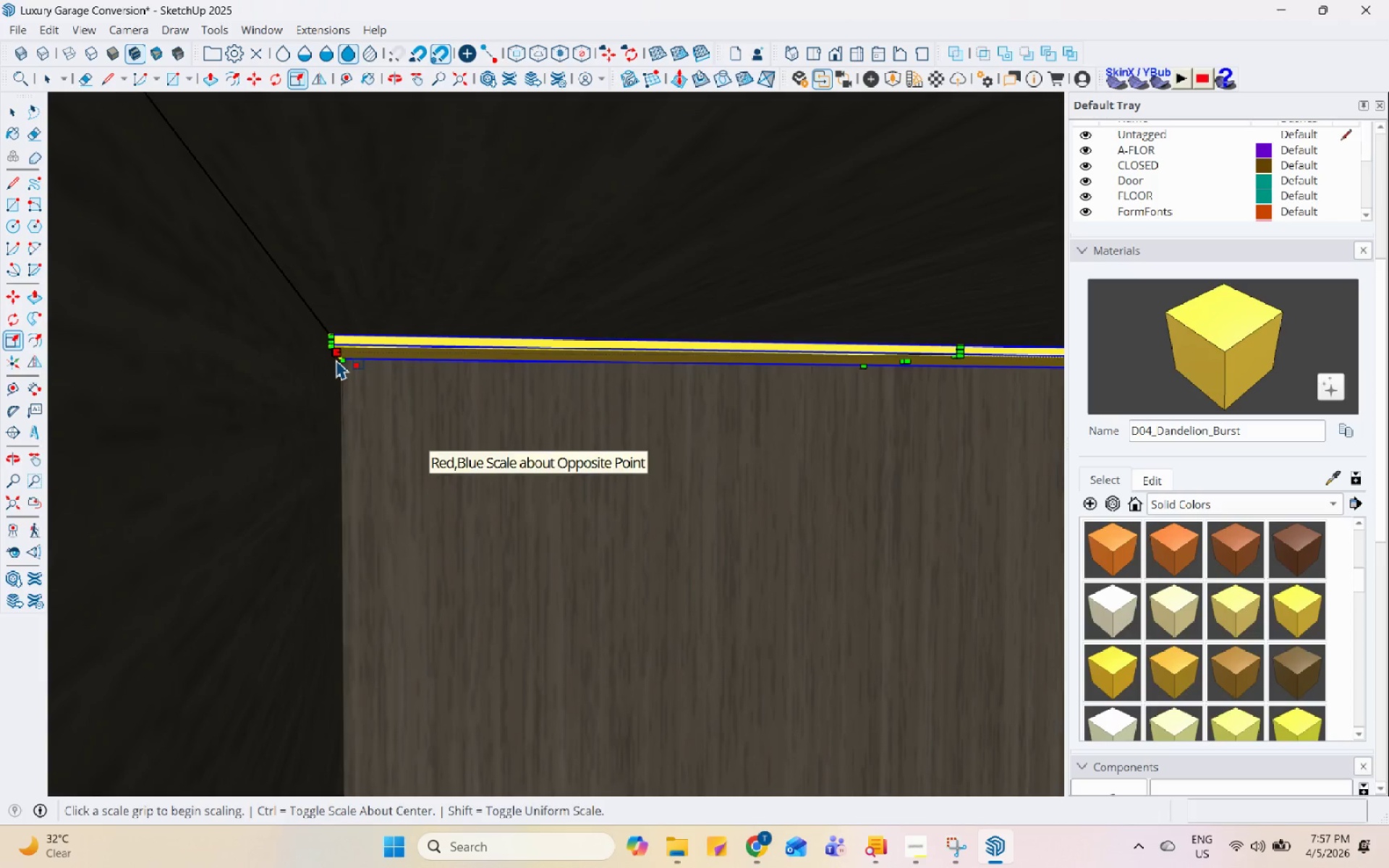 
left_click([336, 359])
 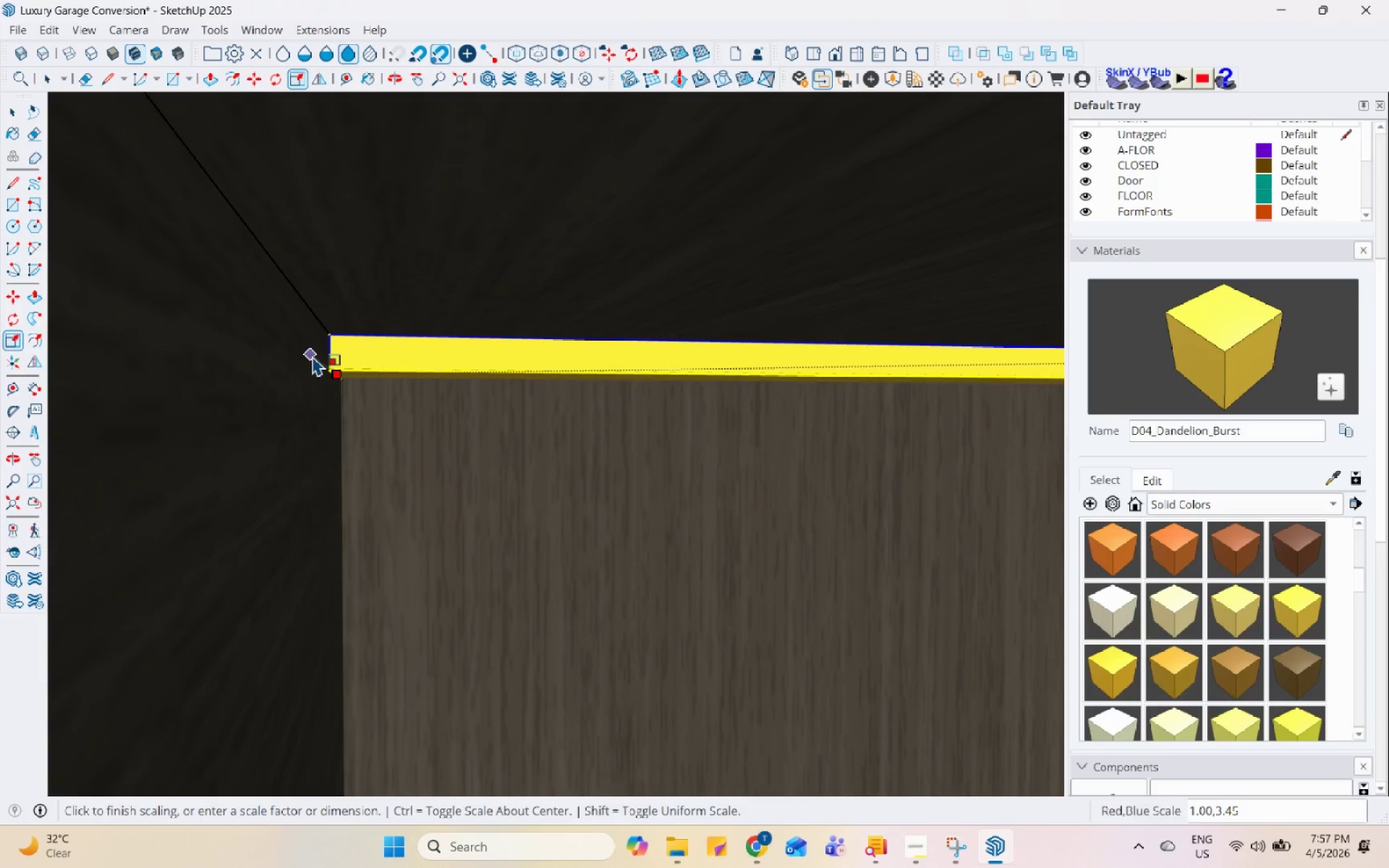 
key(Space)
 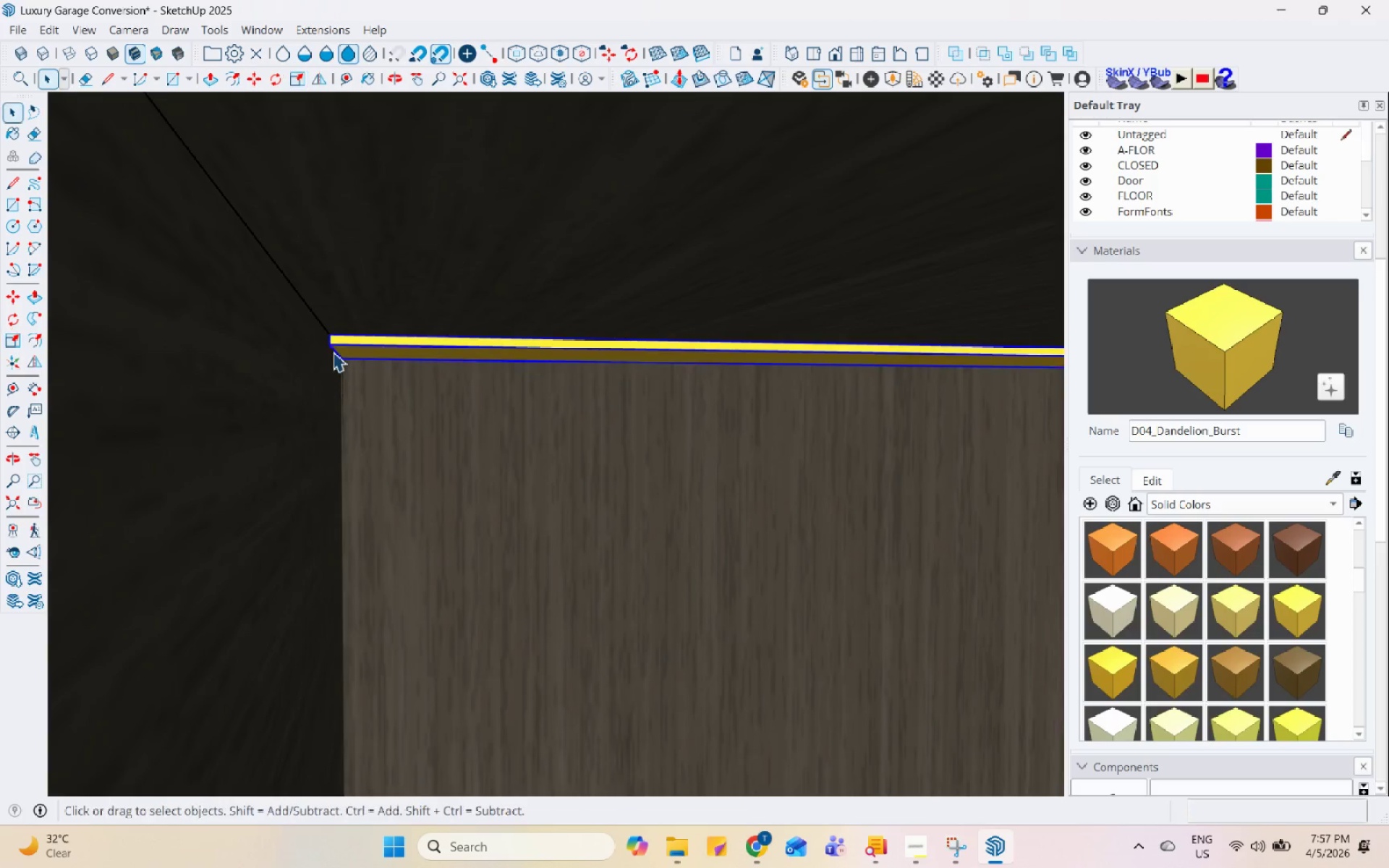 
scroll: coordinate [459, 331], scroll_direction: up, amount: 5.0
 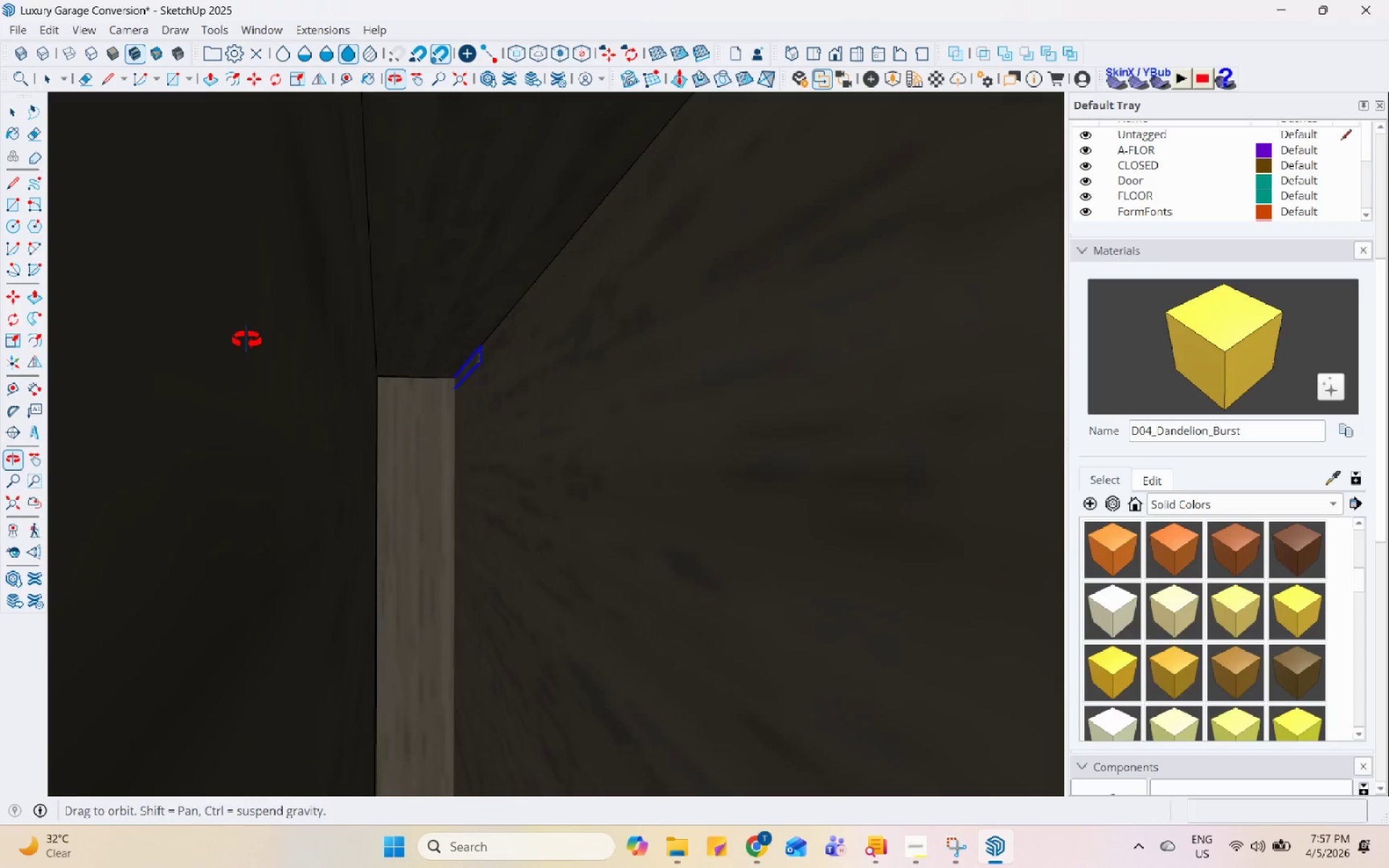 
key(S)
 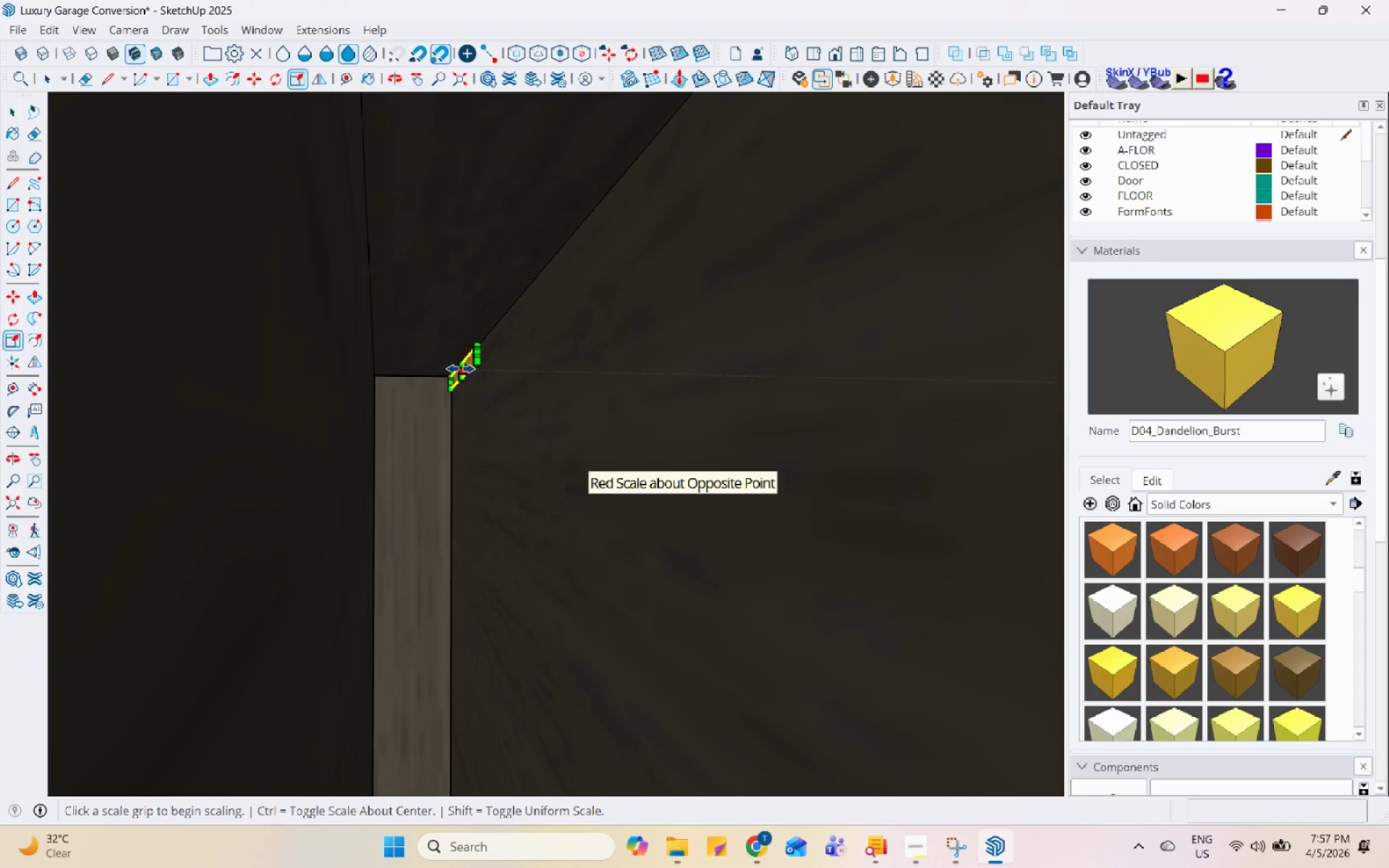 
scroll: coordinate [349, 436], scroll_direction: down, amount: 56.0
 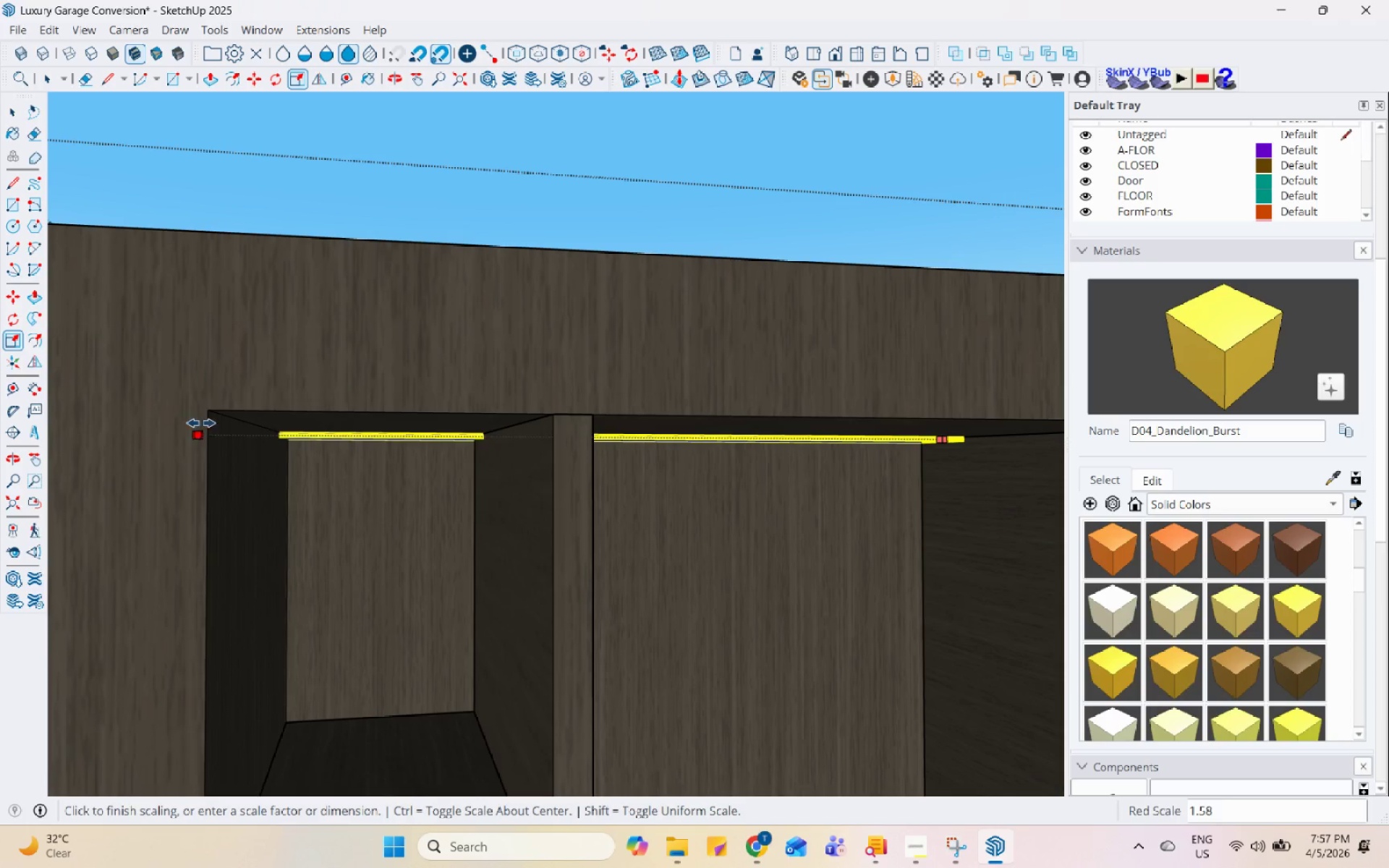 
left_click([205, 423])
 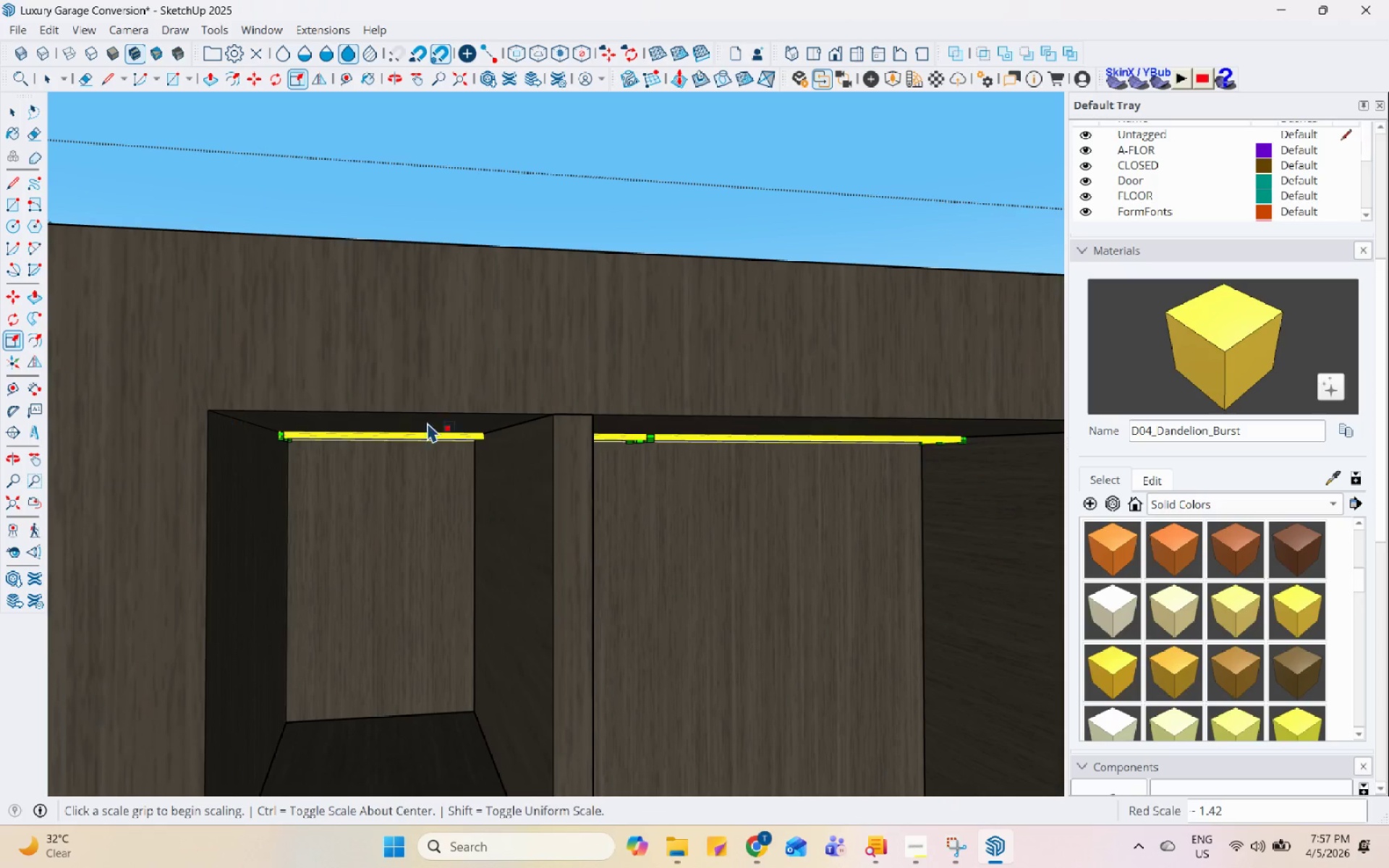 
key(Space)
 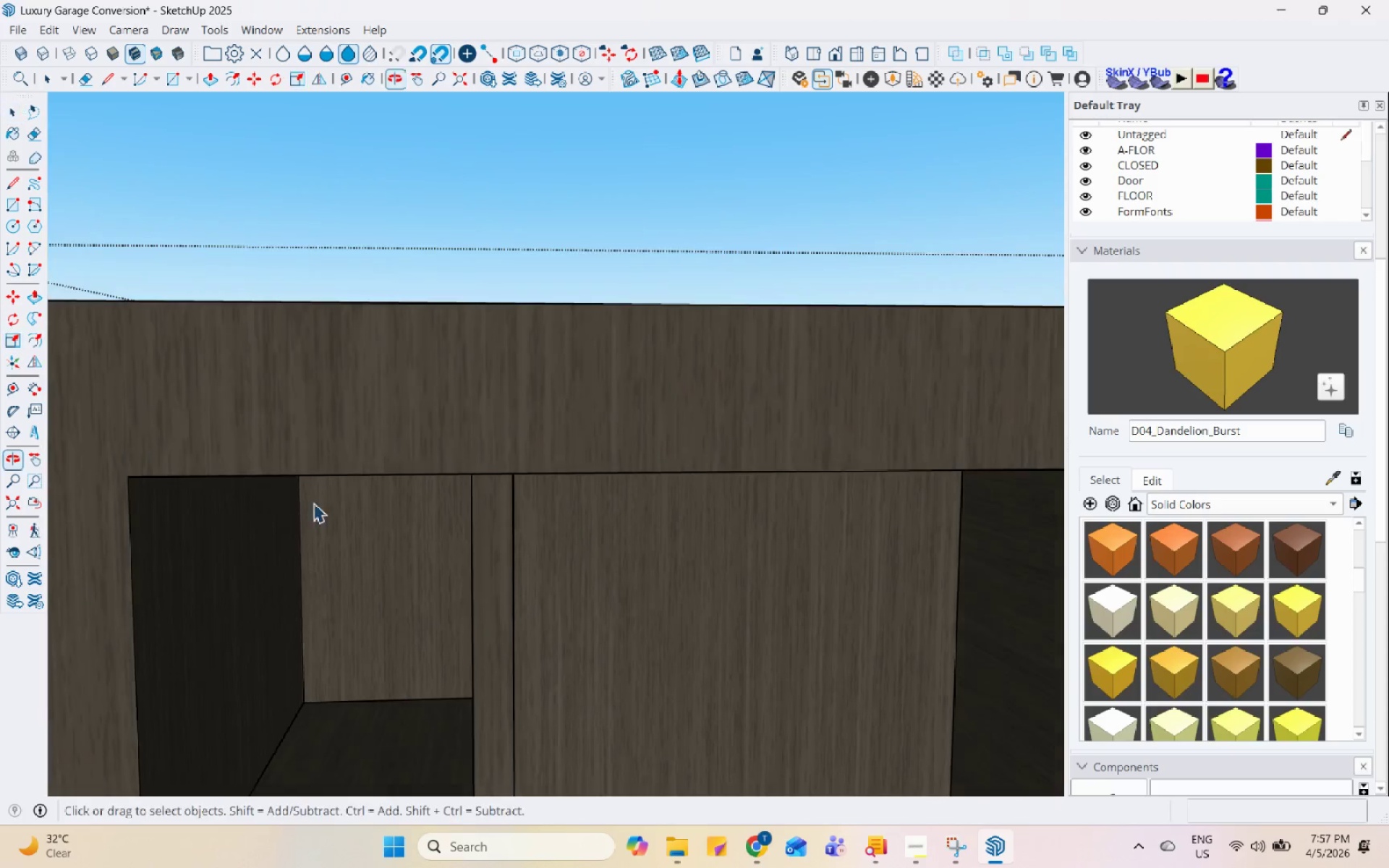 
key(Escape)
 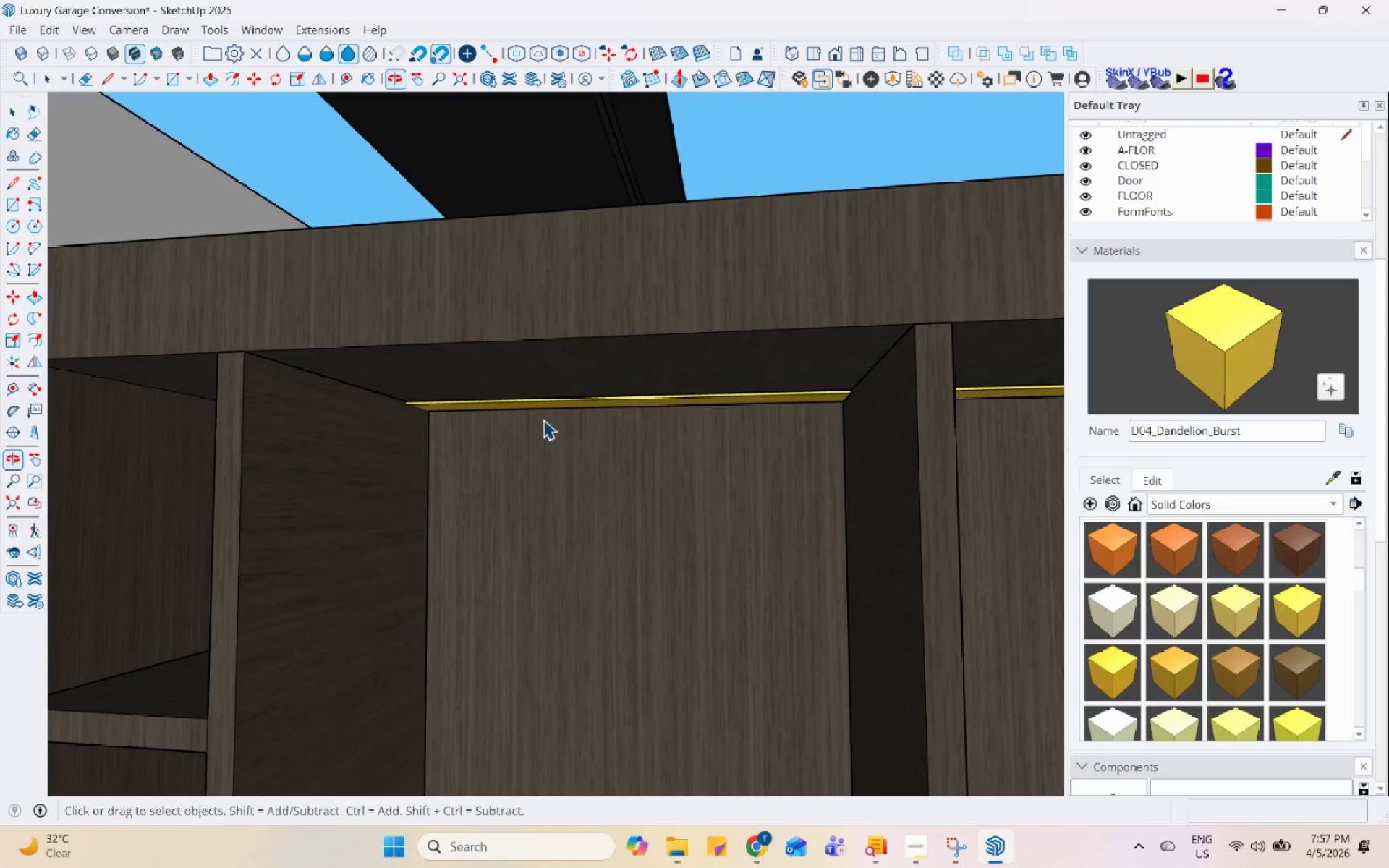 
scroll: coordinate [337, 343], scroll_direction: down, amount: 22.0
 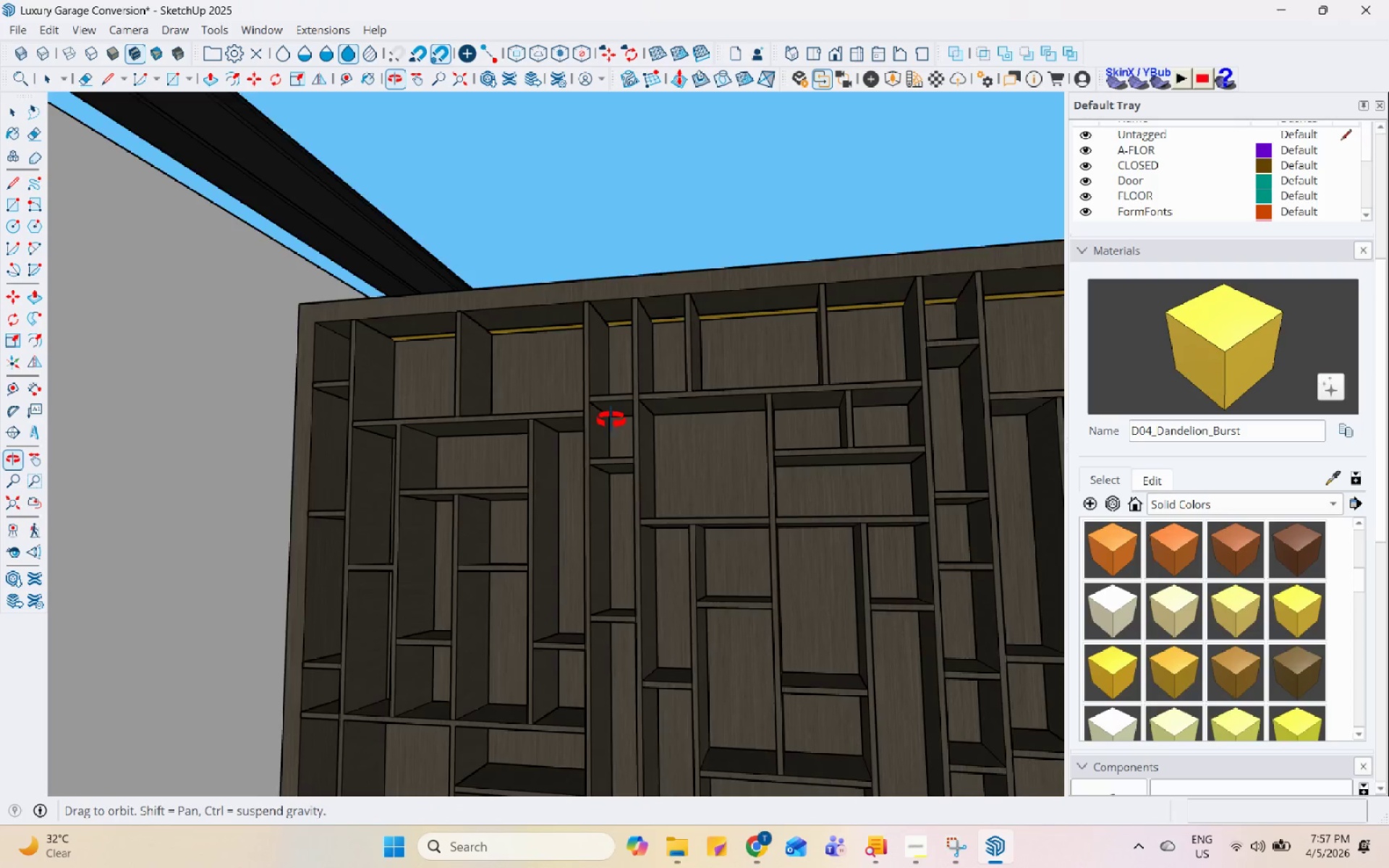 
scroll: coordinate [401, 338], scroll_direction: up, amount: 2.0
 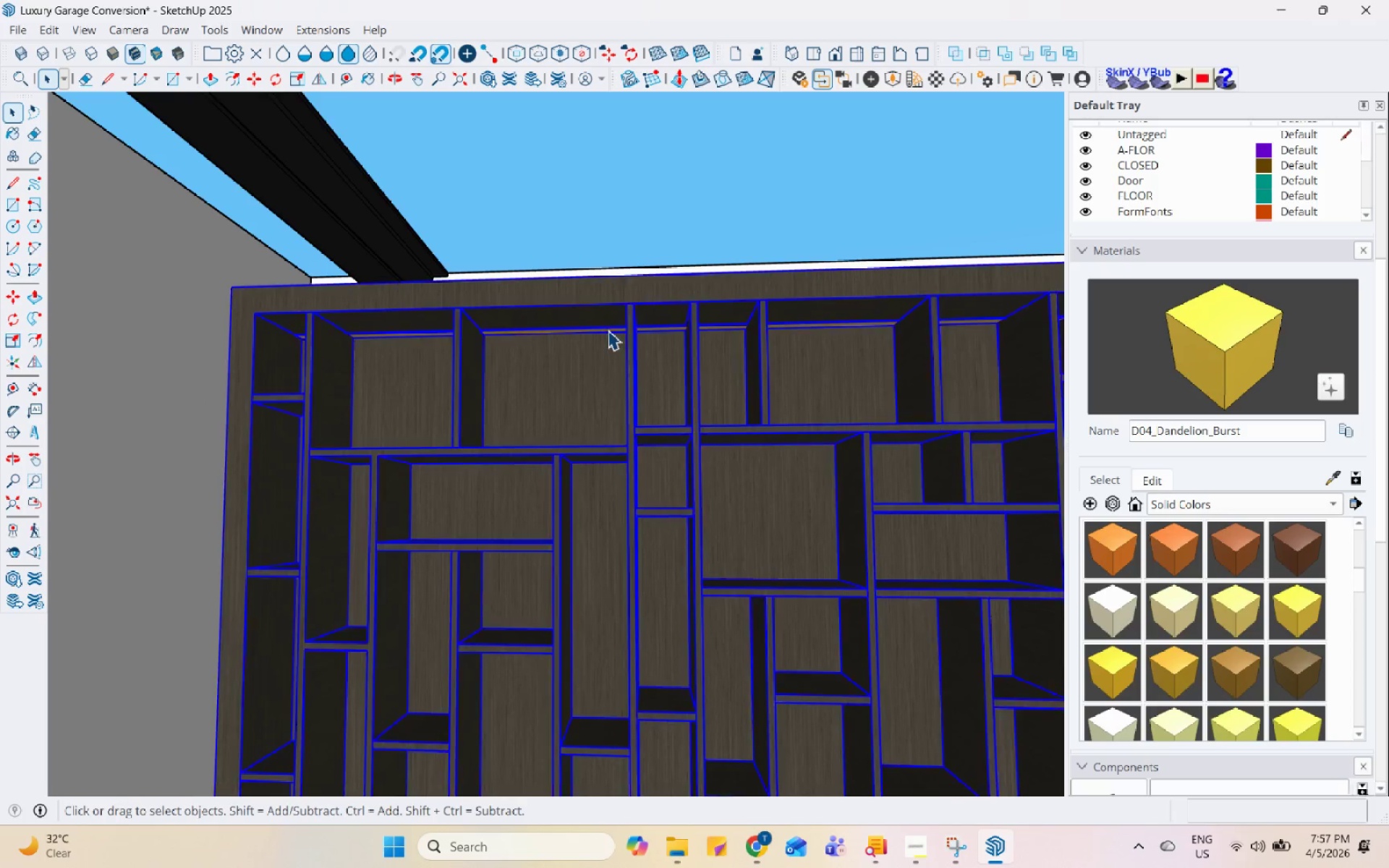 
double_click([611, 336])
 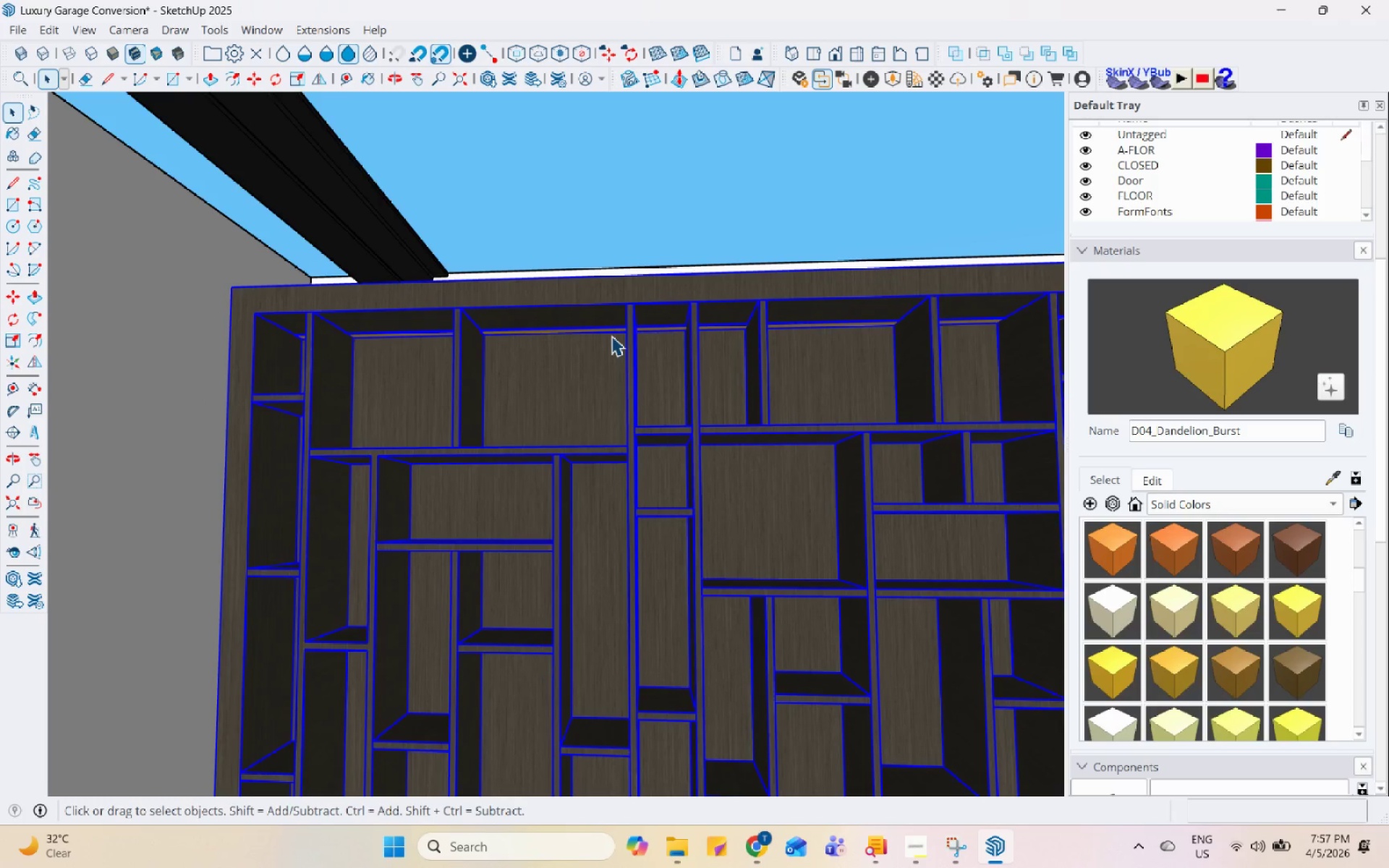 
triple_click([611, 336])
 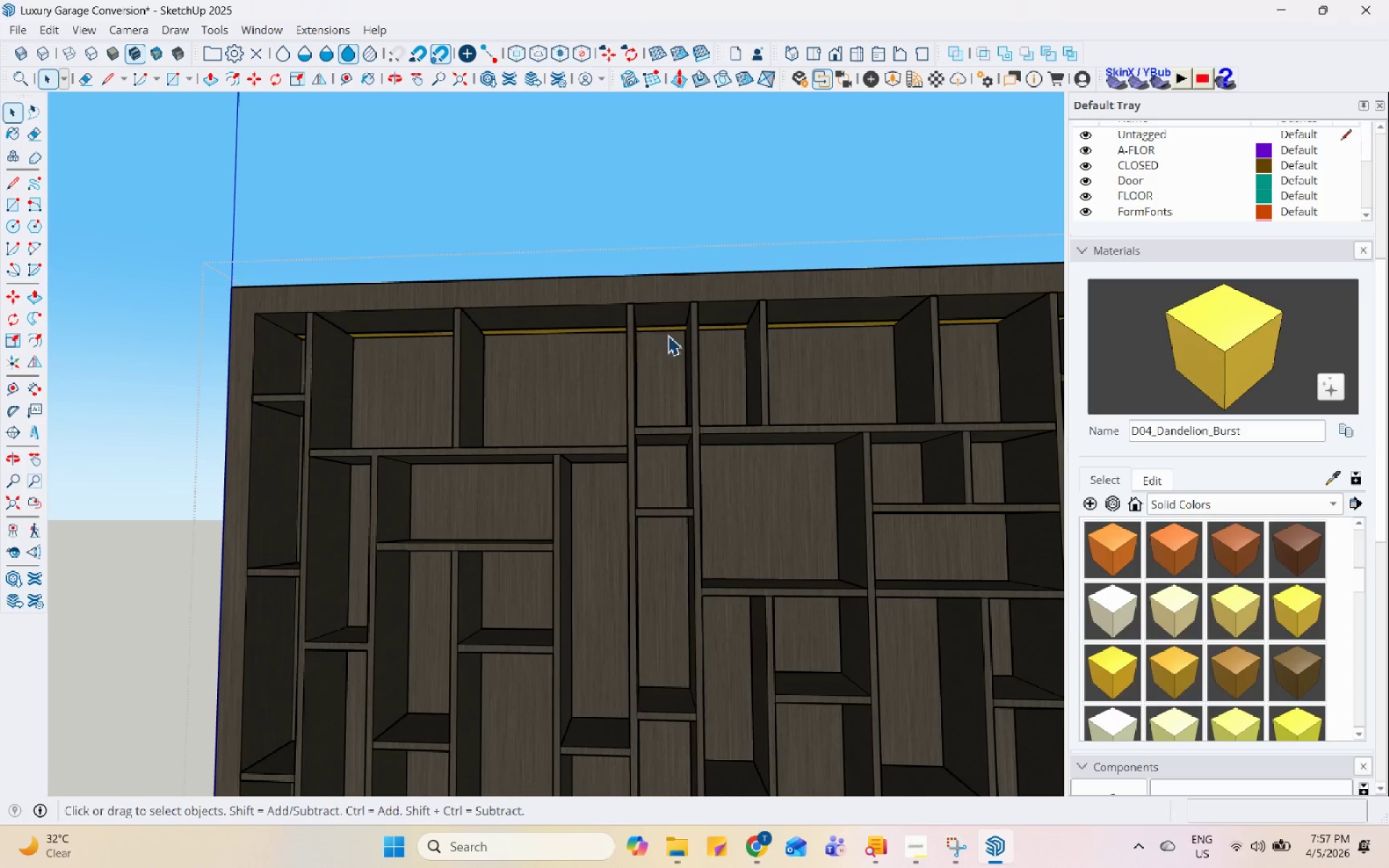 
triple_click([669, 333])
 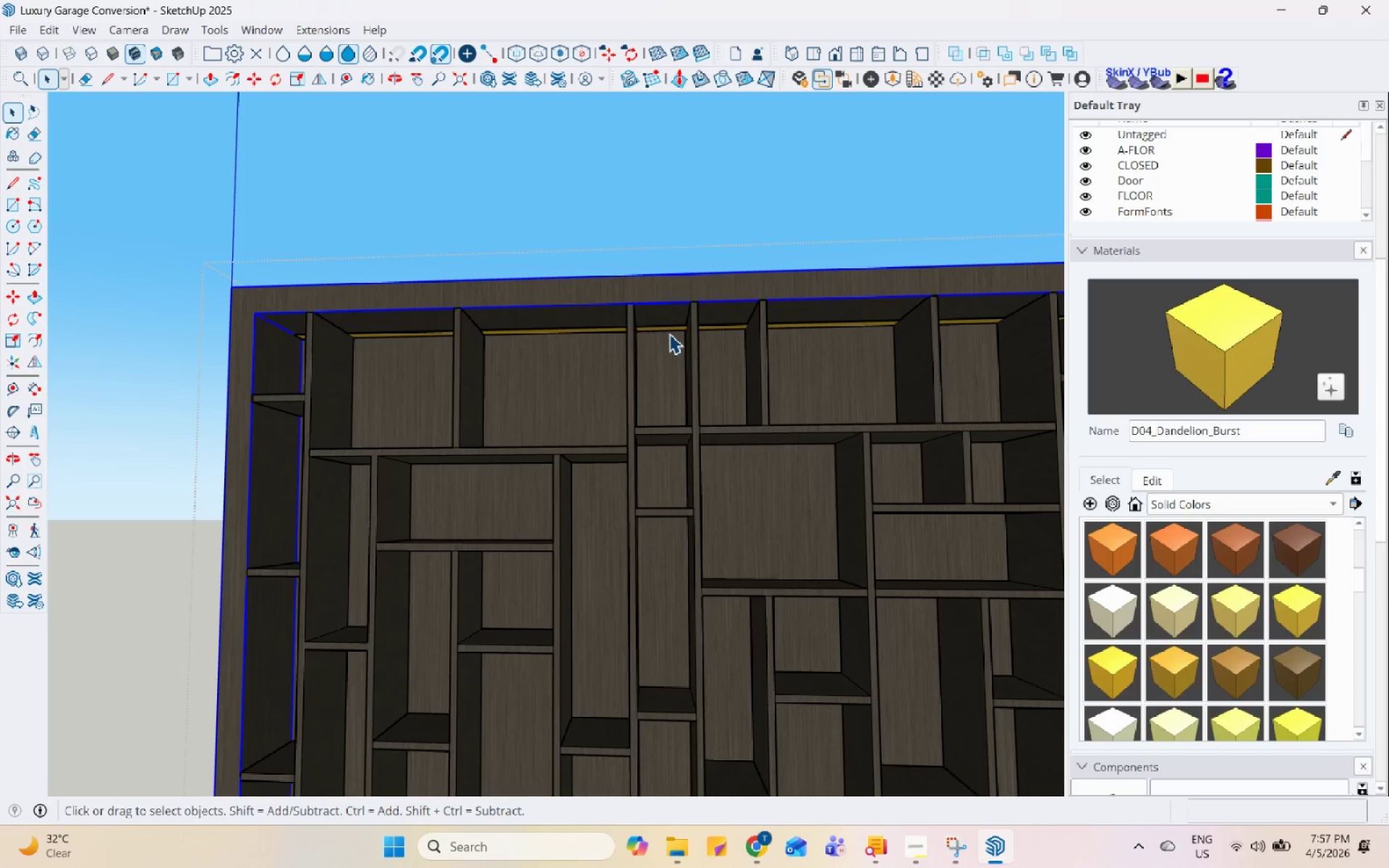 
left_click([669, 331])
 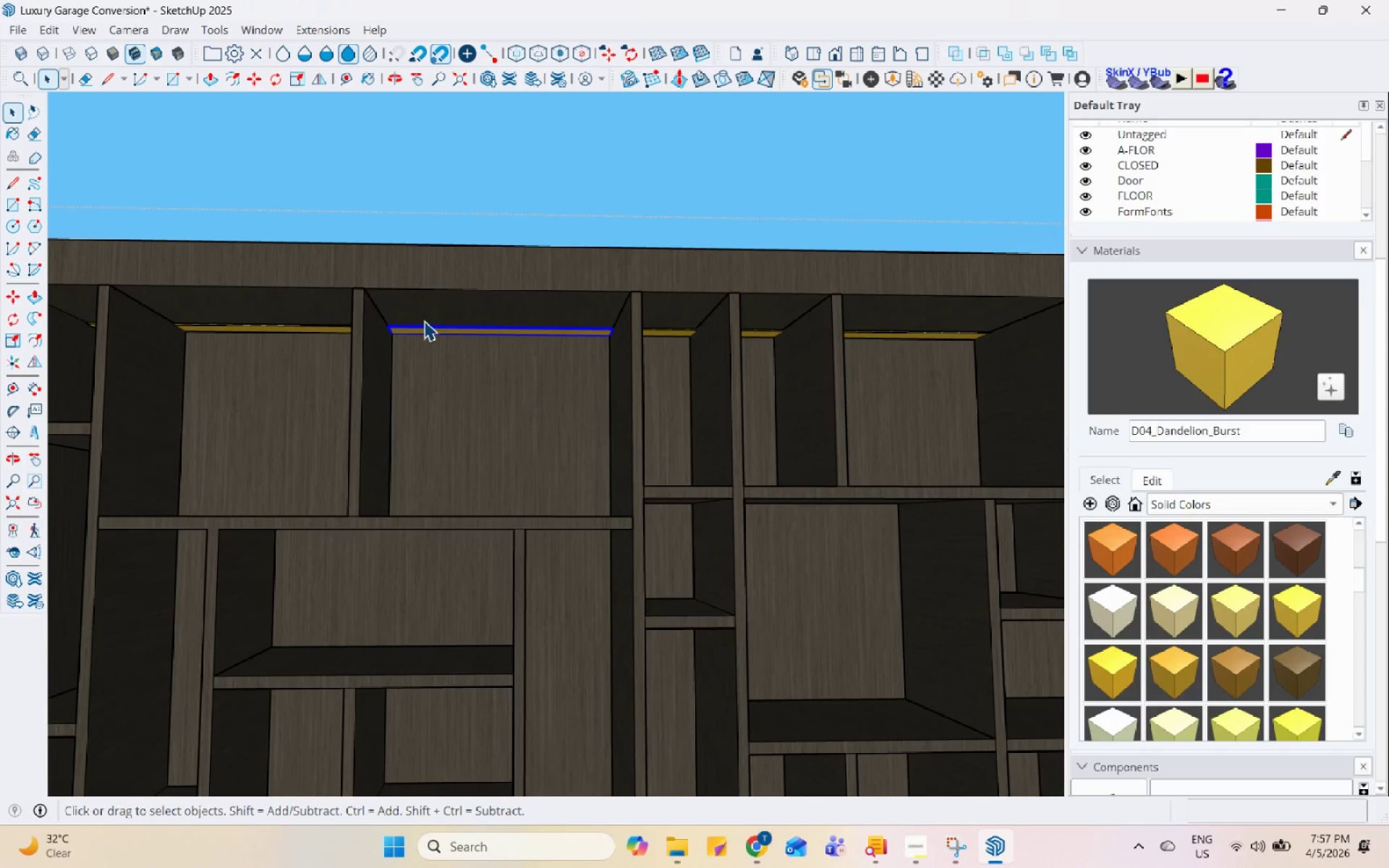 
scroll: coordinate [669, 331], scroll_direction: up, amount: 4.0
 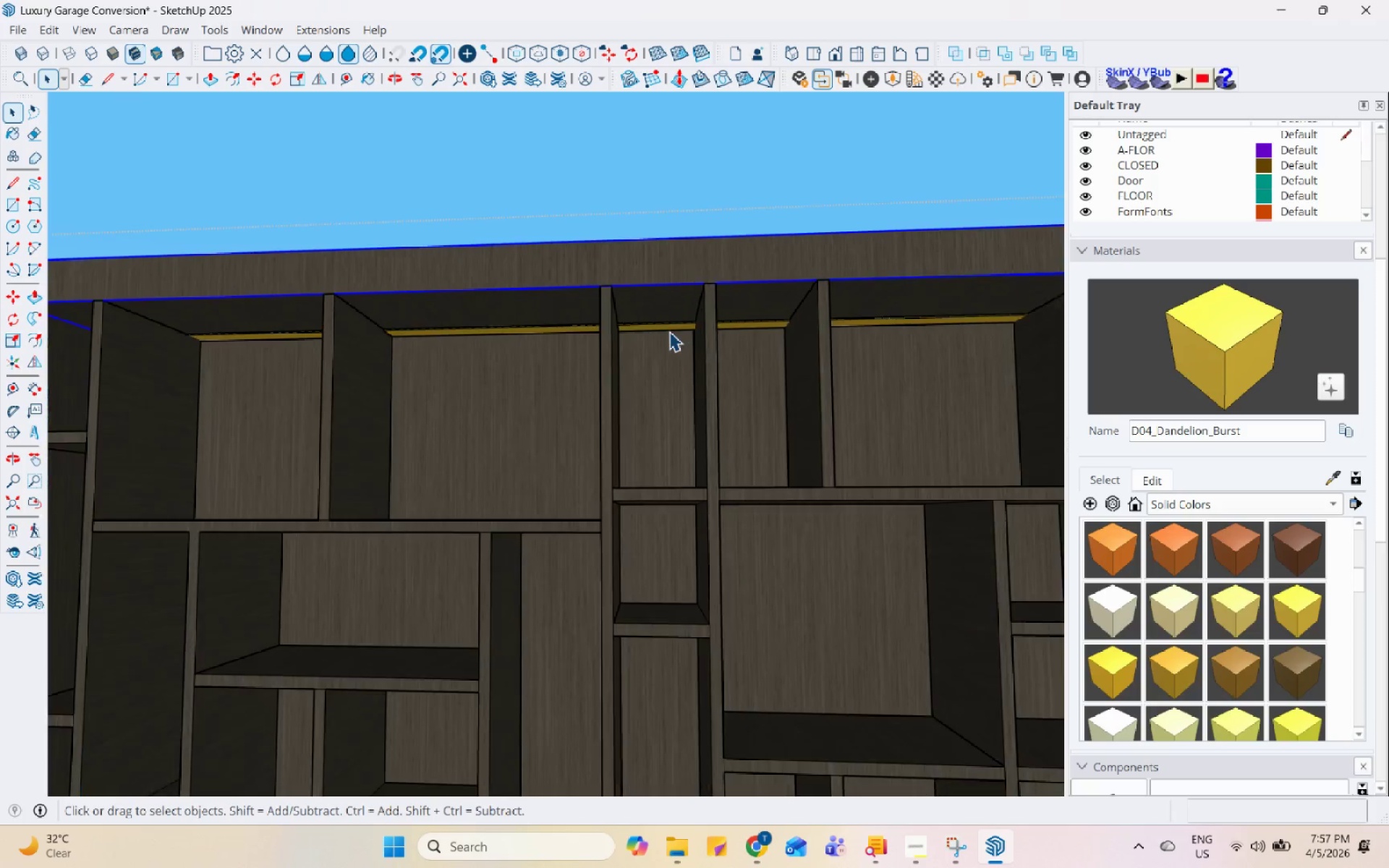 
key(M)
 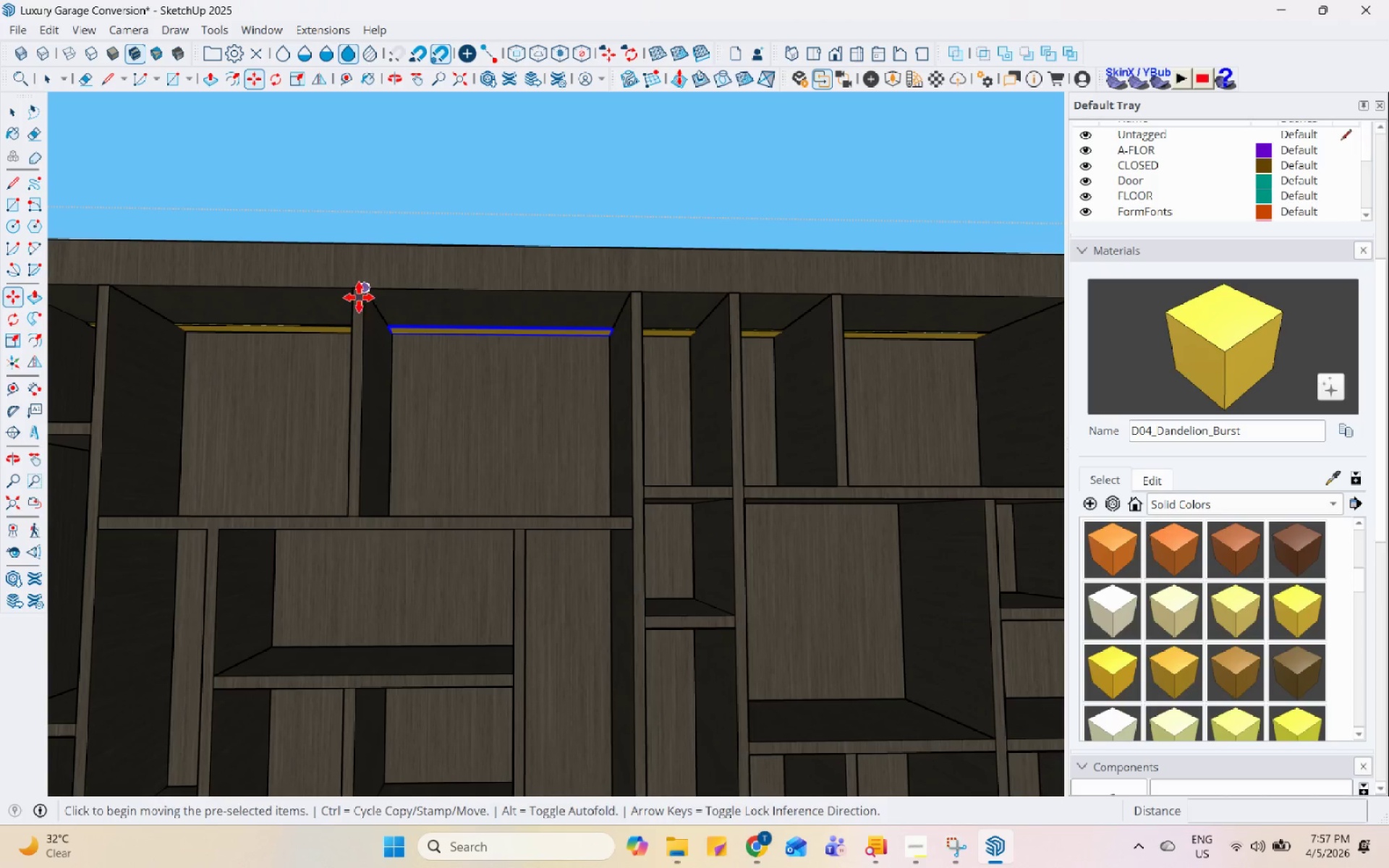 
left_click([360, 296])
 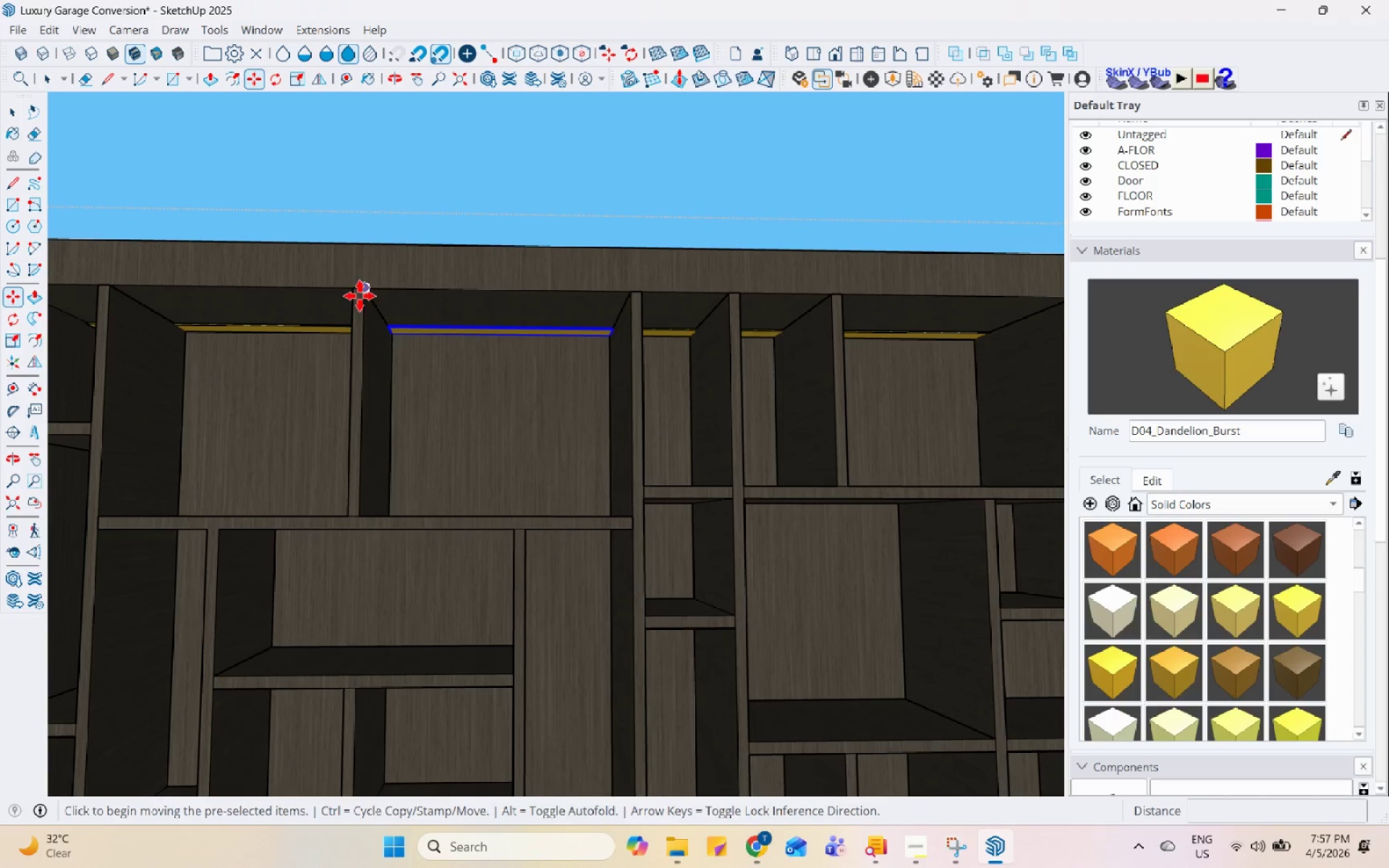 
key(Control+ControlLeft)
 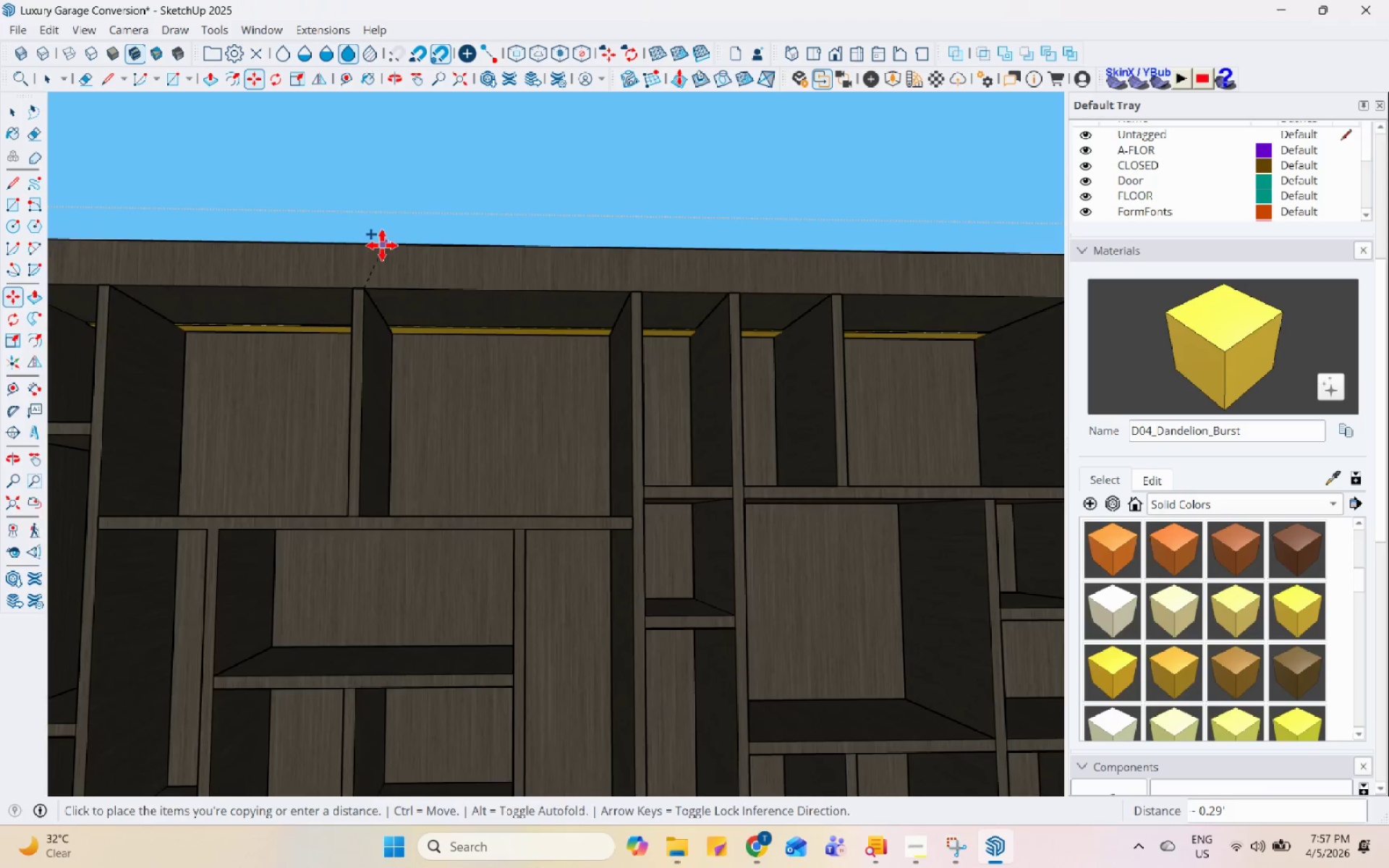 
scroll: coordinate [668, 430], scroll_direction: up, amount: 3.0
 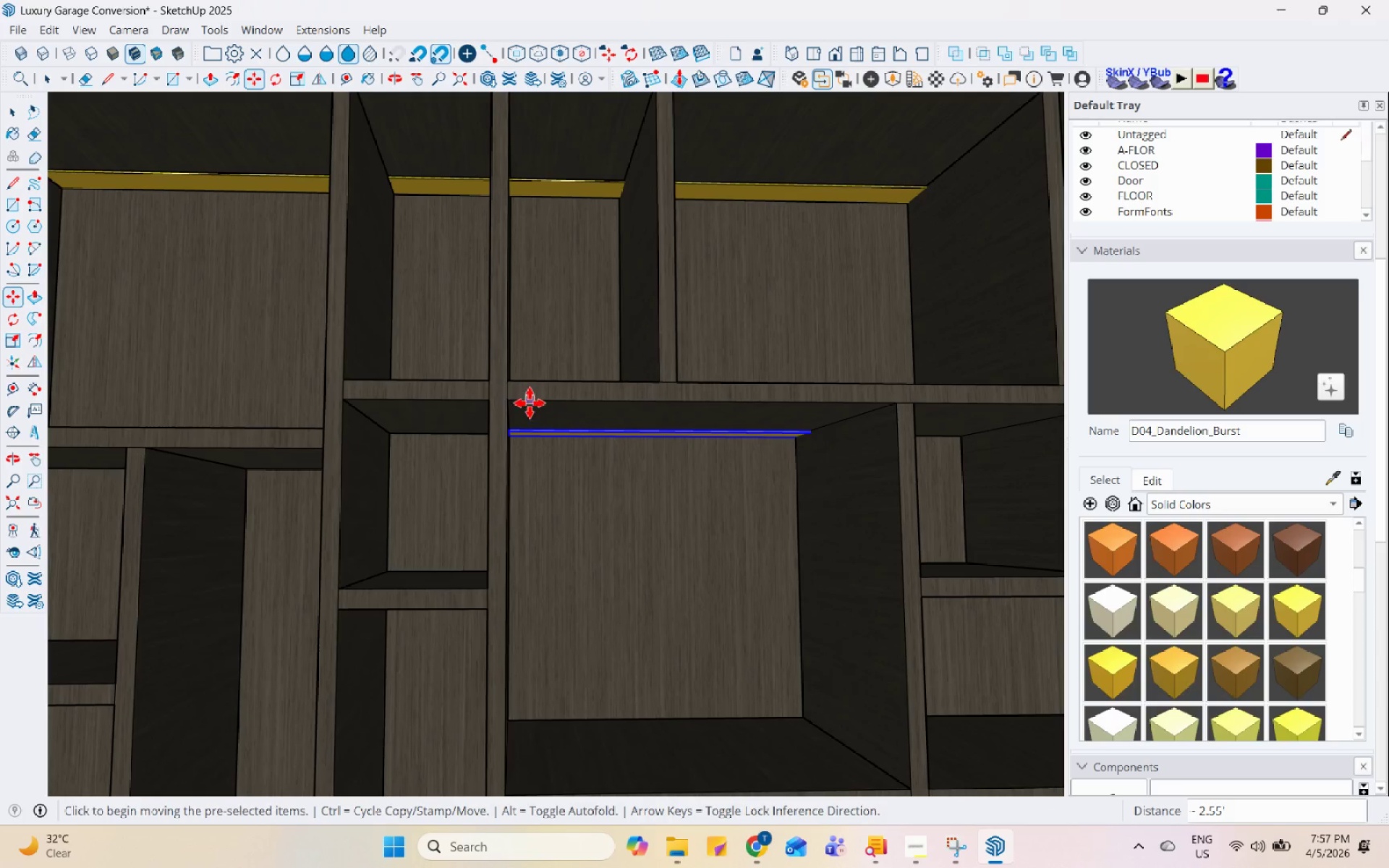 
left_click([510, 395])
 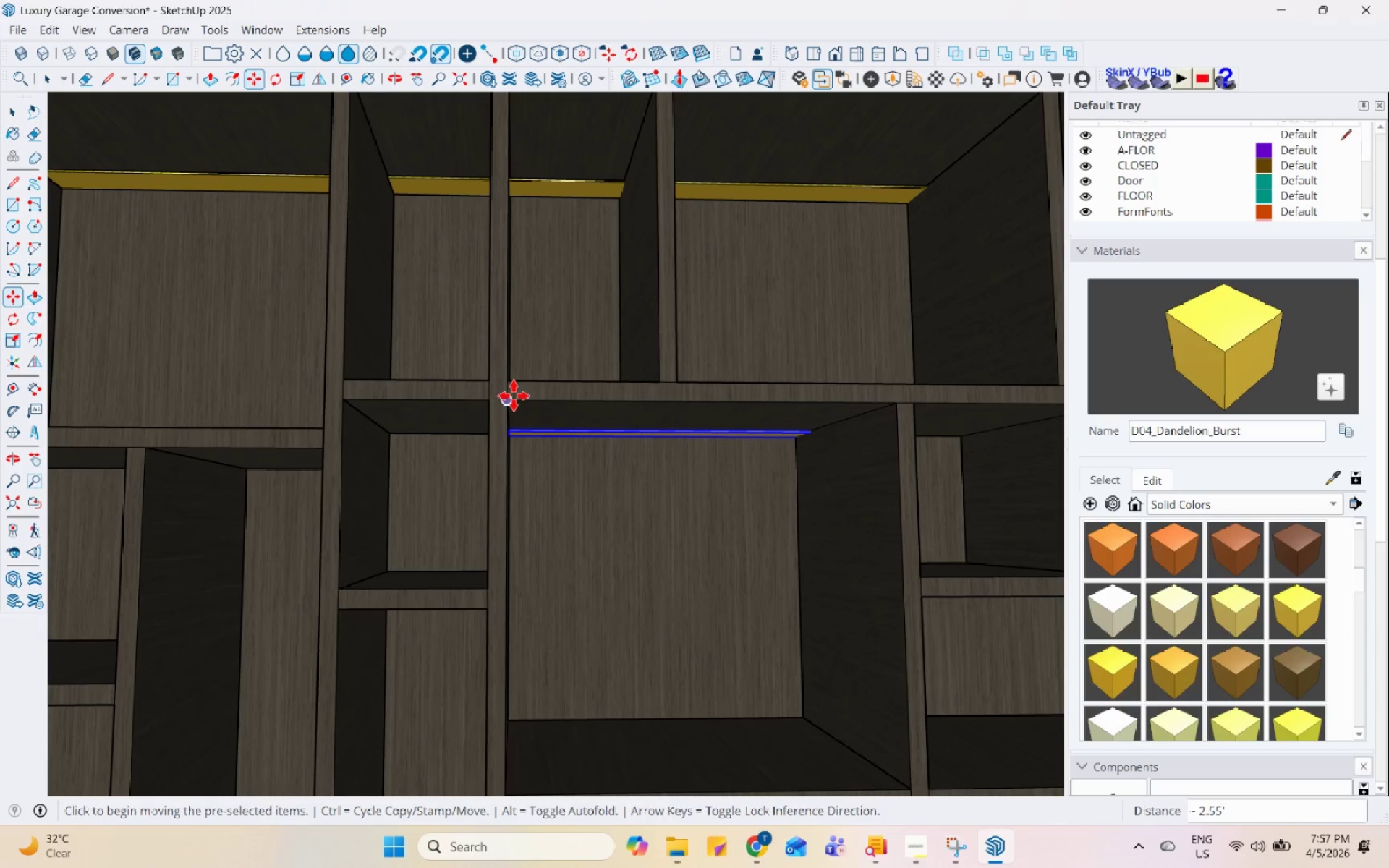 
key(Control+ControlLeft)
 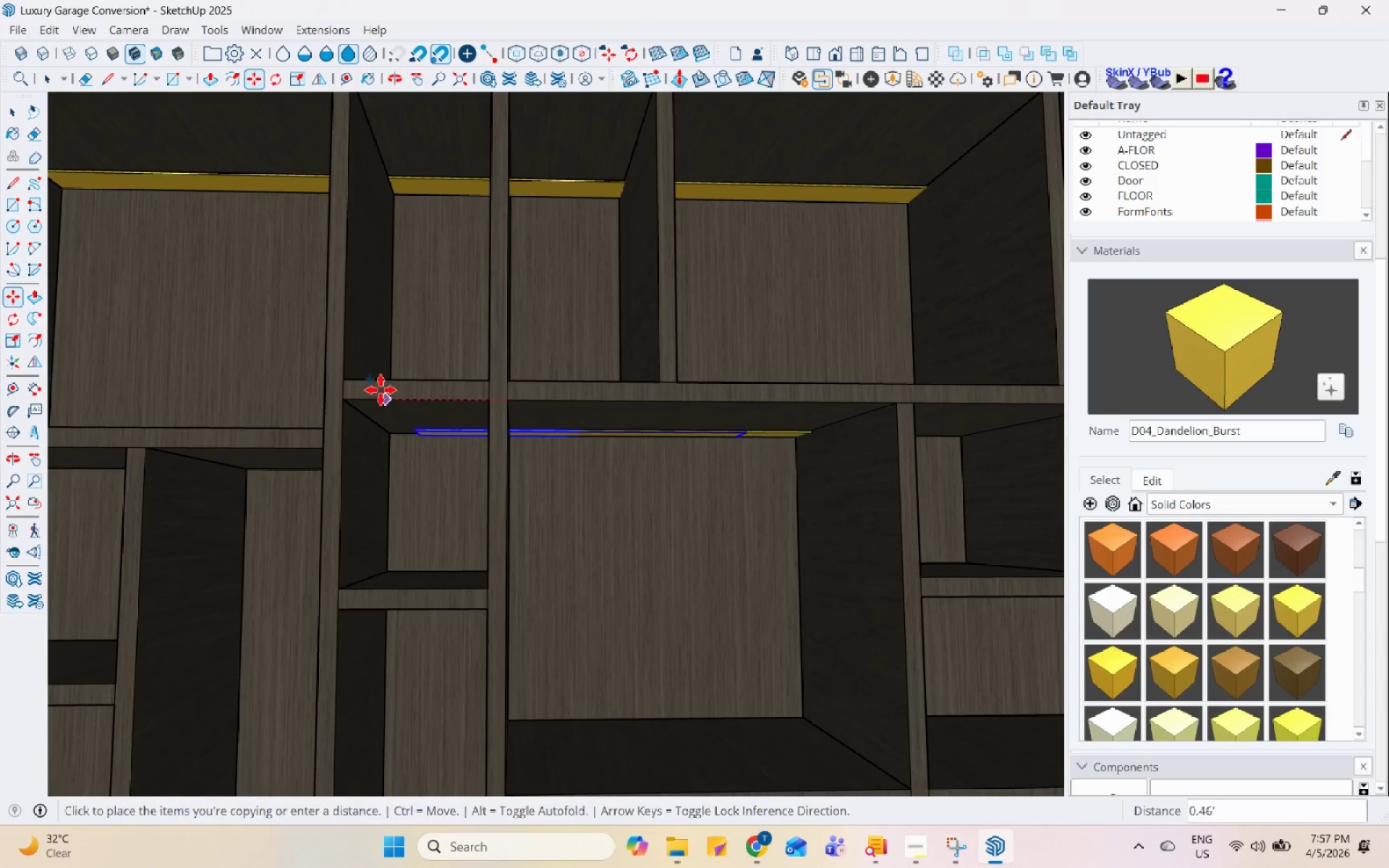 
scroll: coordinate [885, 412], scroll_direction: down, amount: 16.0
 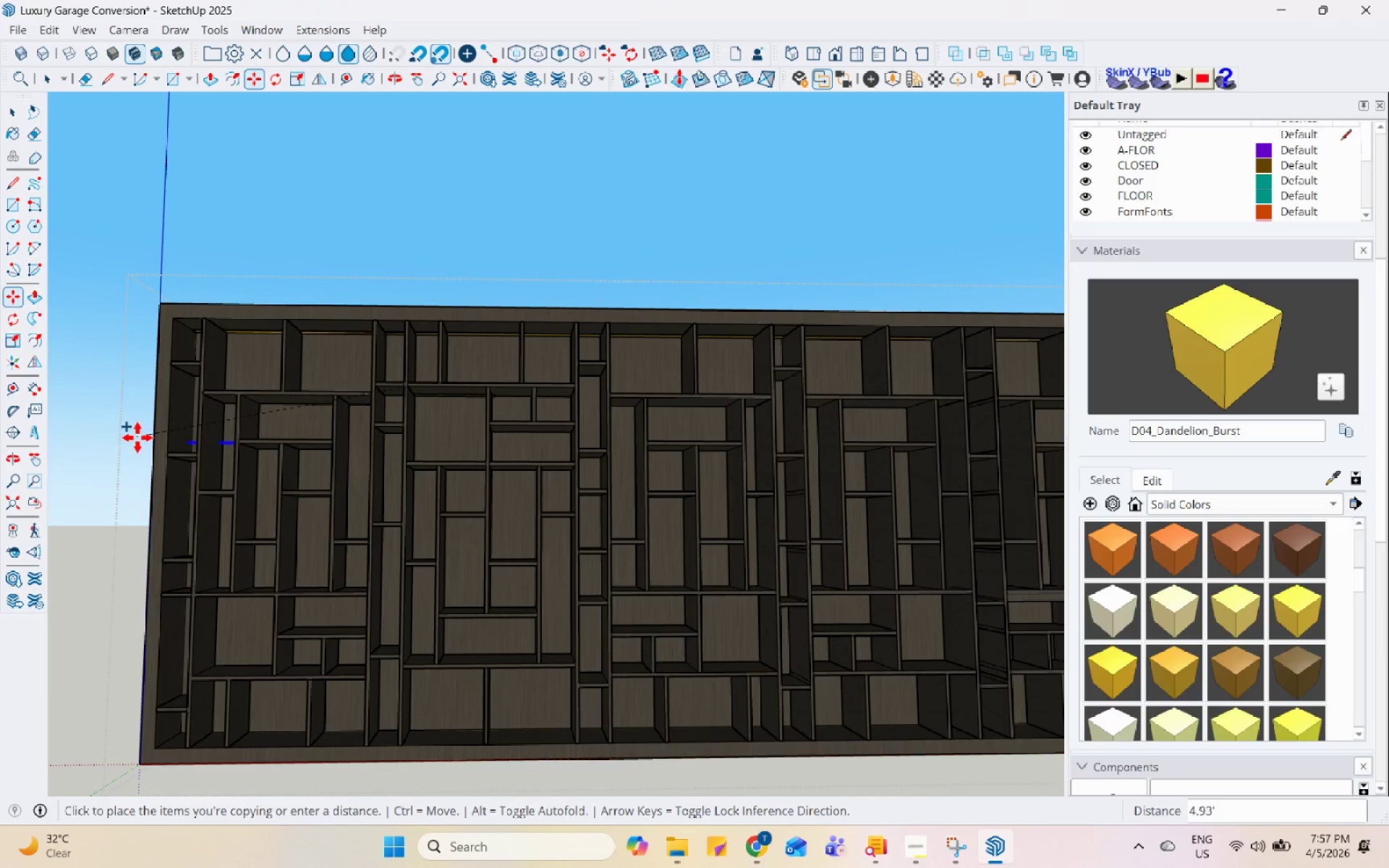 
scroll: coordinate [261, 414], scroll_direction: up, amount: 10.0
 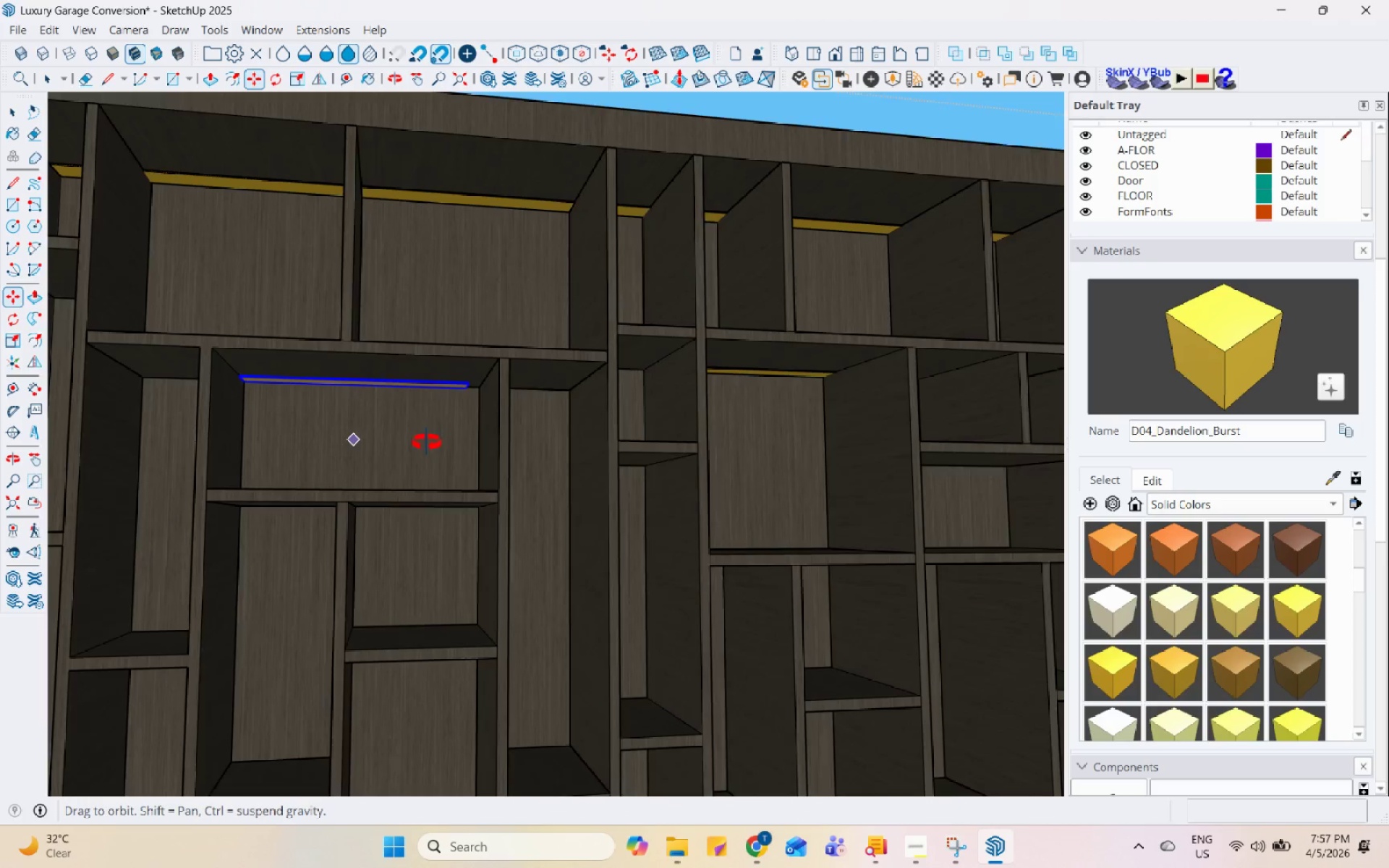 
key(S)
 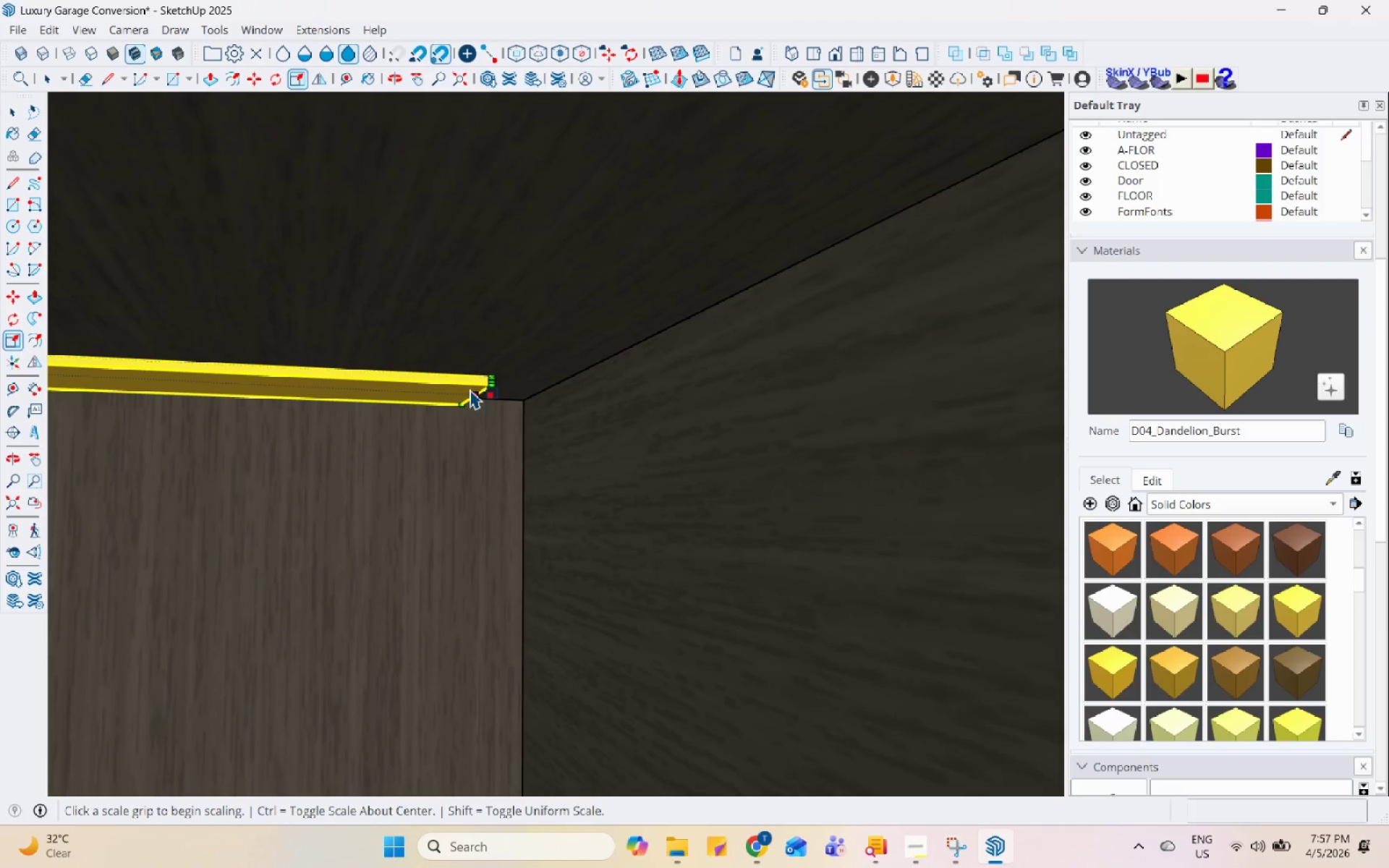 
scroll: coordinate [478, 397], scroll_direction: up, amount: 17.0
 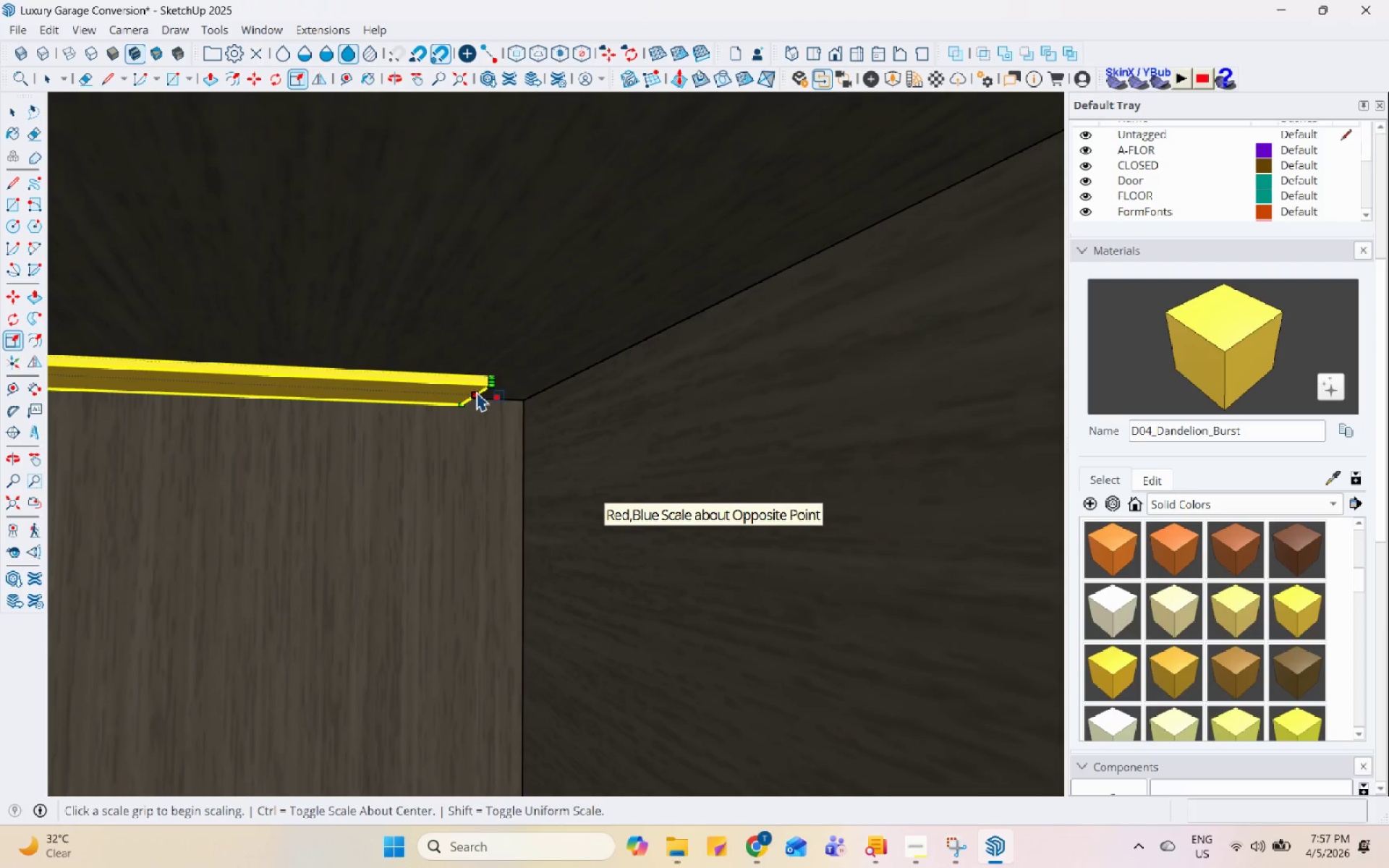 
left_click([470, 386])
 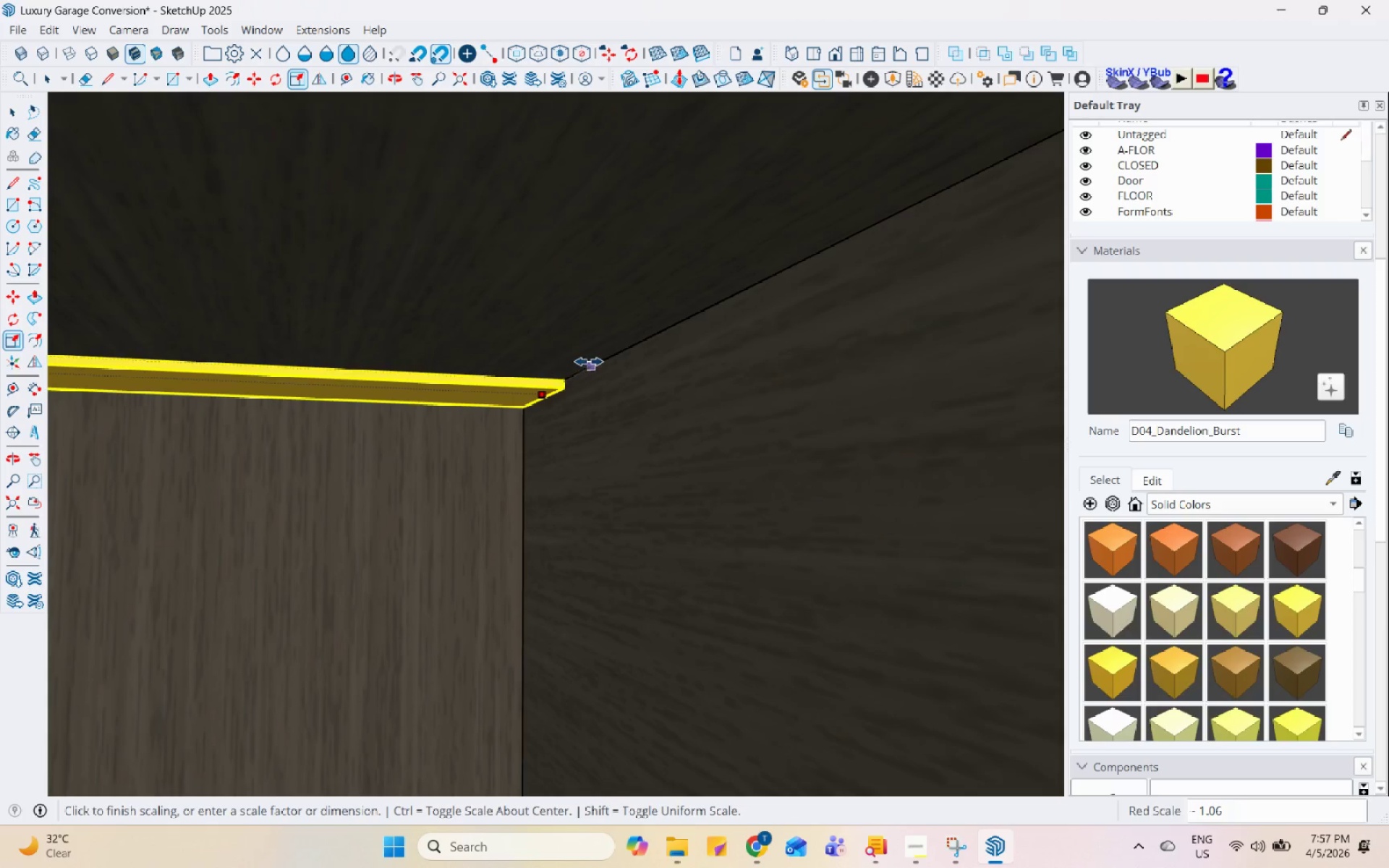 
left_click([600, 355])
 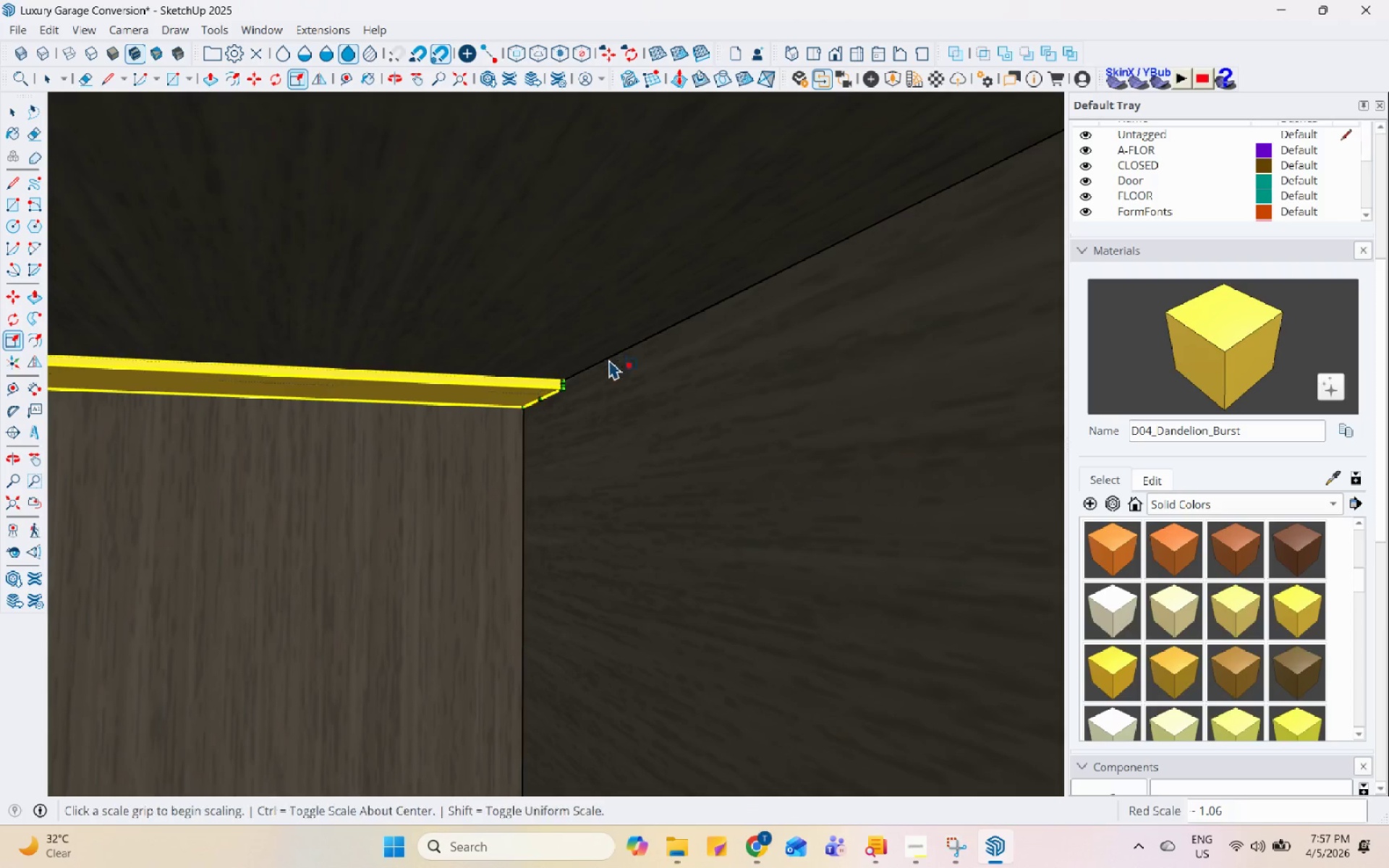 
key(Space)
 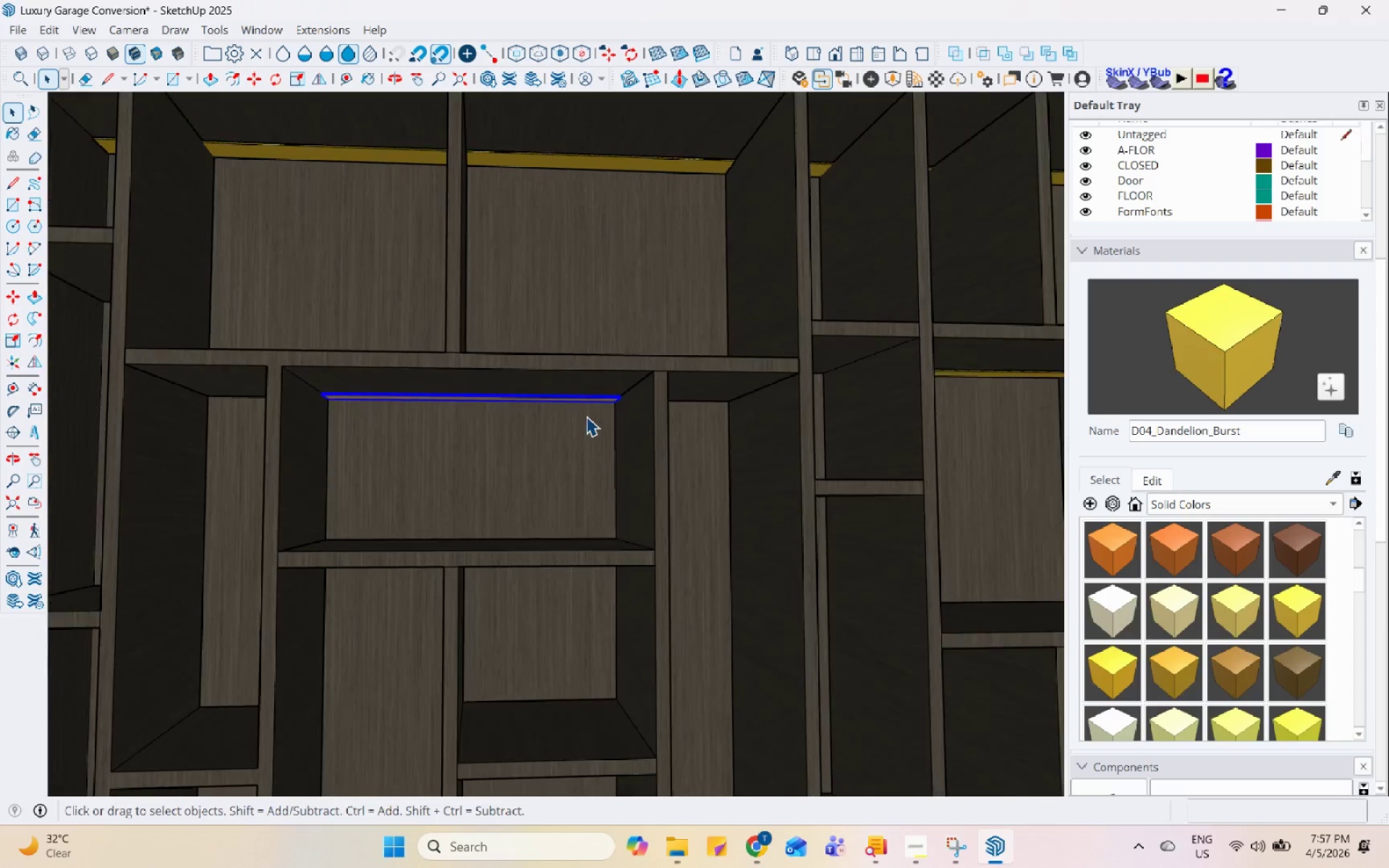 
key(M)
 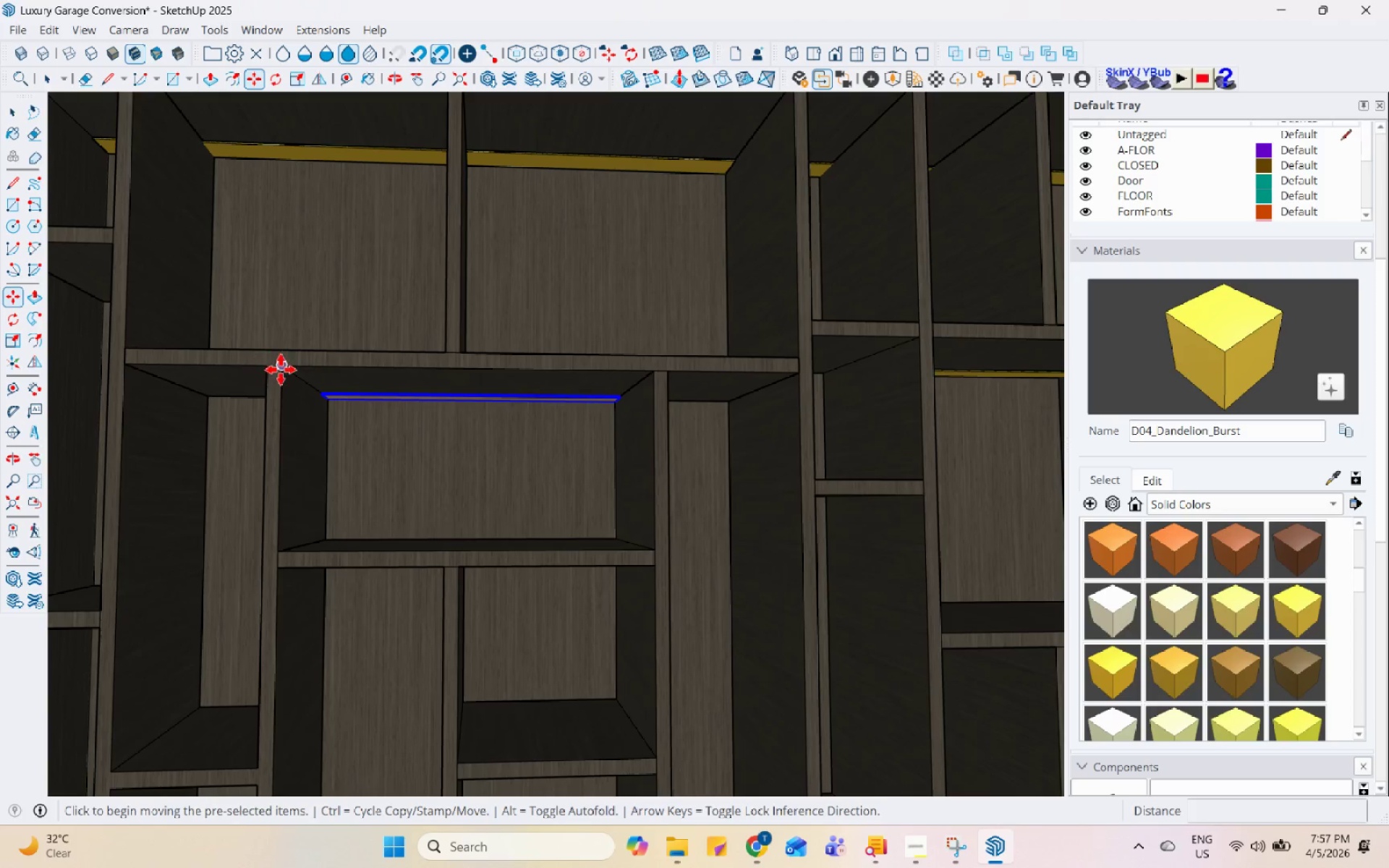 
scroll: coordinate [586, 416], scroll_direction: down, amount: 18.0
 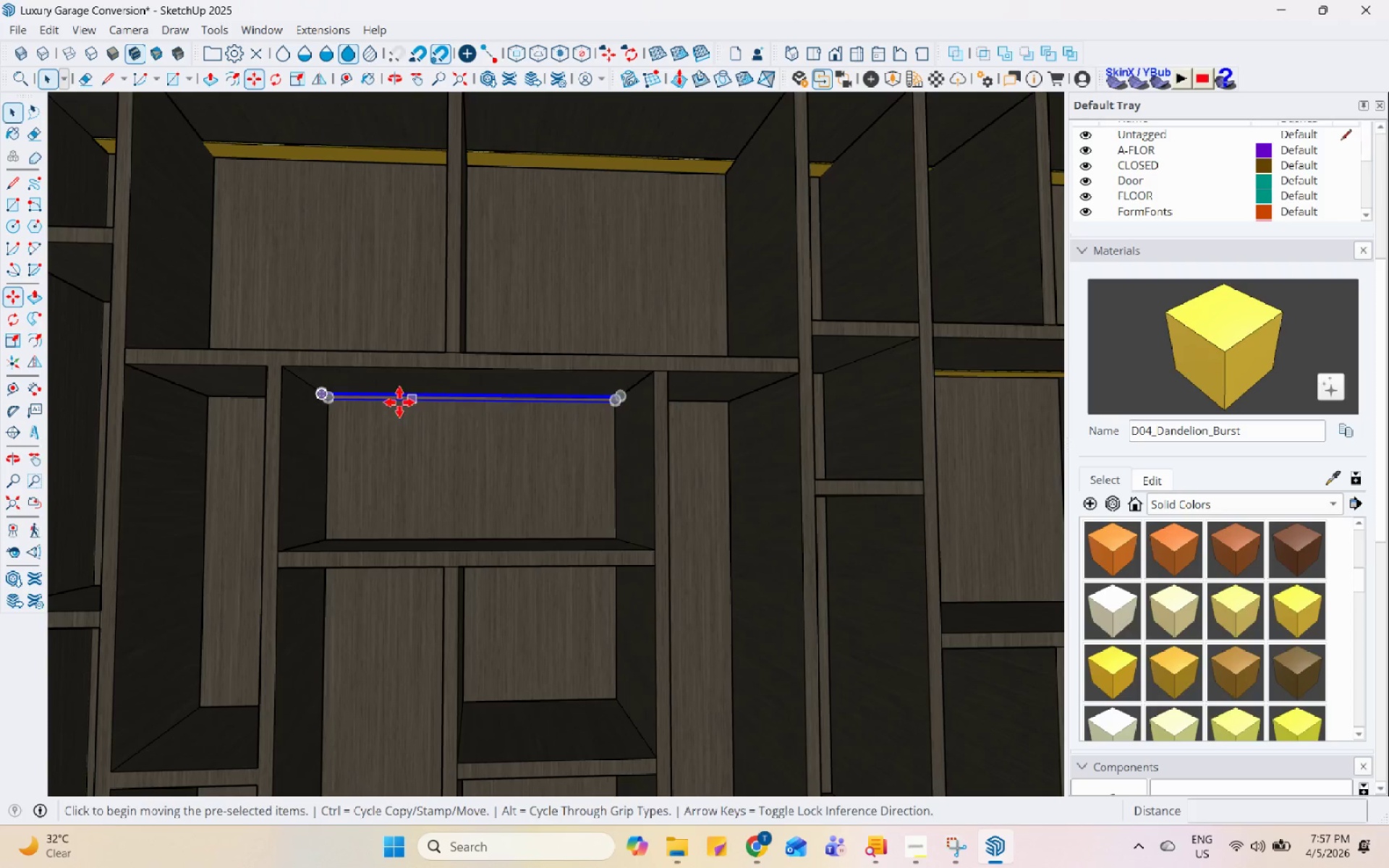 
key(Control+ControlLeft)
 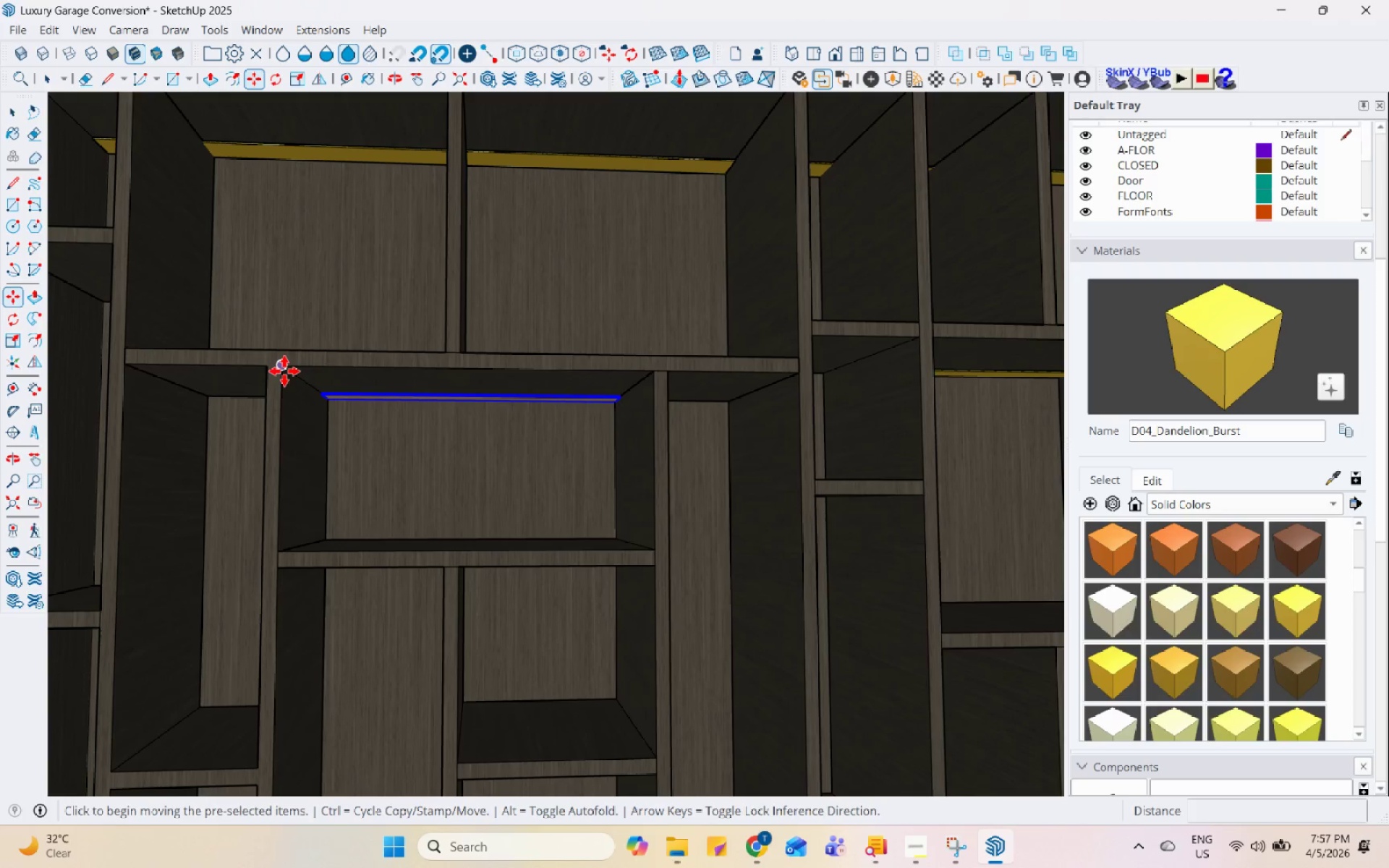 
left_click([284, 371])
 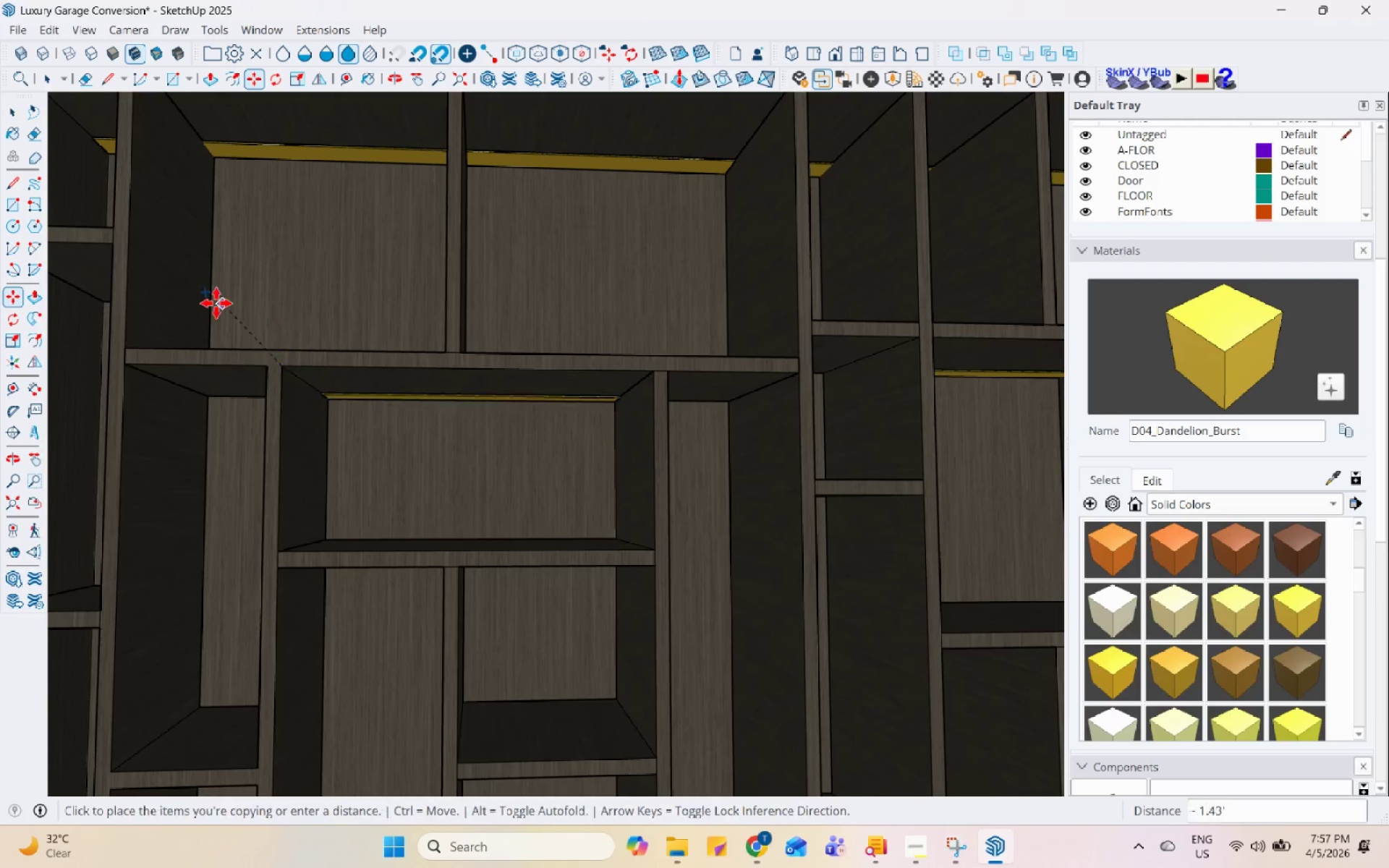 
scroll: coordinate [334, 306], scroll_direction: down, amount: 8.0
 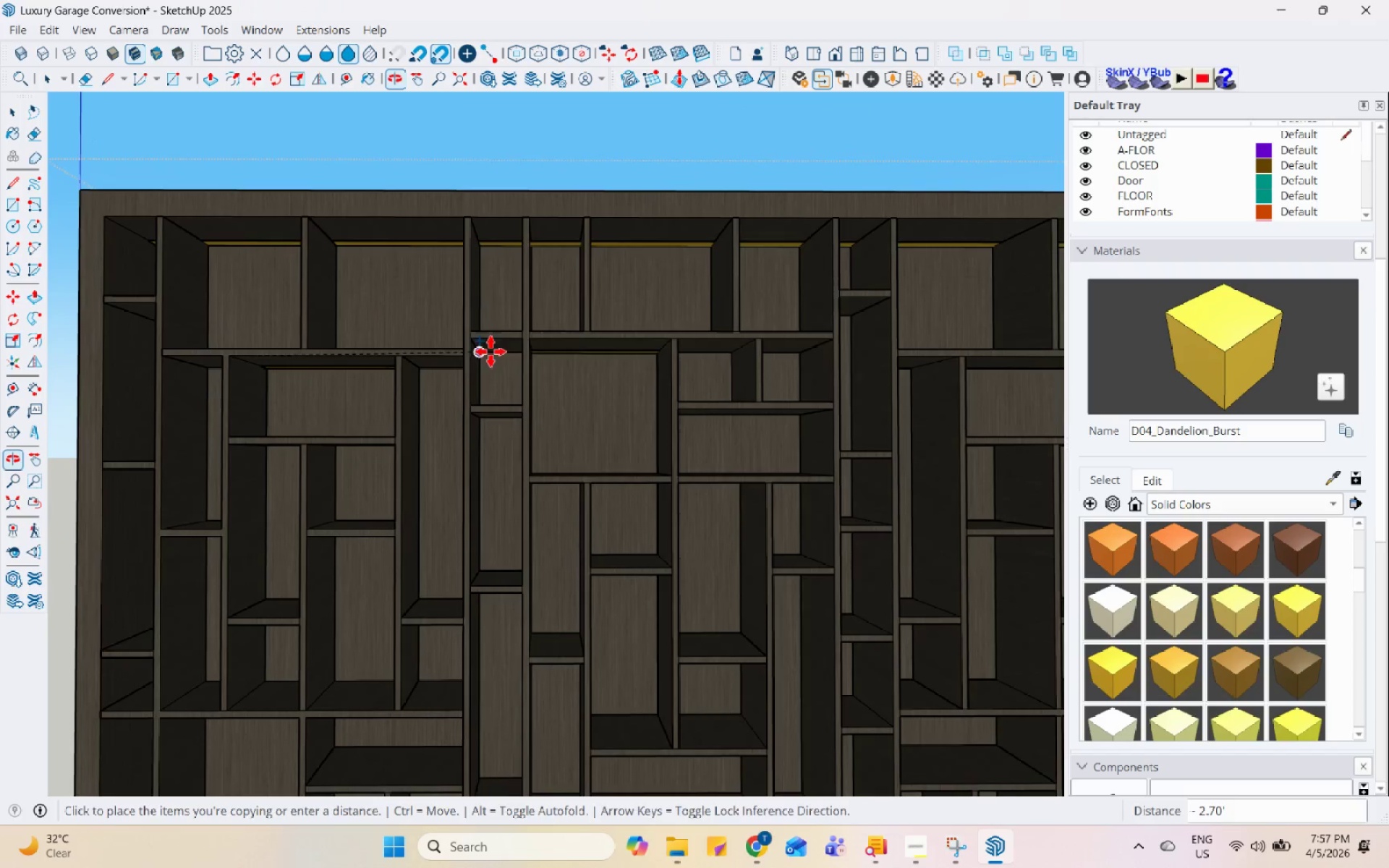 
scroll: coordinate [764, 375], scroll_direction: up, amount: 7.0
 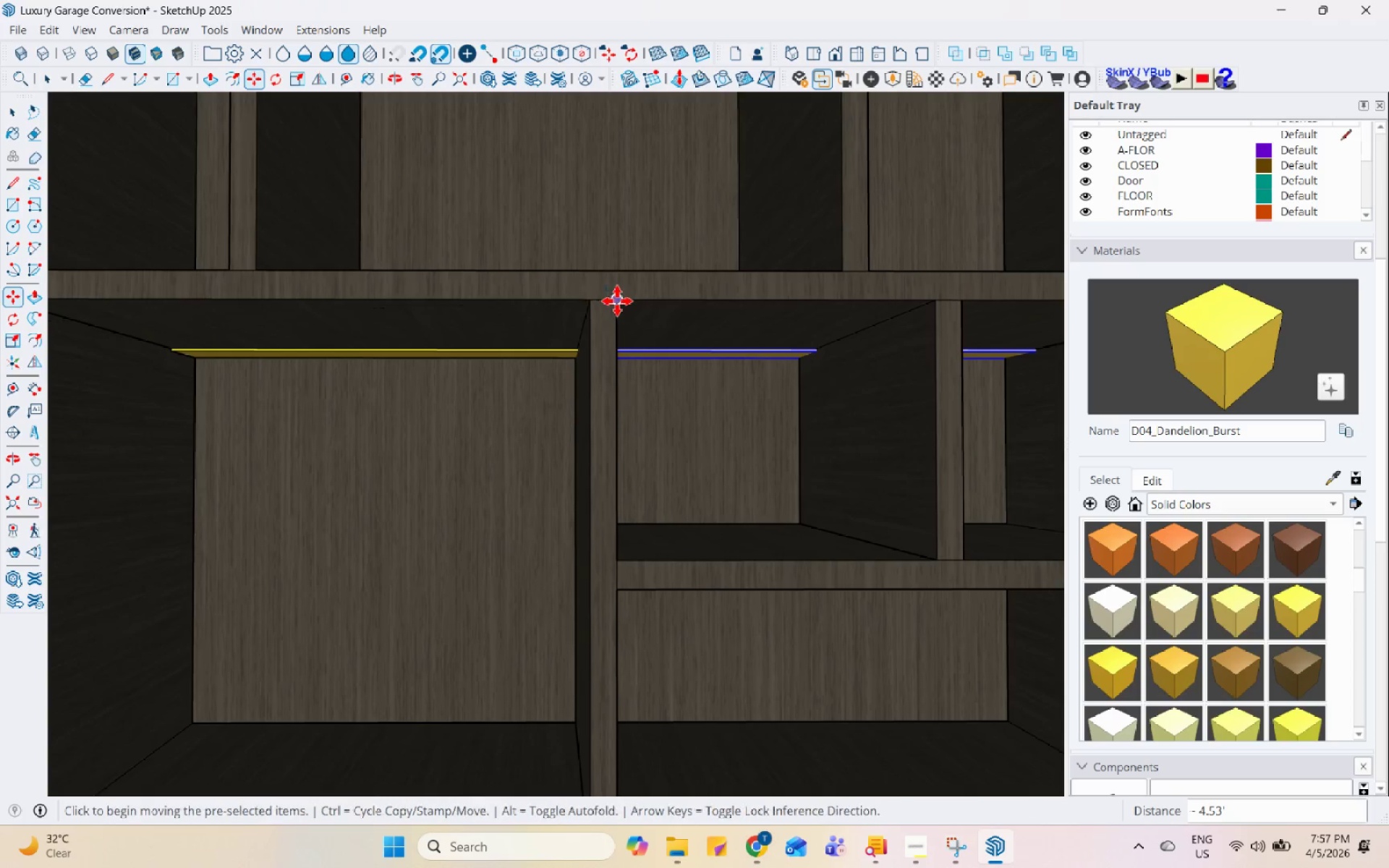 
scroll: coordinate [506, 307], scroll_direction: down, amount: 4.0
 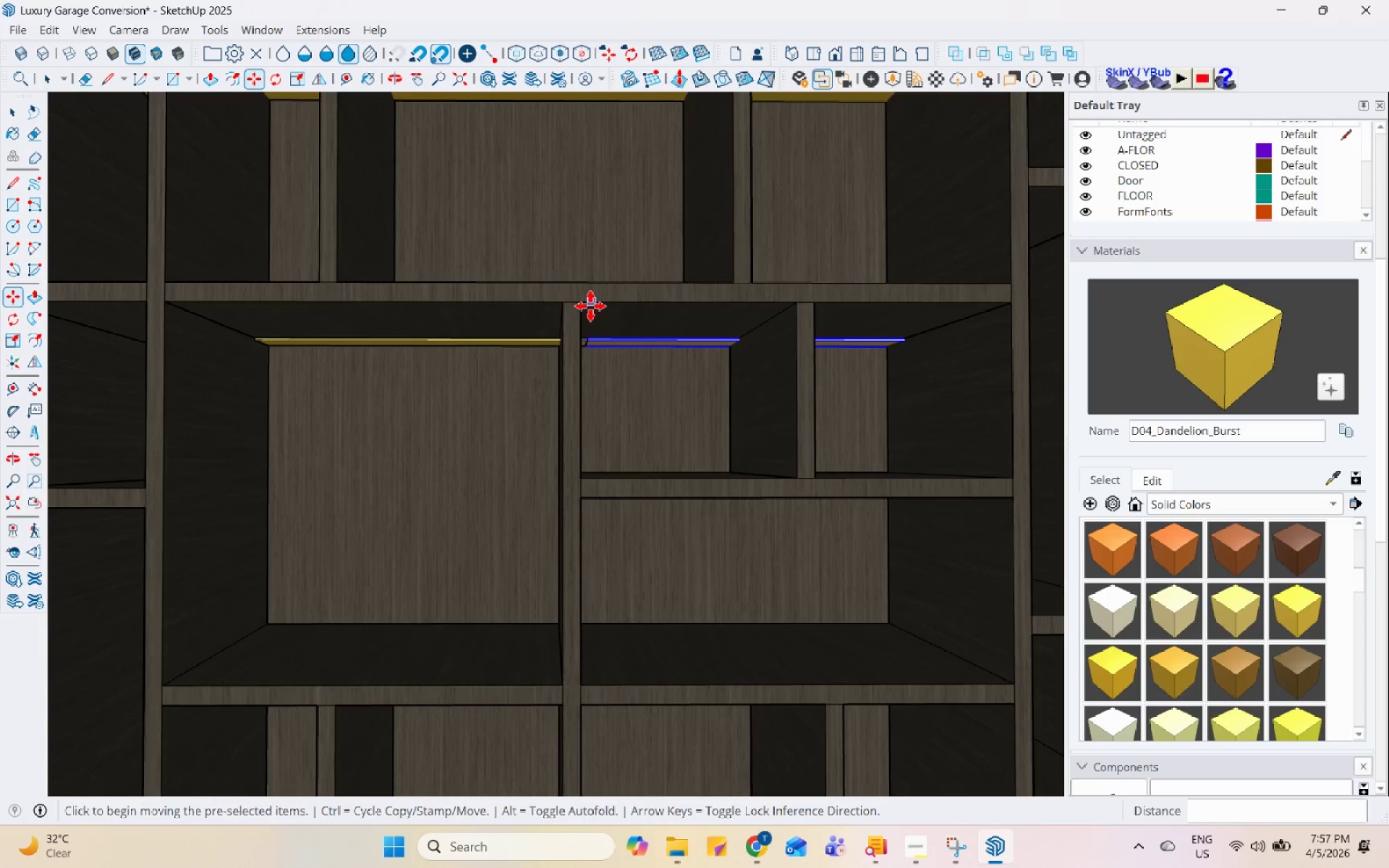 
key(Control+ControlLeft)
 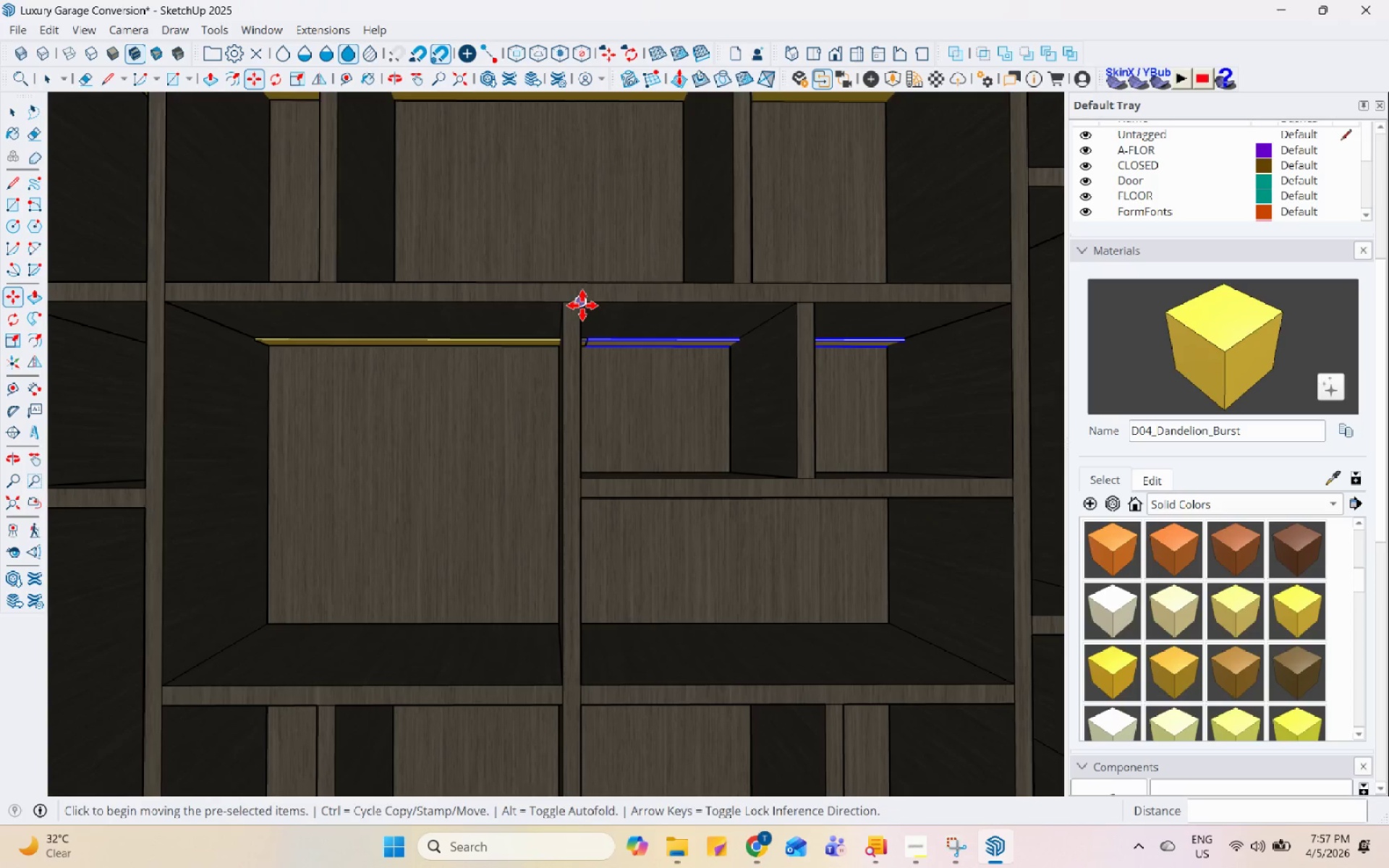 
left_click([582, 305])
 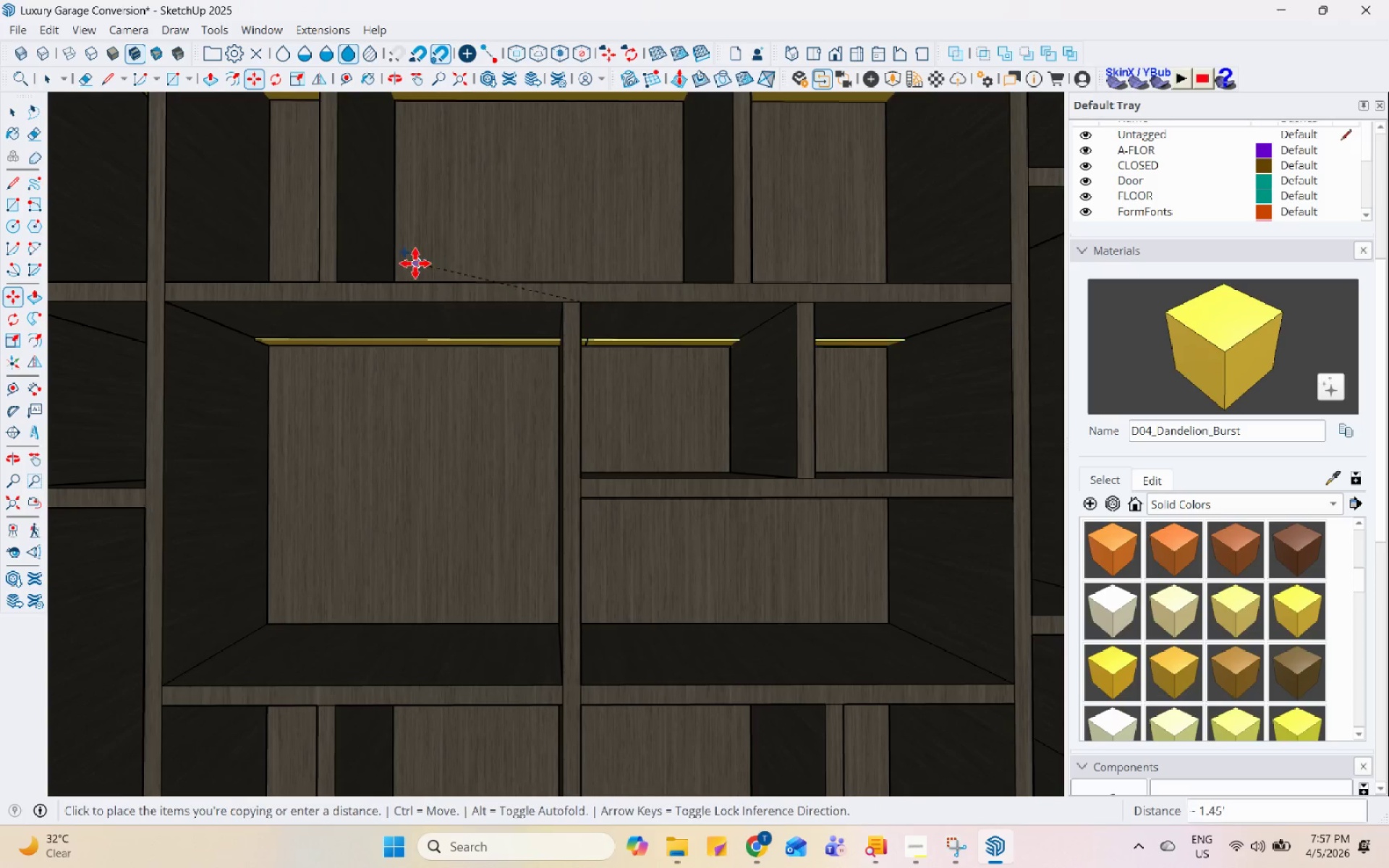 
scroll: coordinate [694, 303], scroll_direction: down, amount: 6.0
 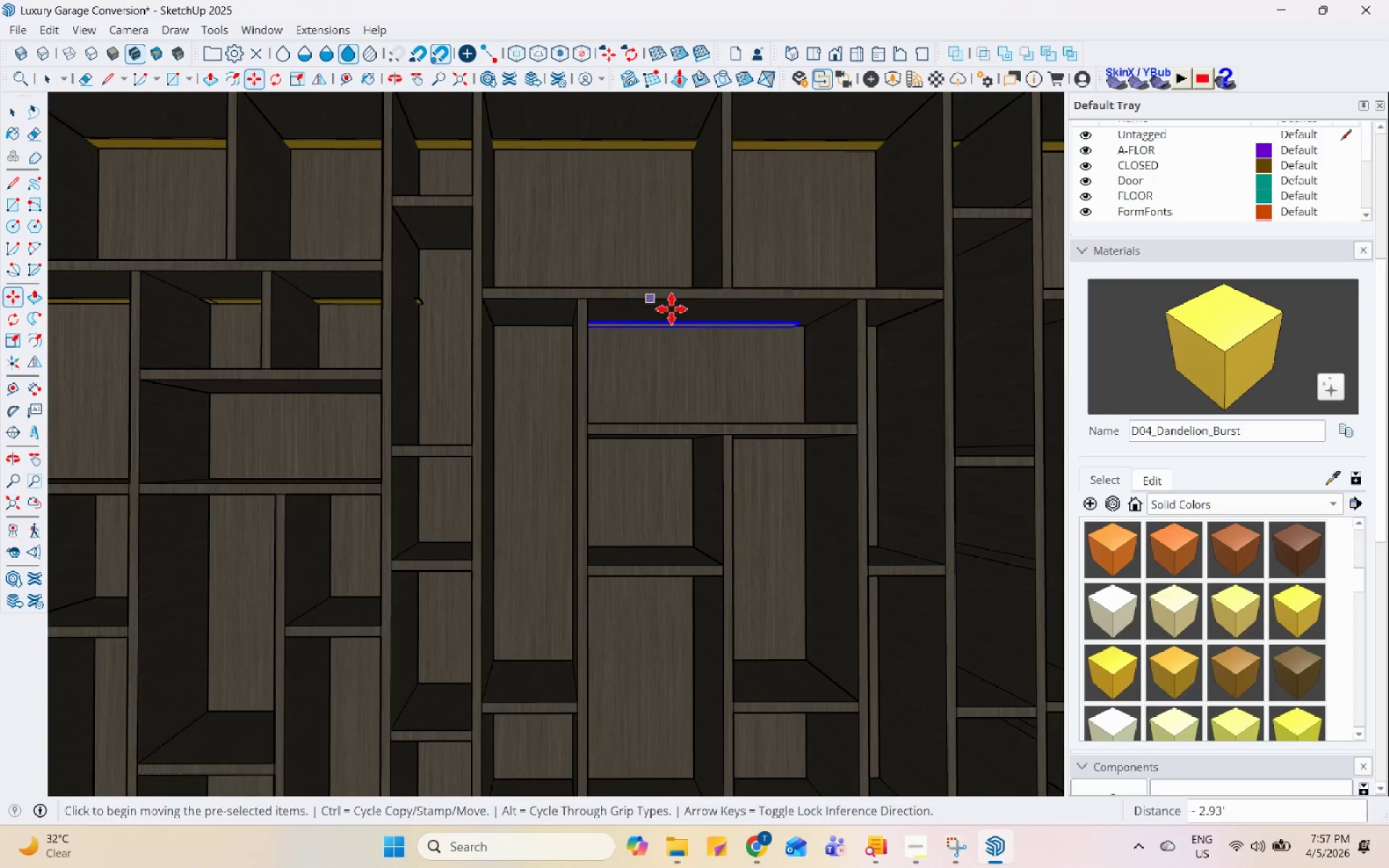 
scroll: coordinate [809, 310], scroll_direction: up, amount: 4.0
 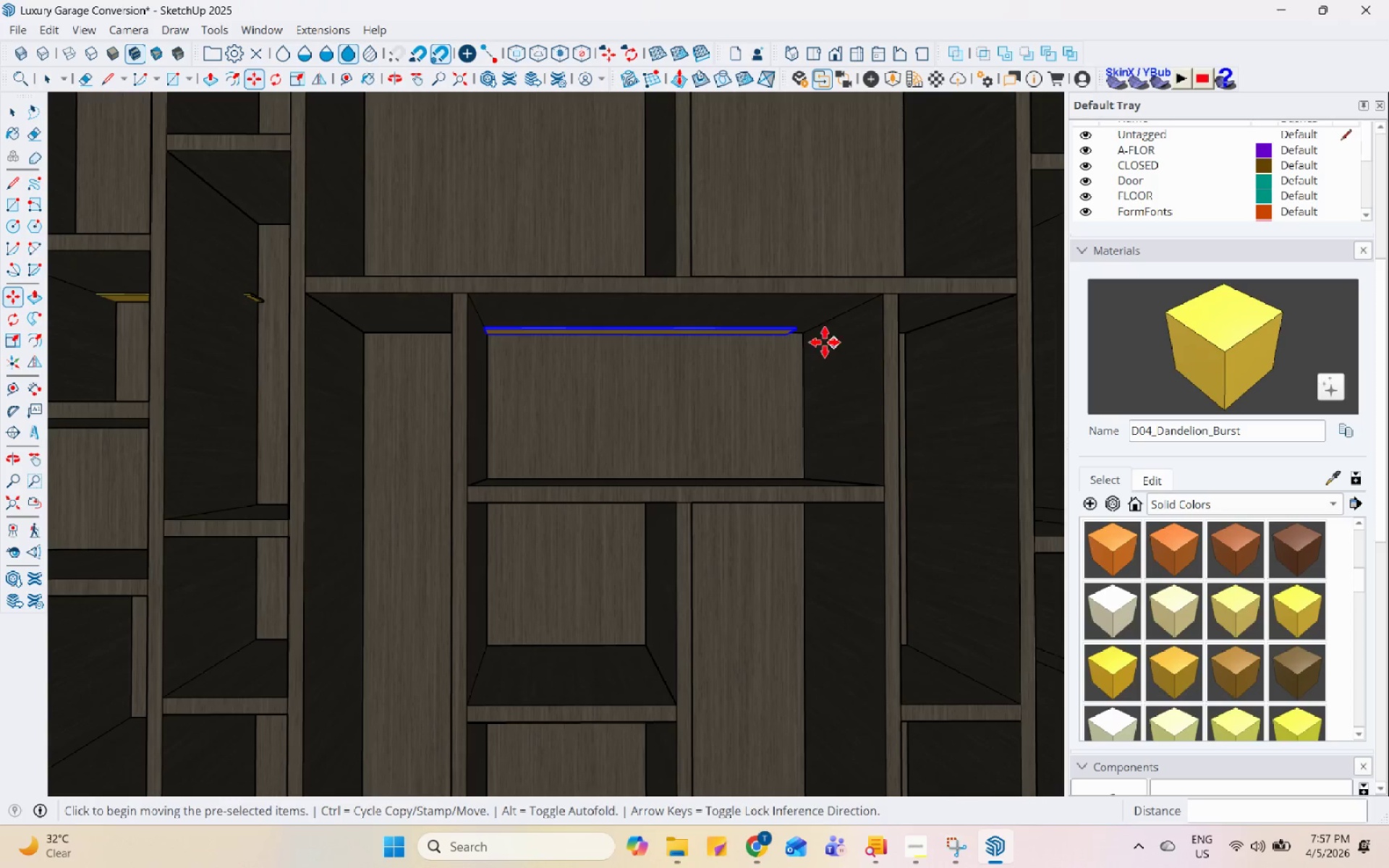 
key(Space)
 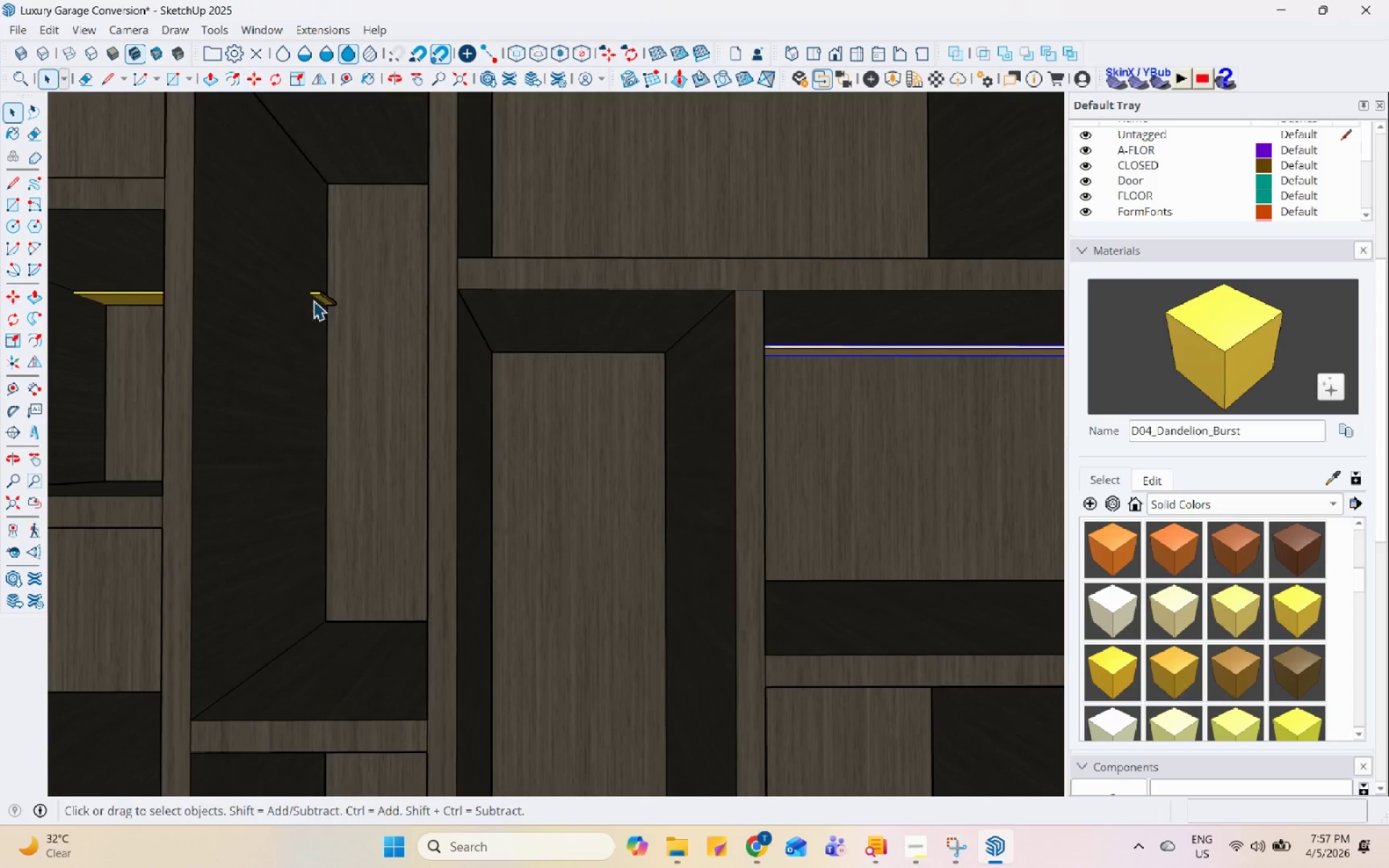 
scroll: coordinate [133, 298], scroll_direction: up, amount: 5.0
 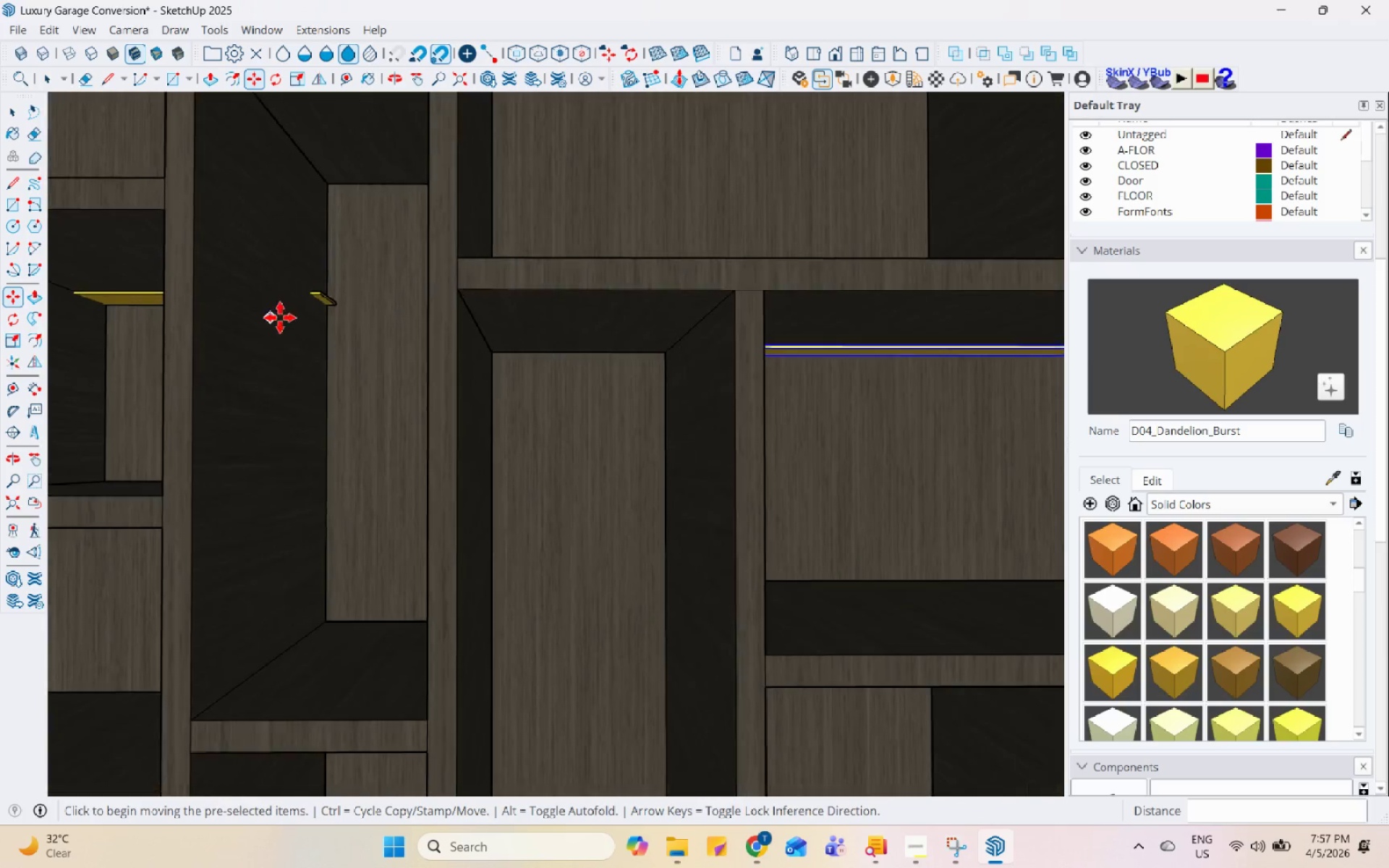 
left_click([321, 295])
 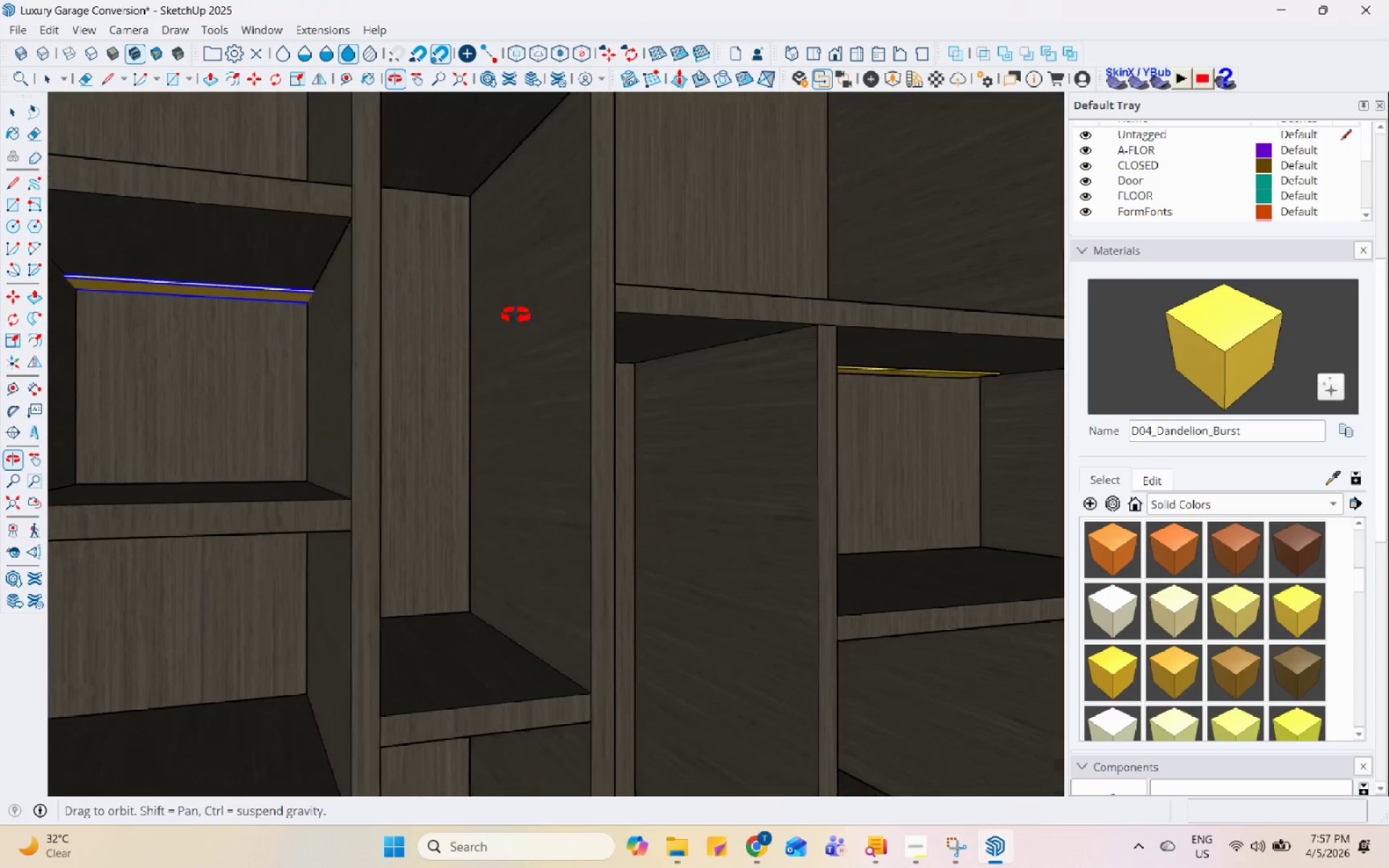 
scroll: coordinate [538, 324], scroll_direction: down, amount: 5.0
 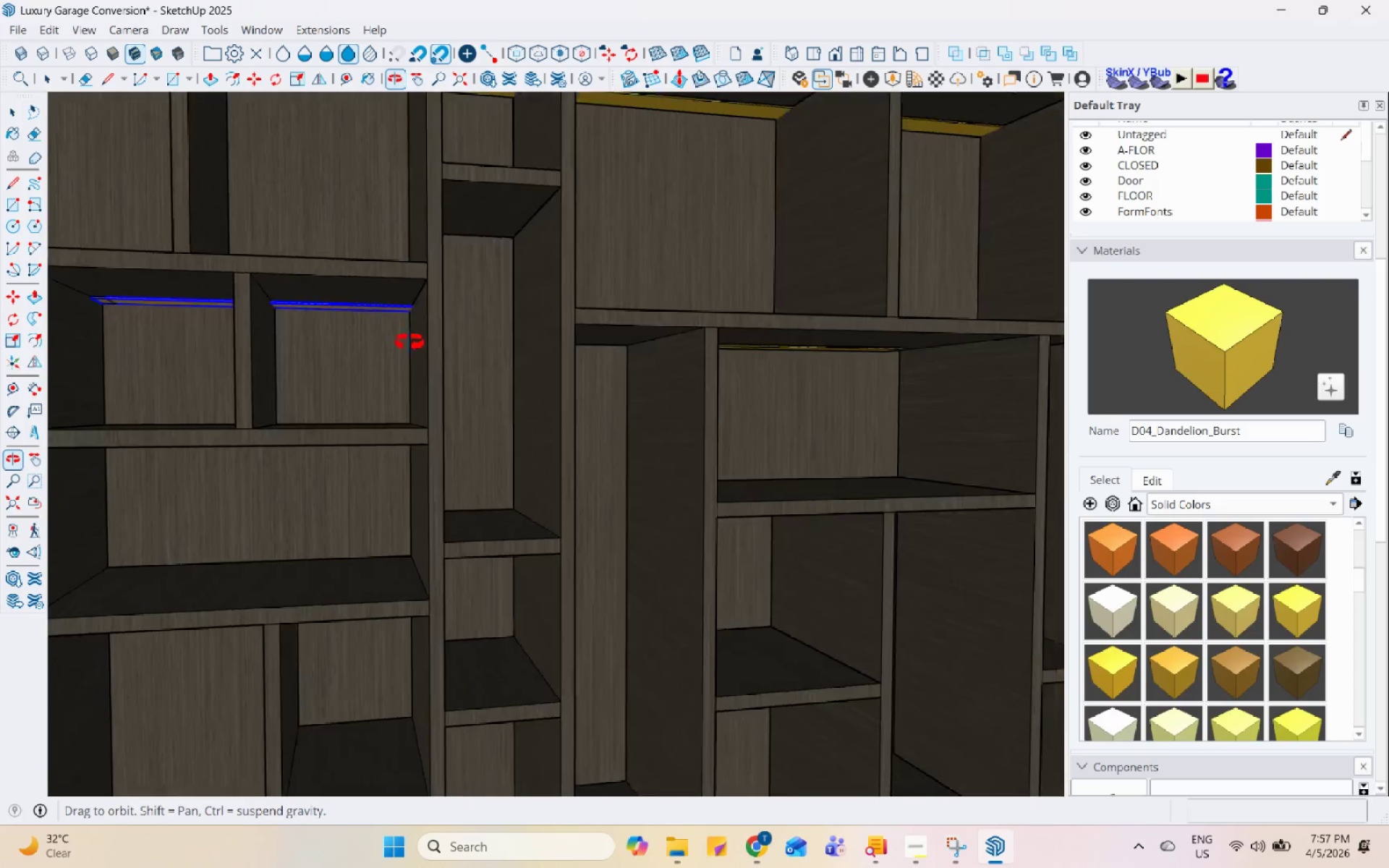 
double_click([617, 370])
 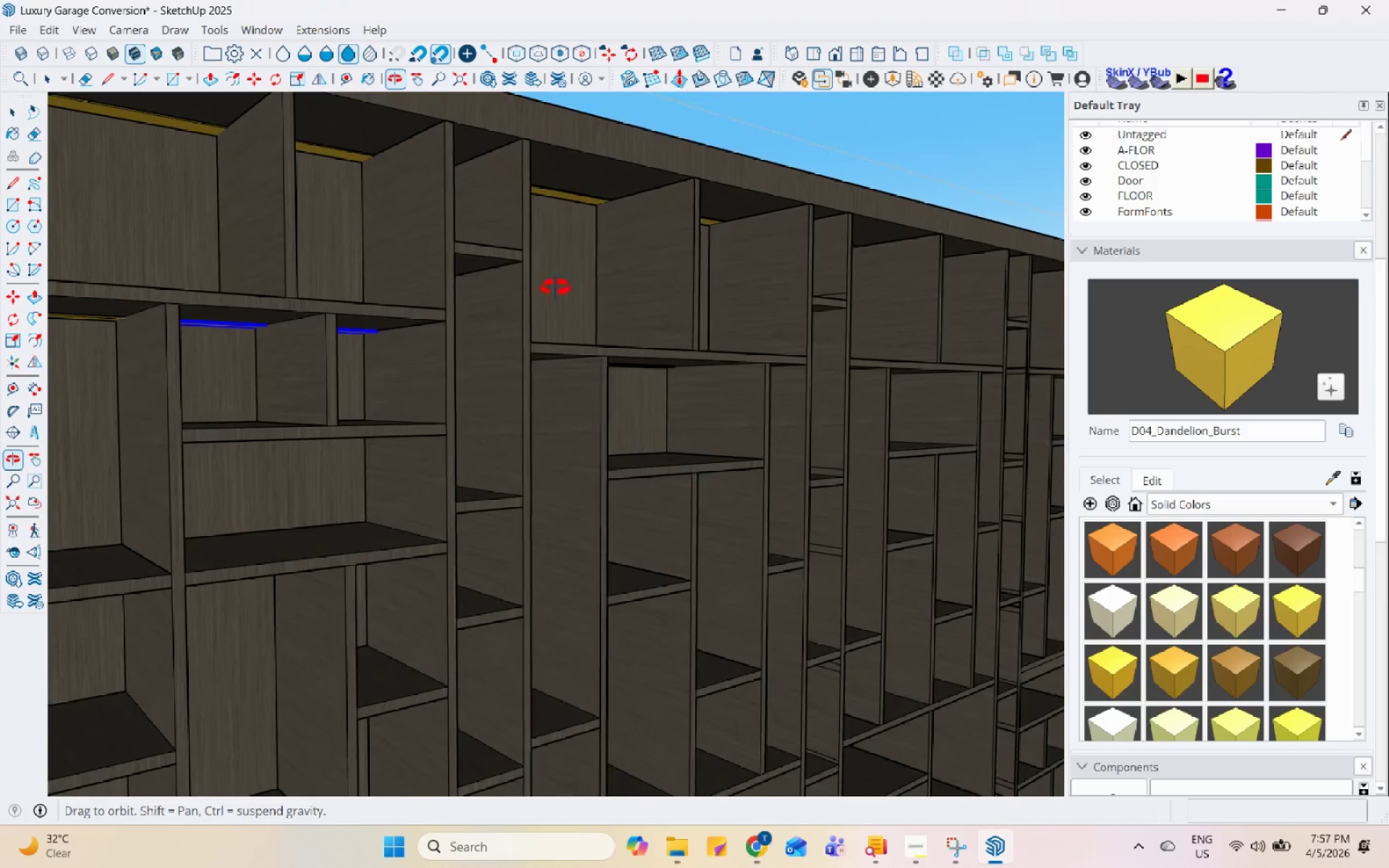 
scroll: coordinate [515, 352], scroll_direction: down, amount: 2.0
 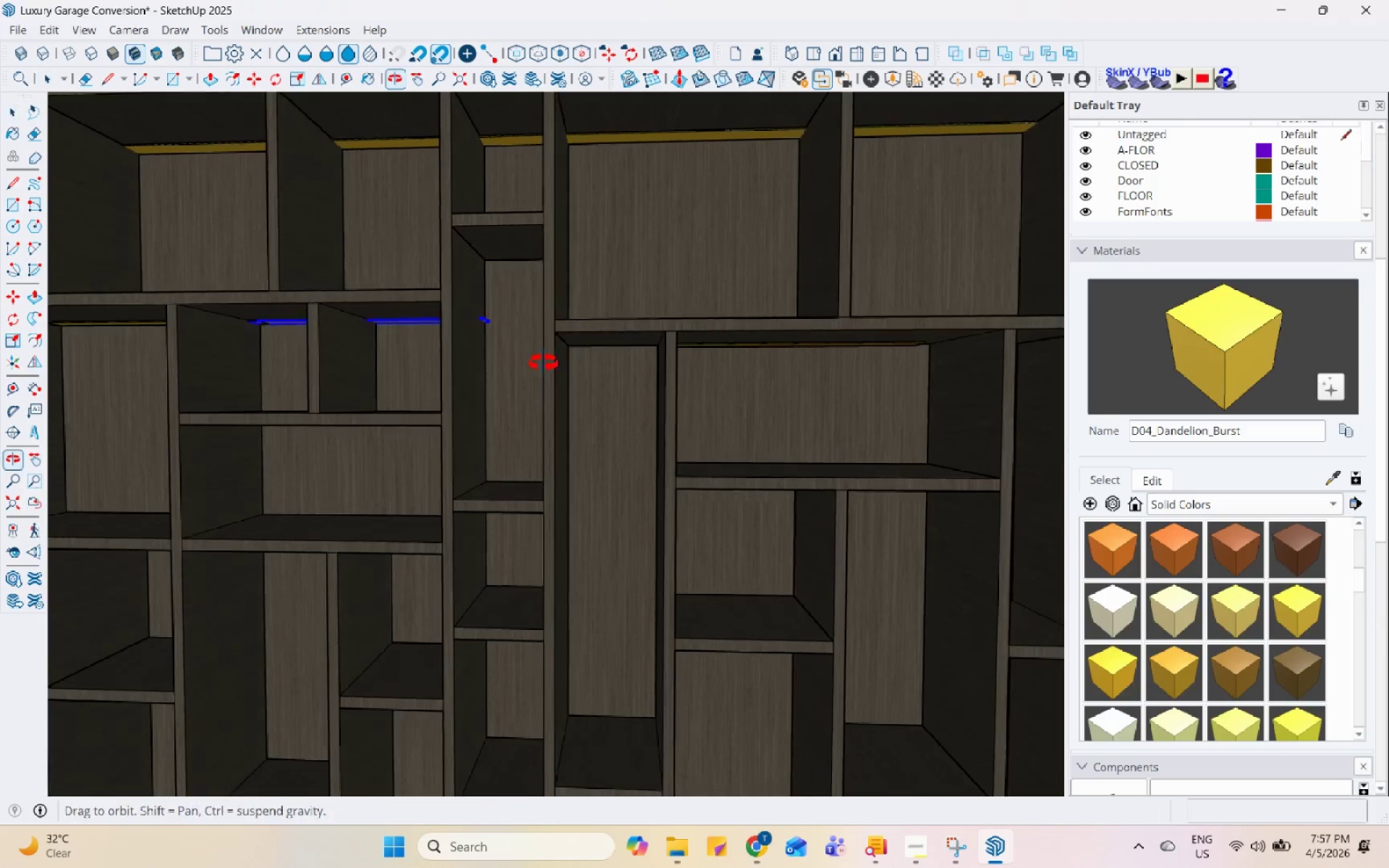 
middle_click([354, 310])
 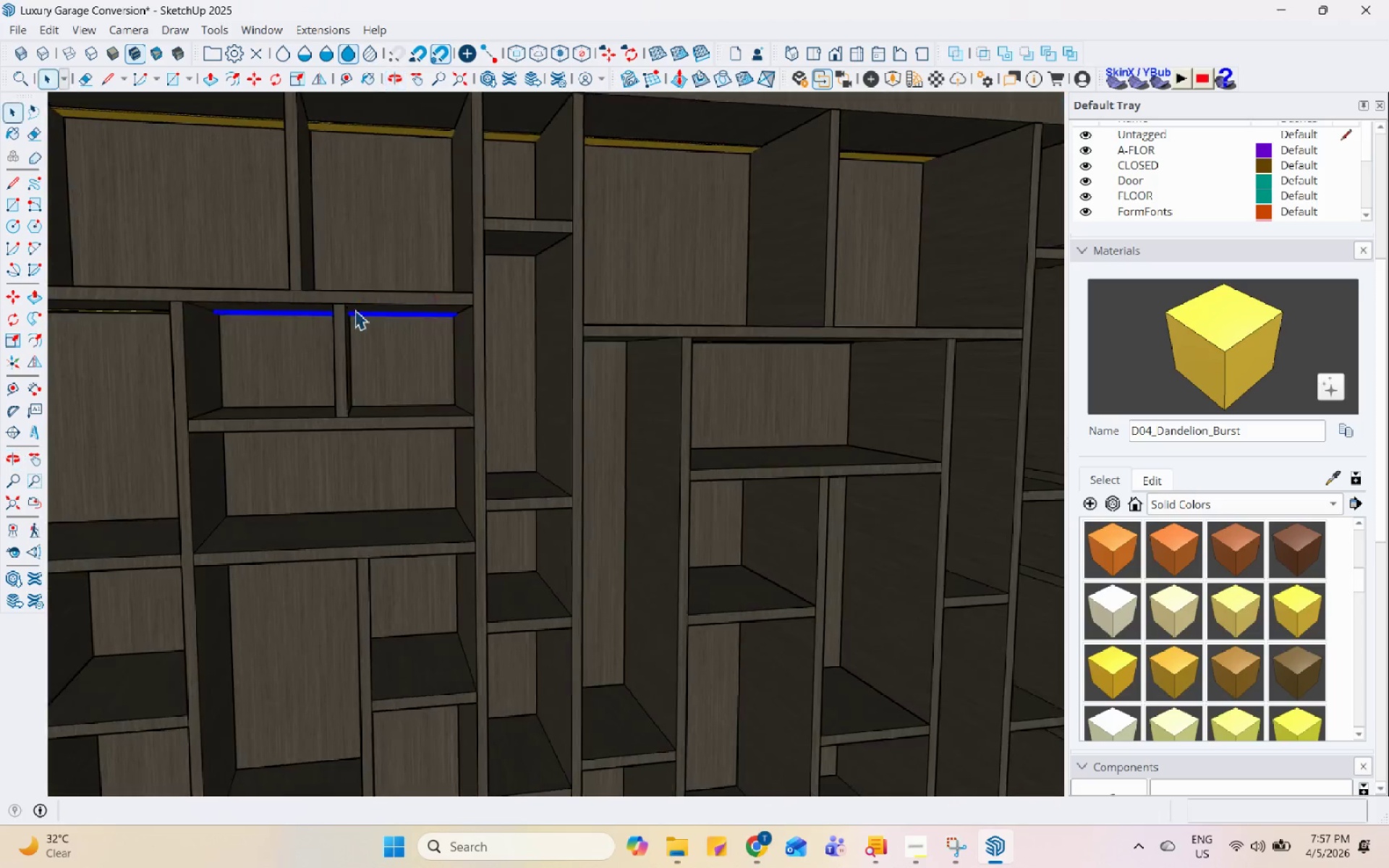 
scroll: coordinate [425, 313], scroll_direction: up, amount: 8.0
 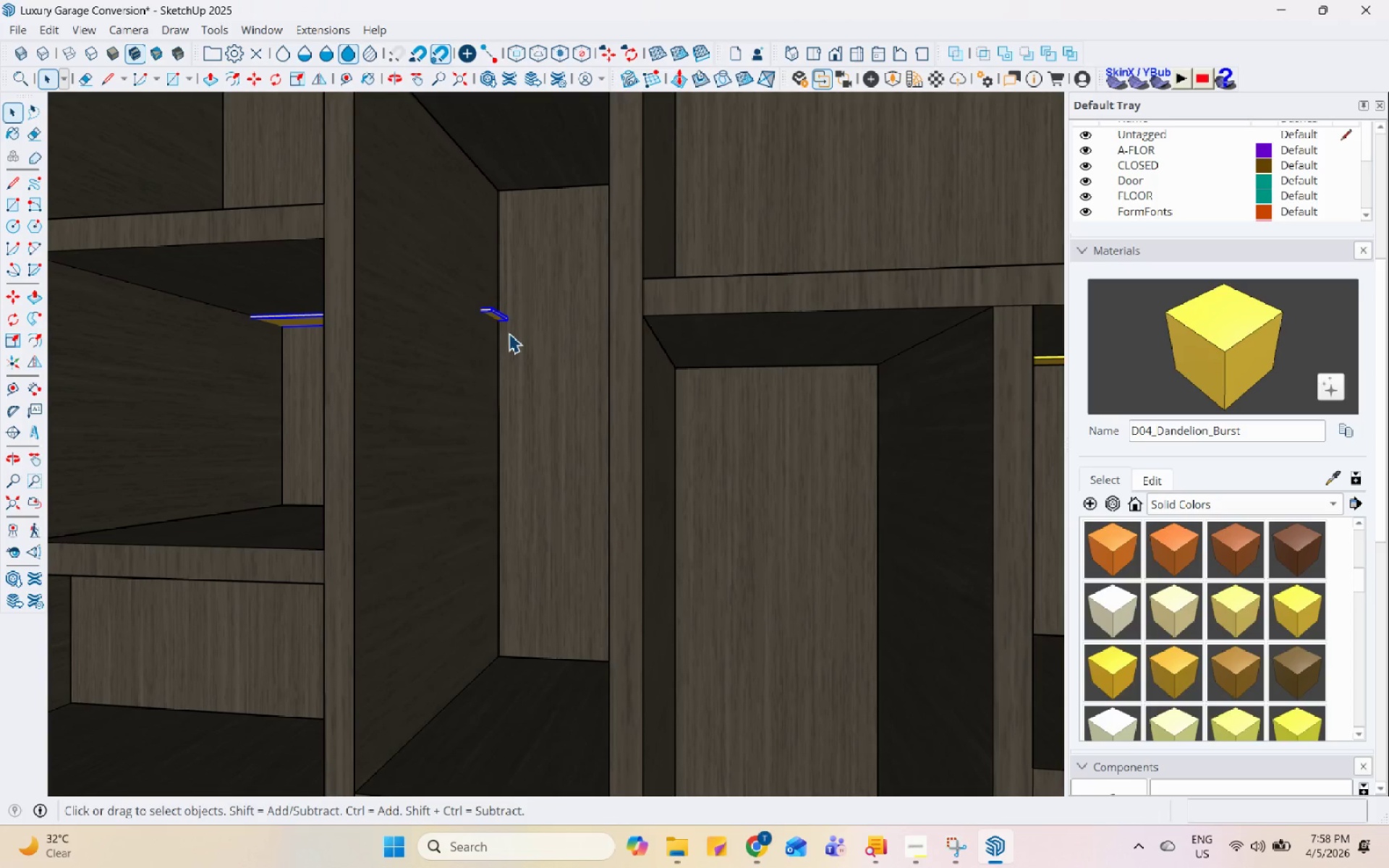 
key(S)
 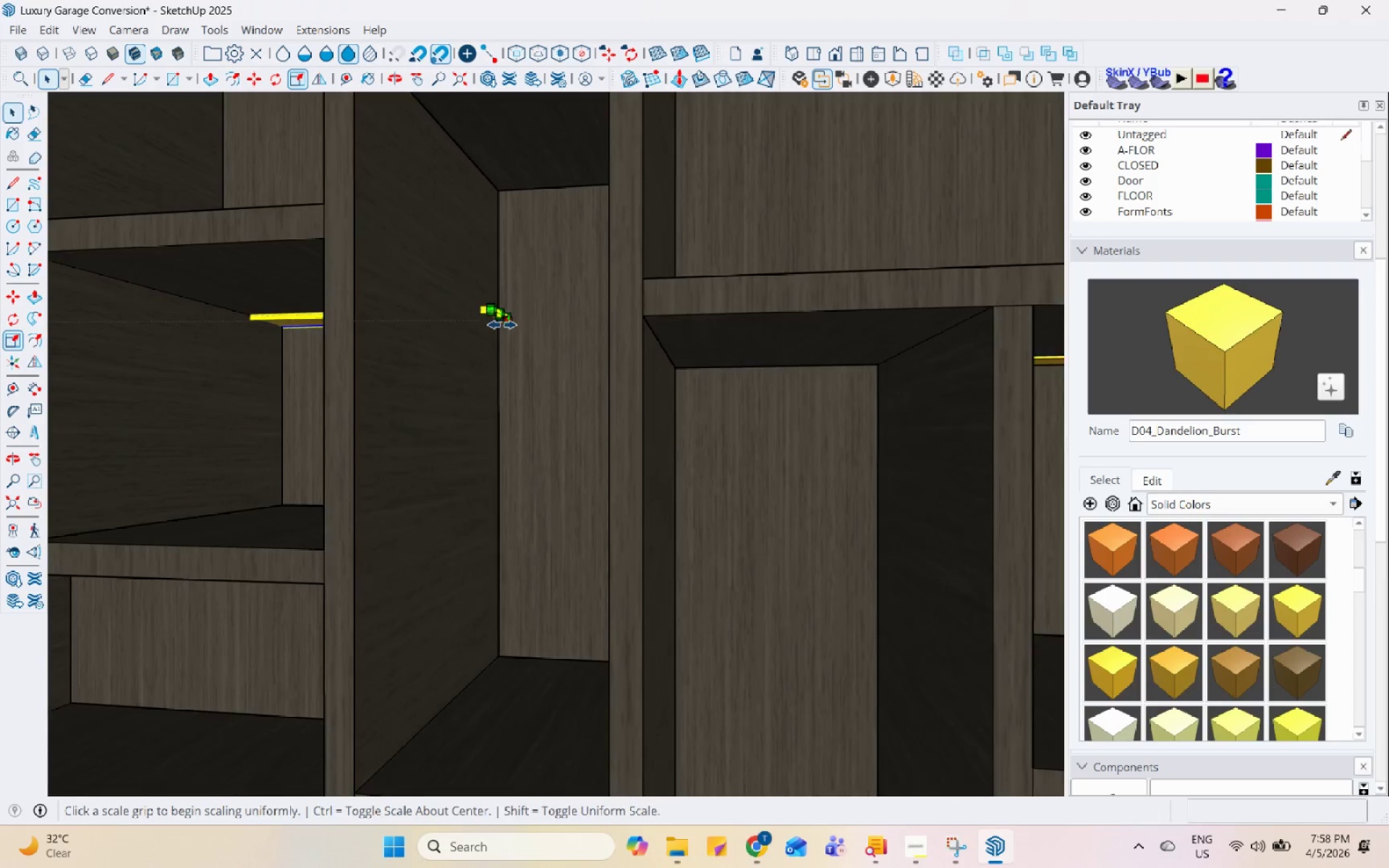 
scroll: coordinate [501, 315], scroll_direction: up, amount: 11.0
 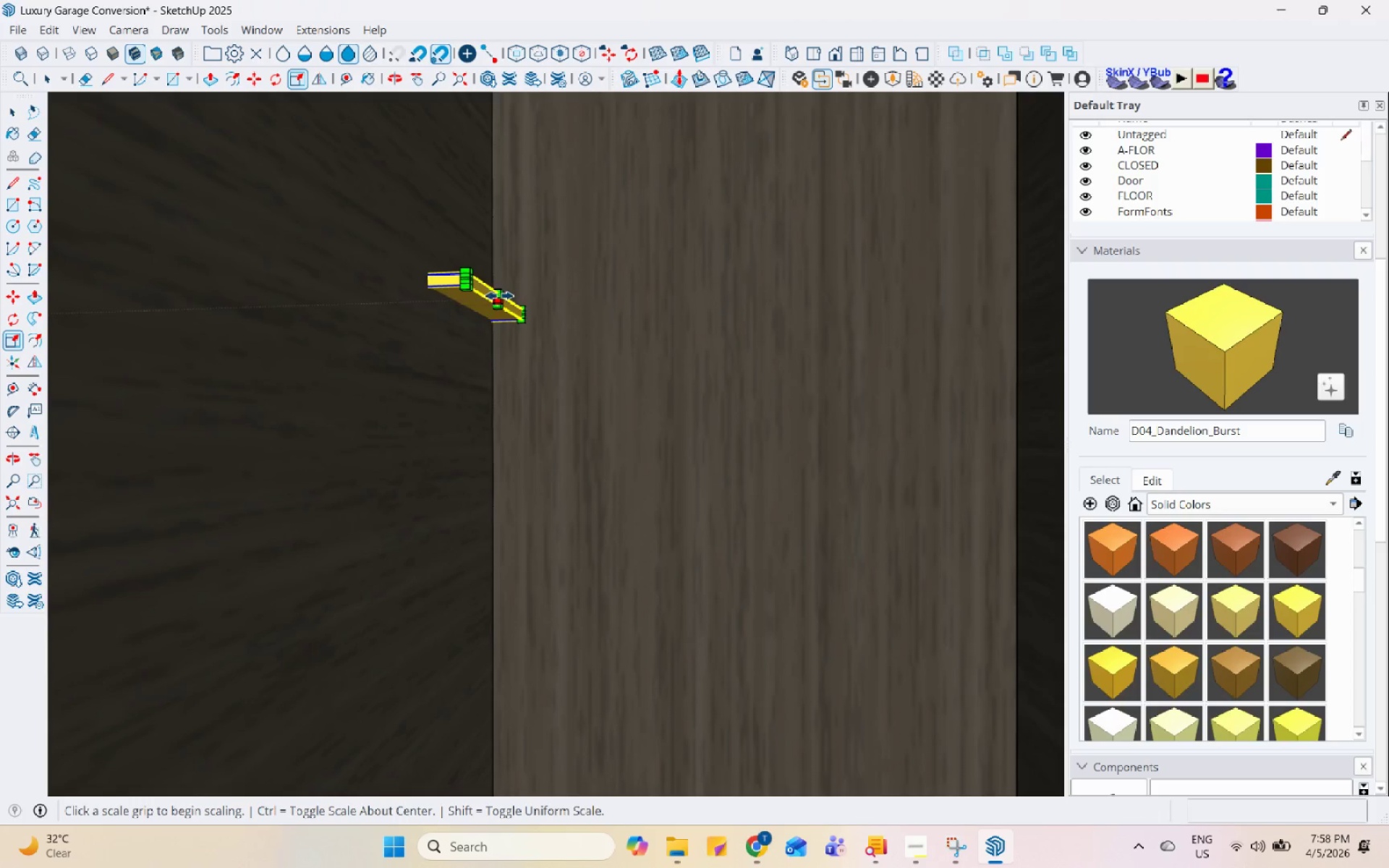 
left_click([499, 296])
 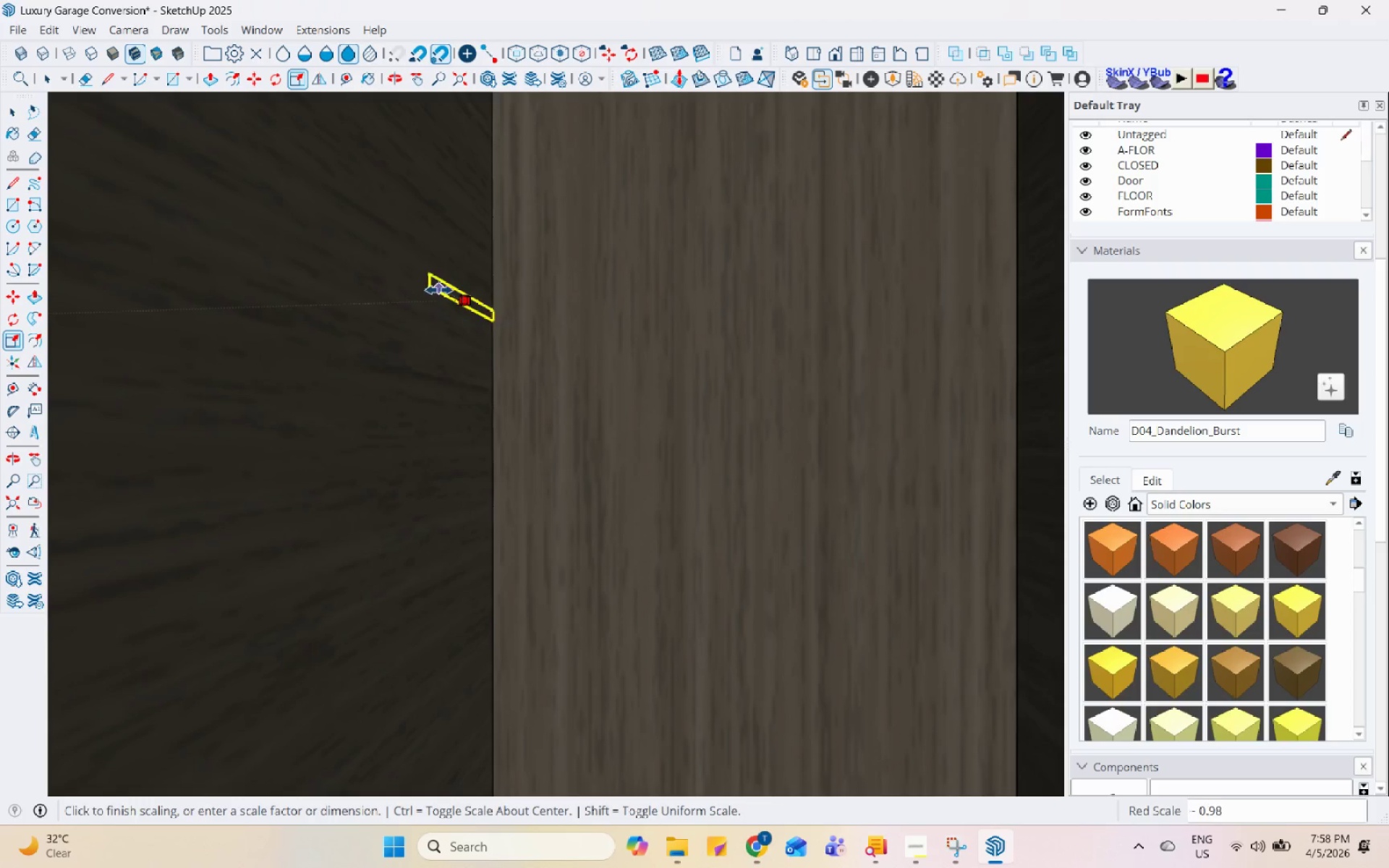 
scroll: coordinate [671, 329], scroll_direction: down, amount: 10.0
 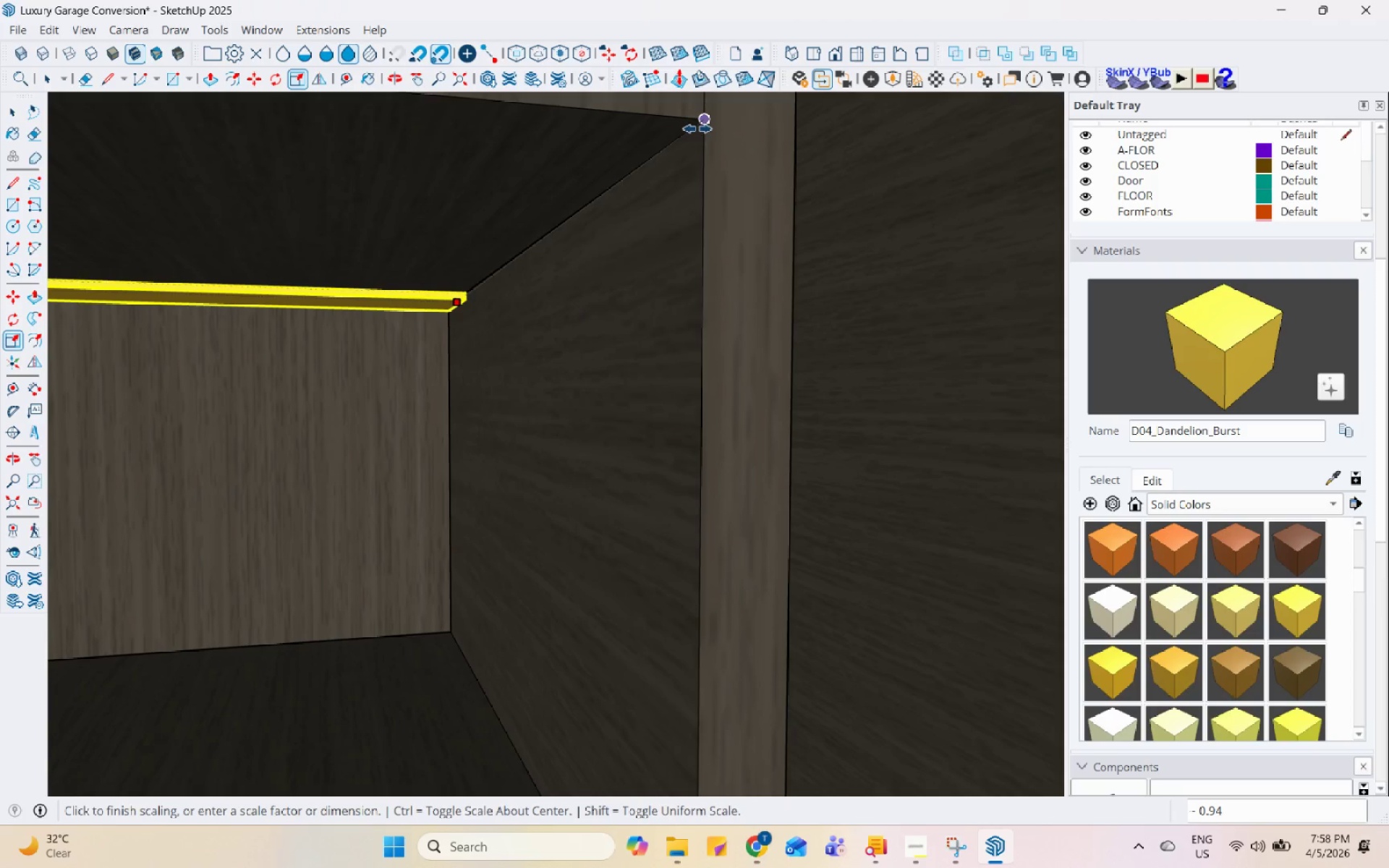 
key(Space)
 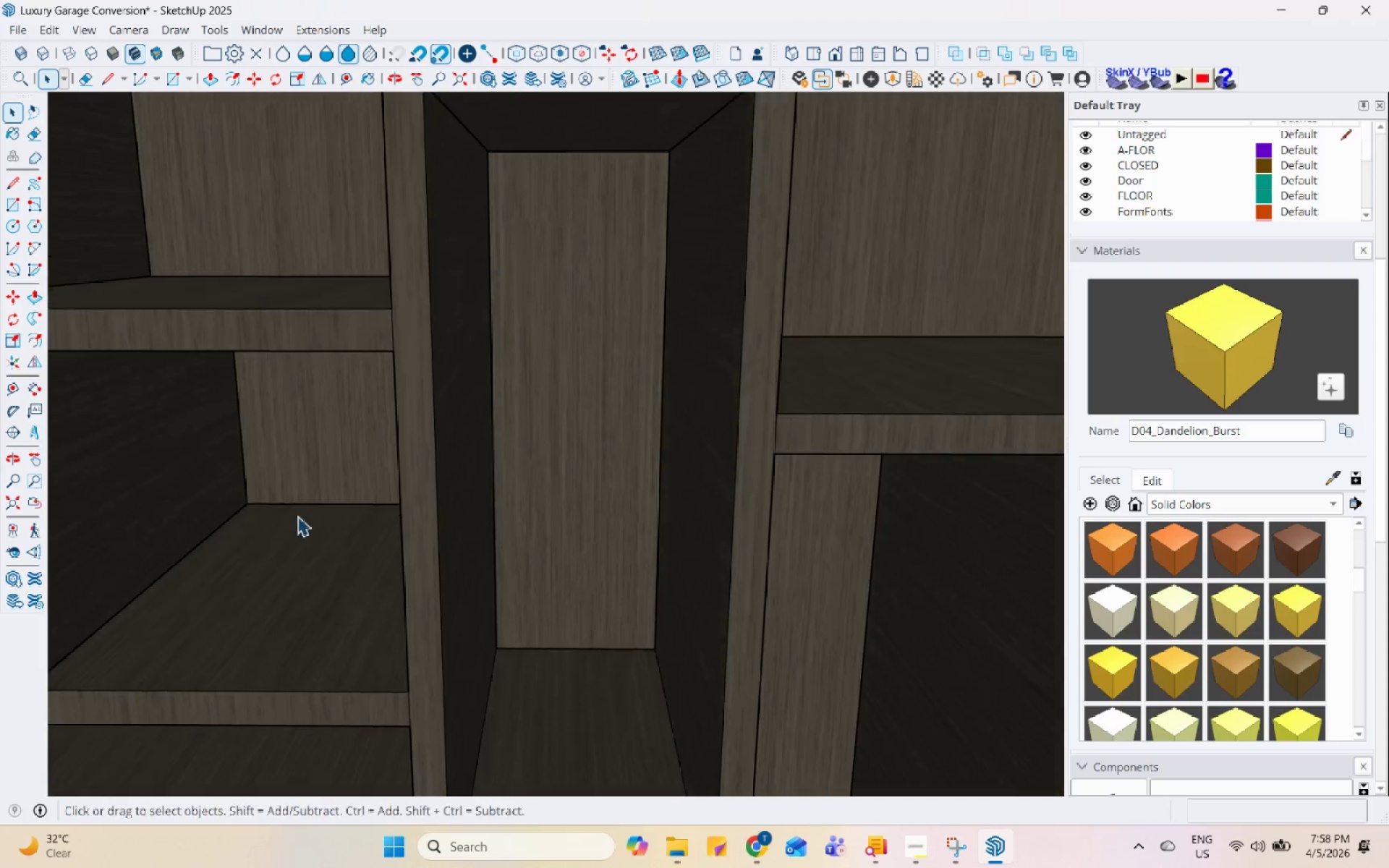 
scroll: coordinate [354, 405], scroll_direction: down, amount: 5.0
 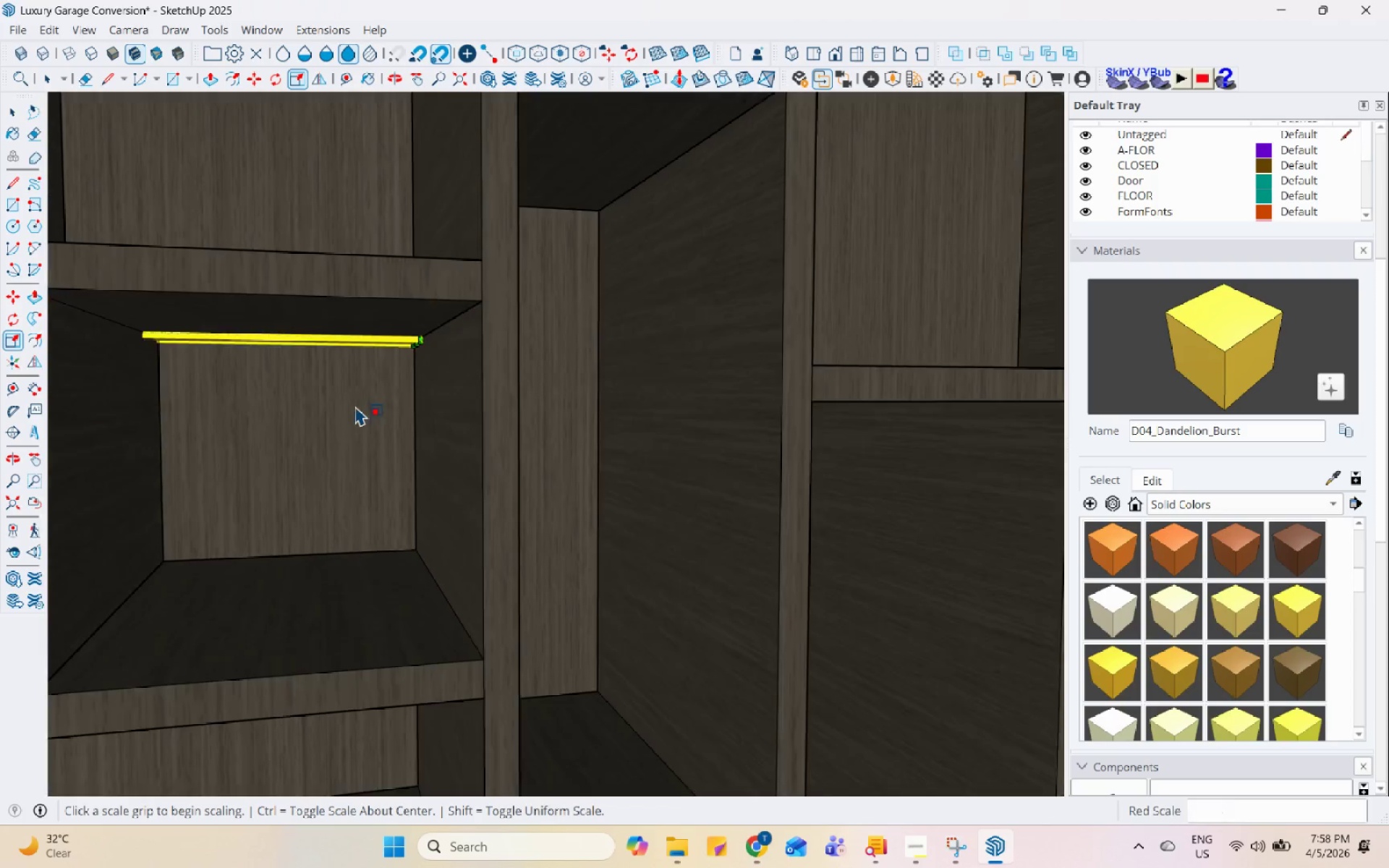 
key(Space)
 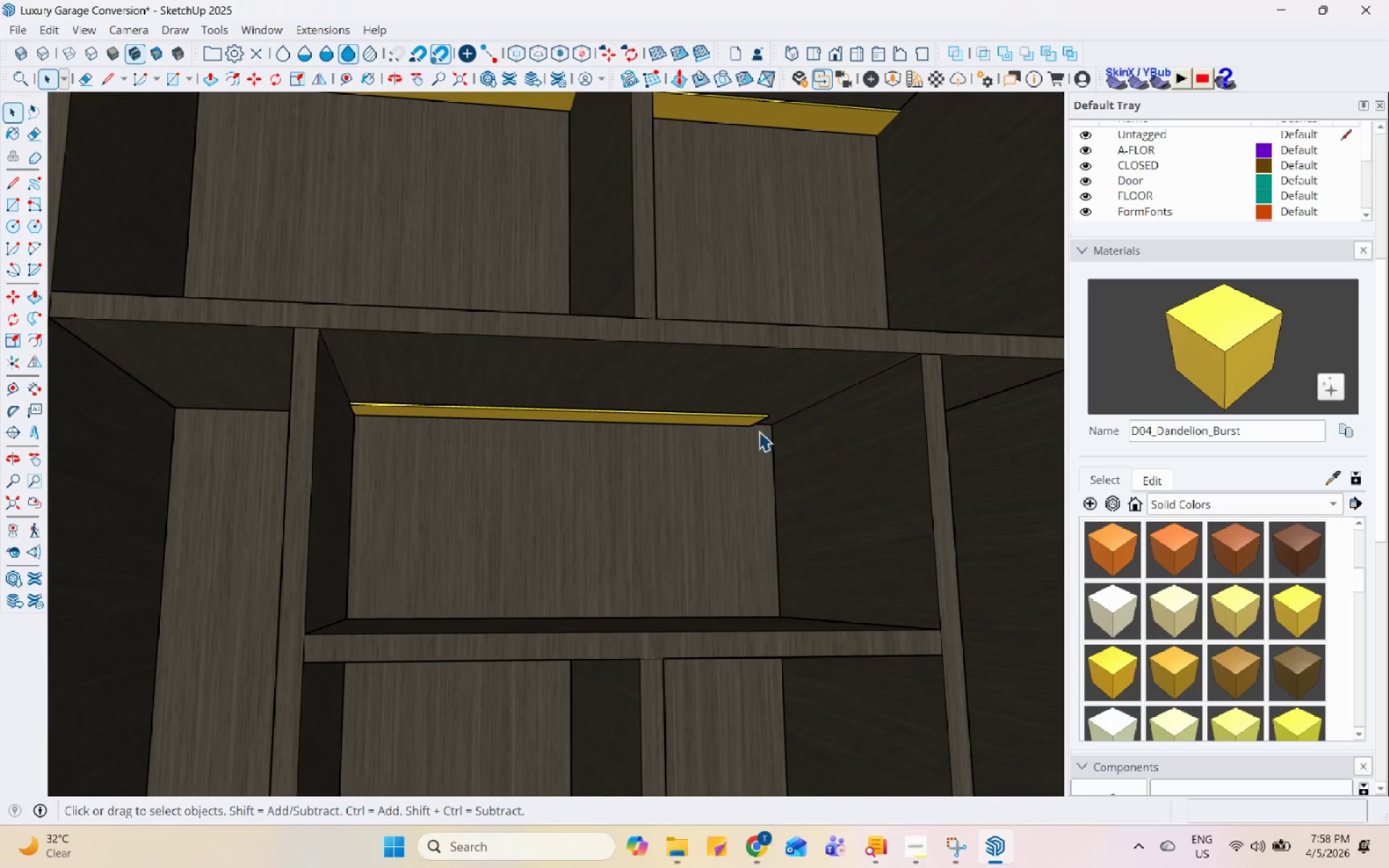 
left_click([757, 414])
 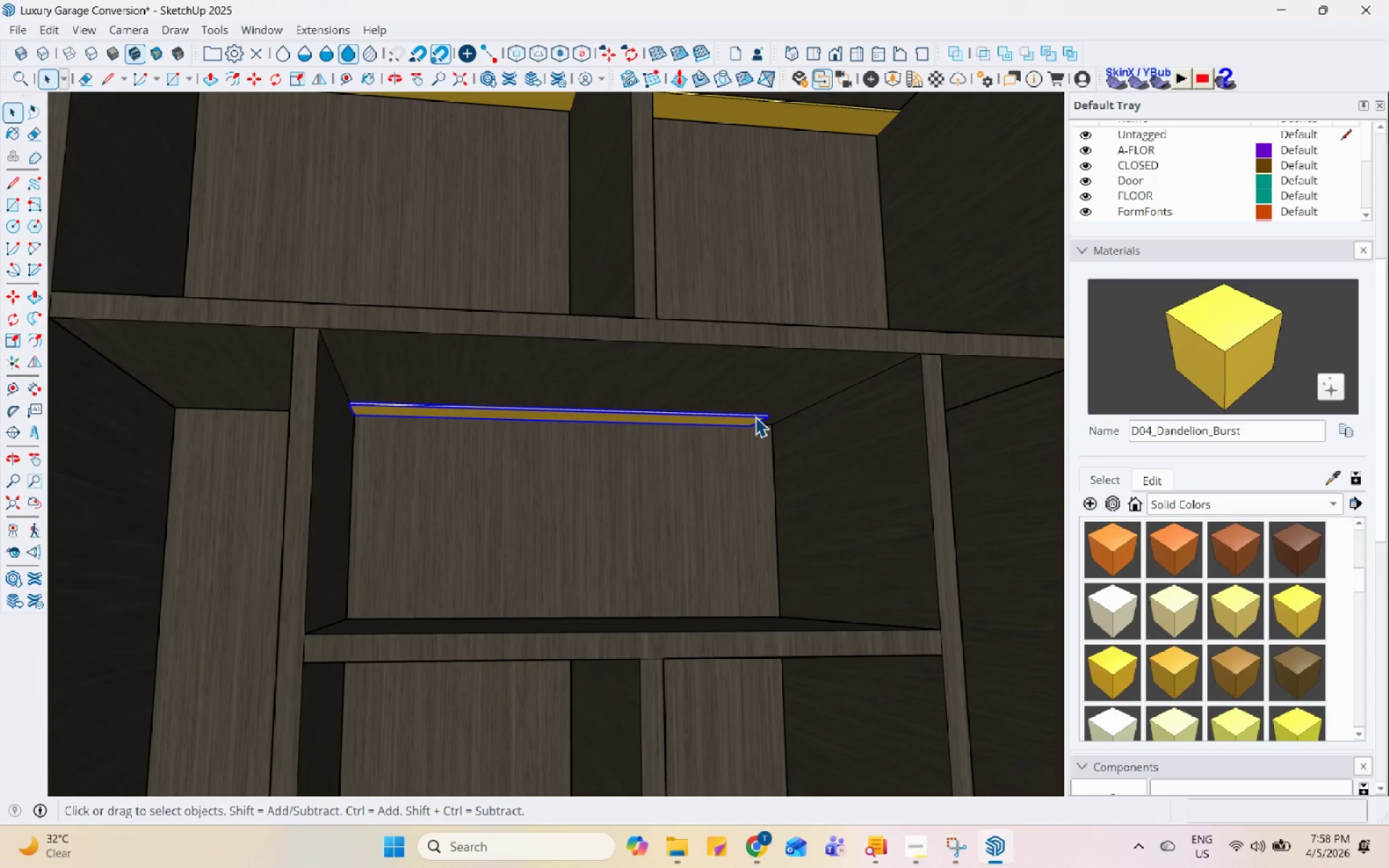 
scroll: coordinate [762, 443], scroll_direction: down, amount: 3.0
 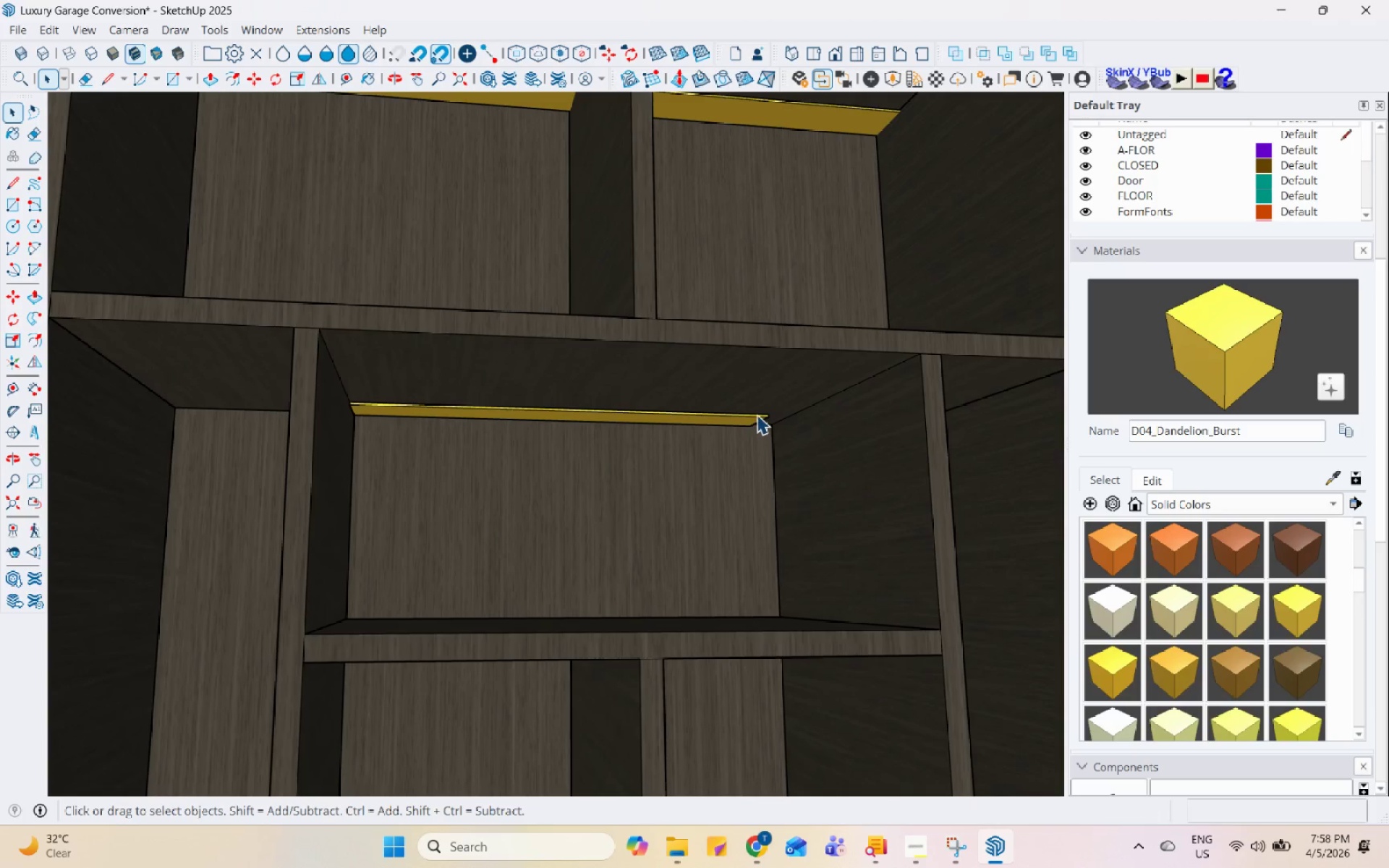 
scroll: coordinate [757, 418], scroll_direction: up, amount: 4.0
 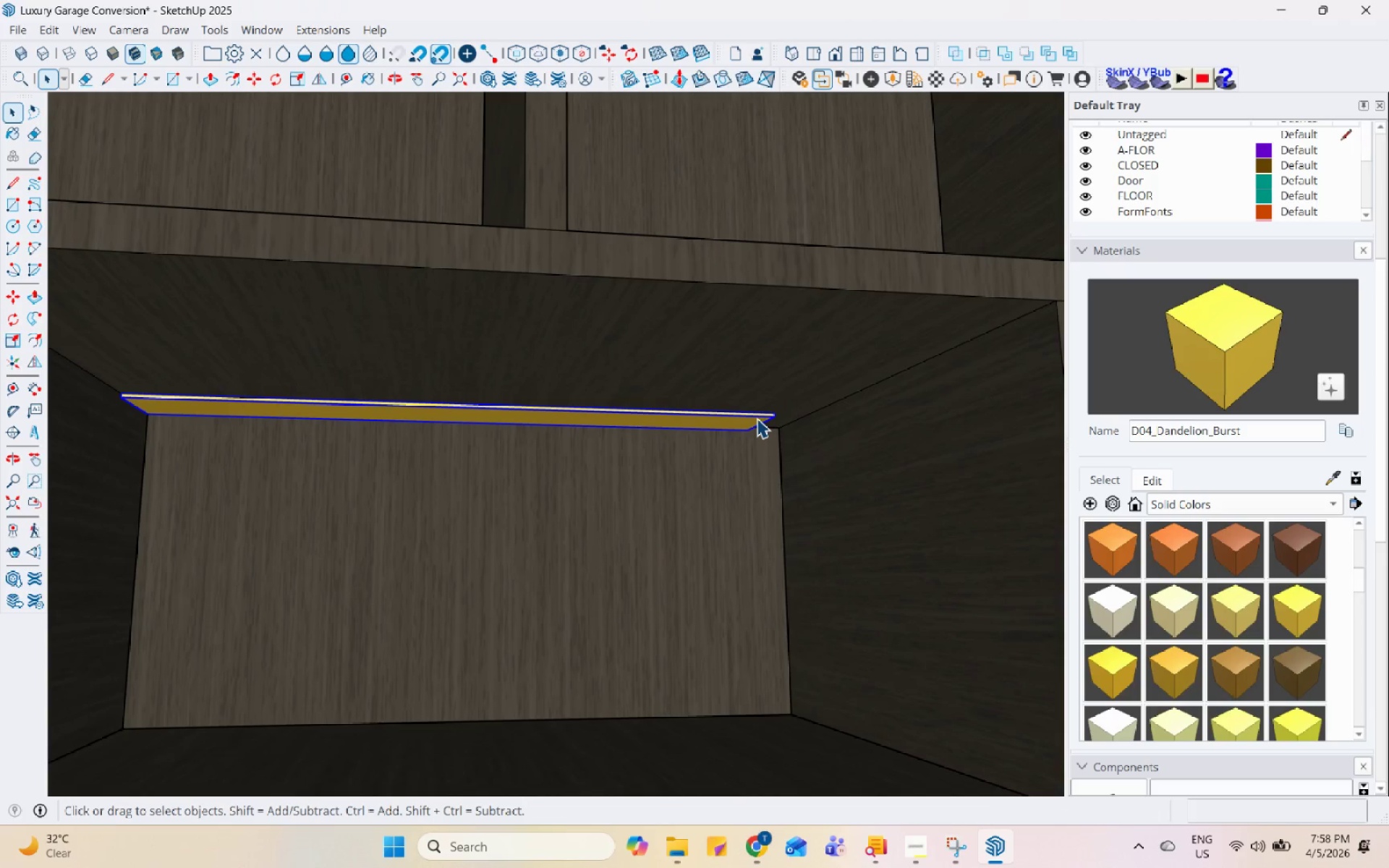 
key(S)
 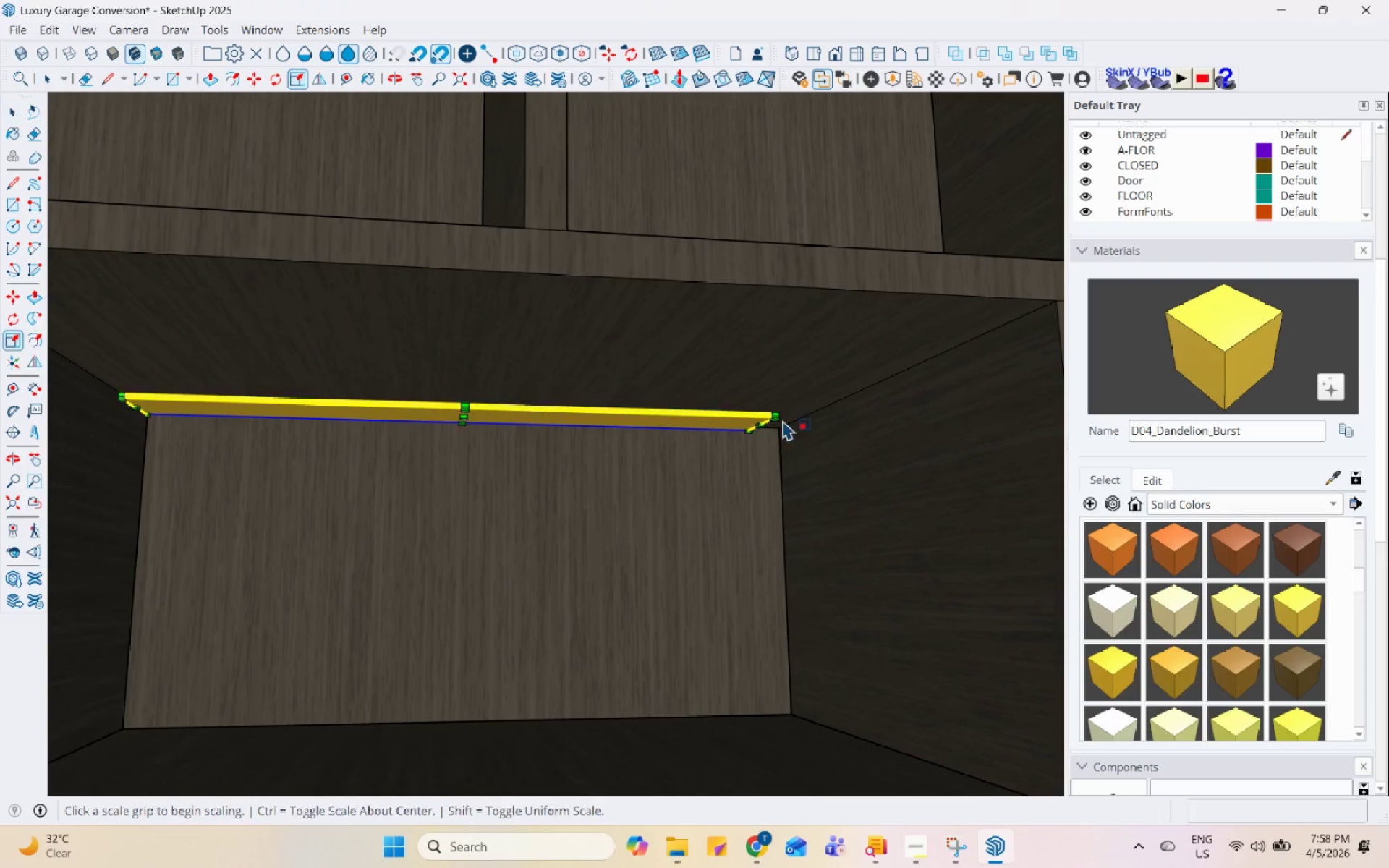 
scroll: coordinate [744, 412], scroll_direction: up, amount: 9.0
 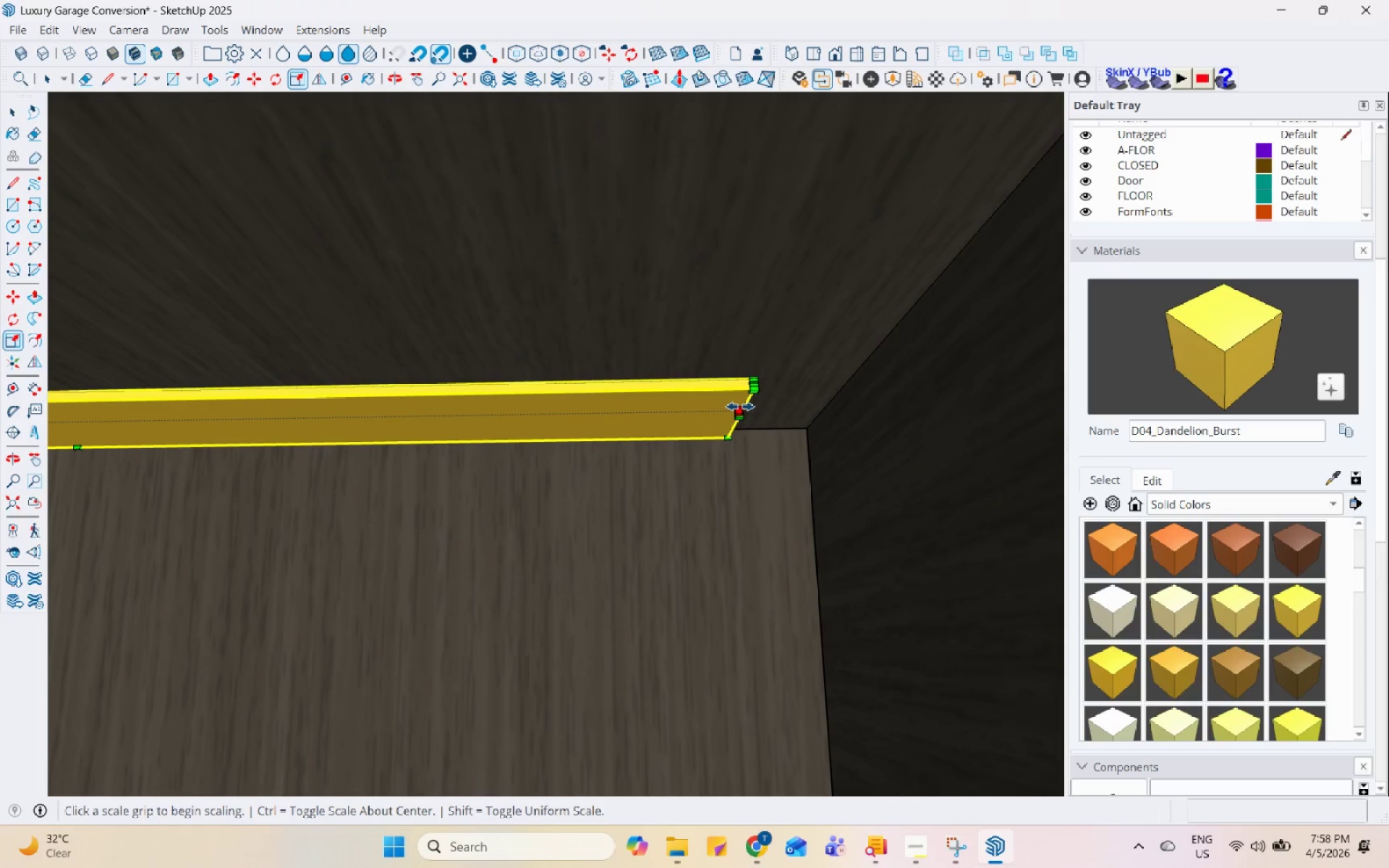 
left_click([740, 407])
 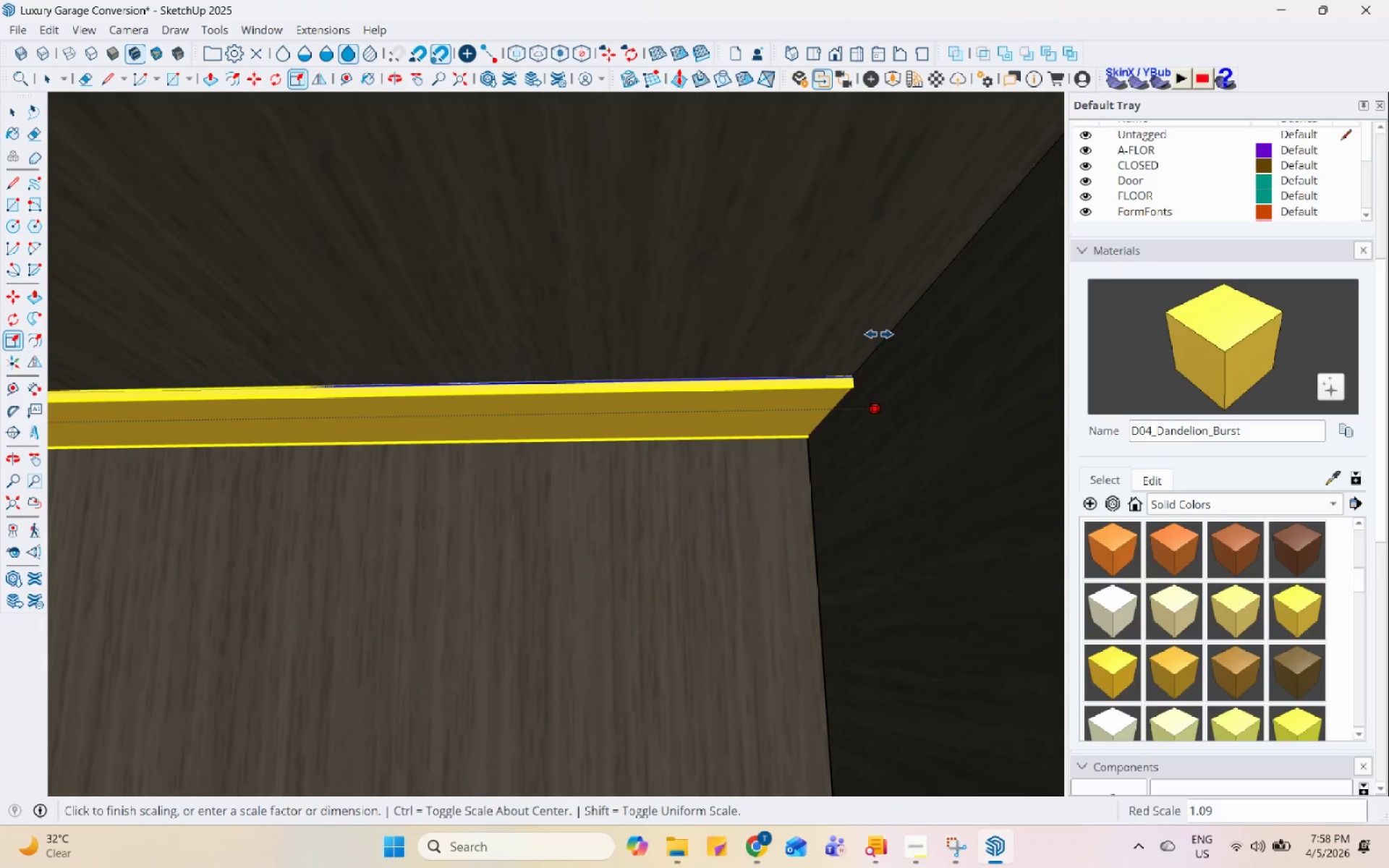 
left_click([882, 332])
 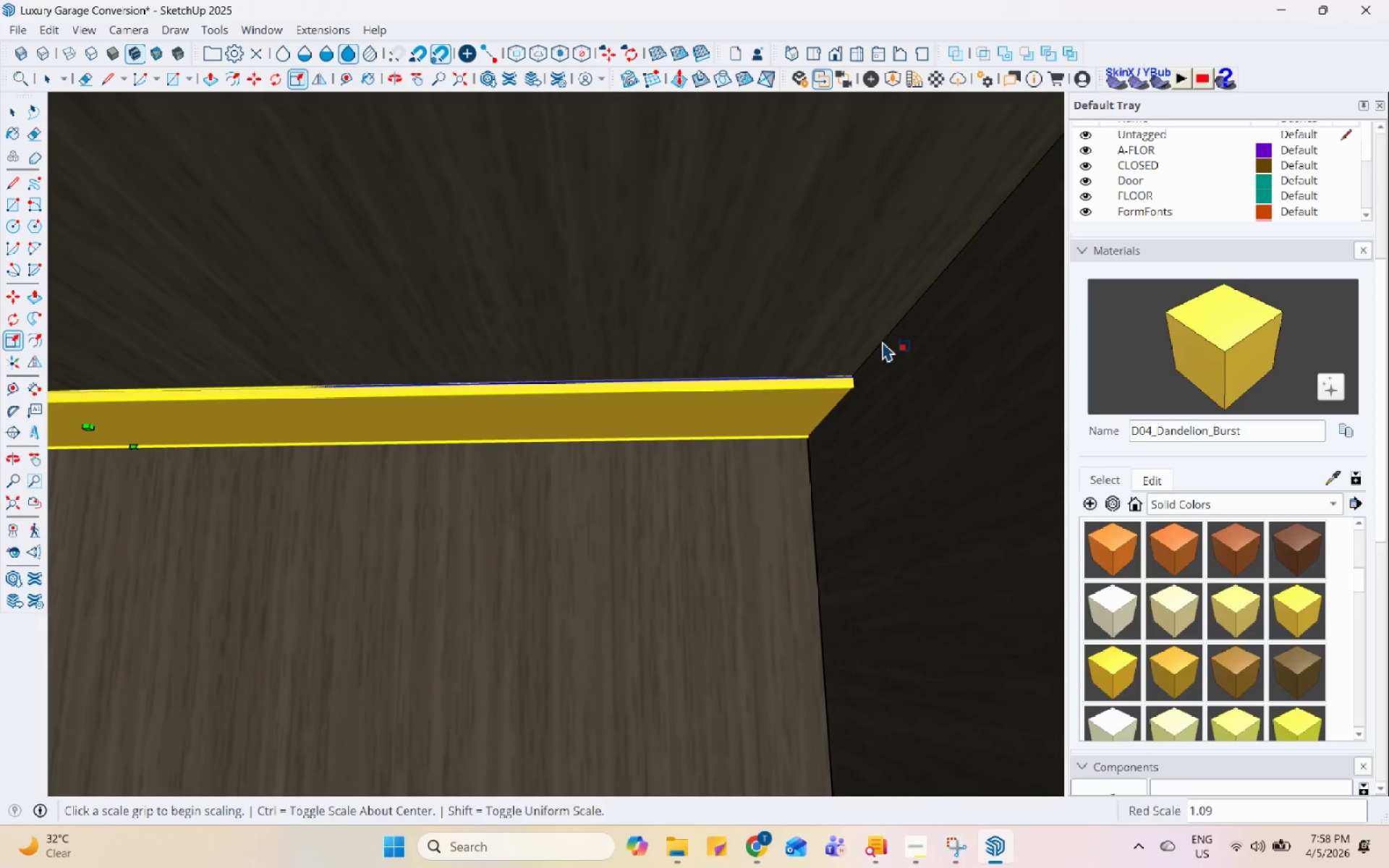 
key(Space)
 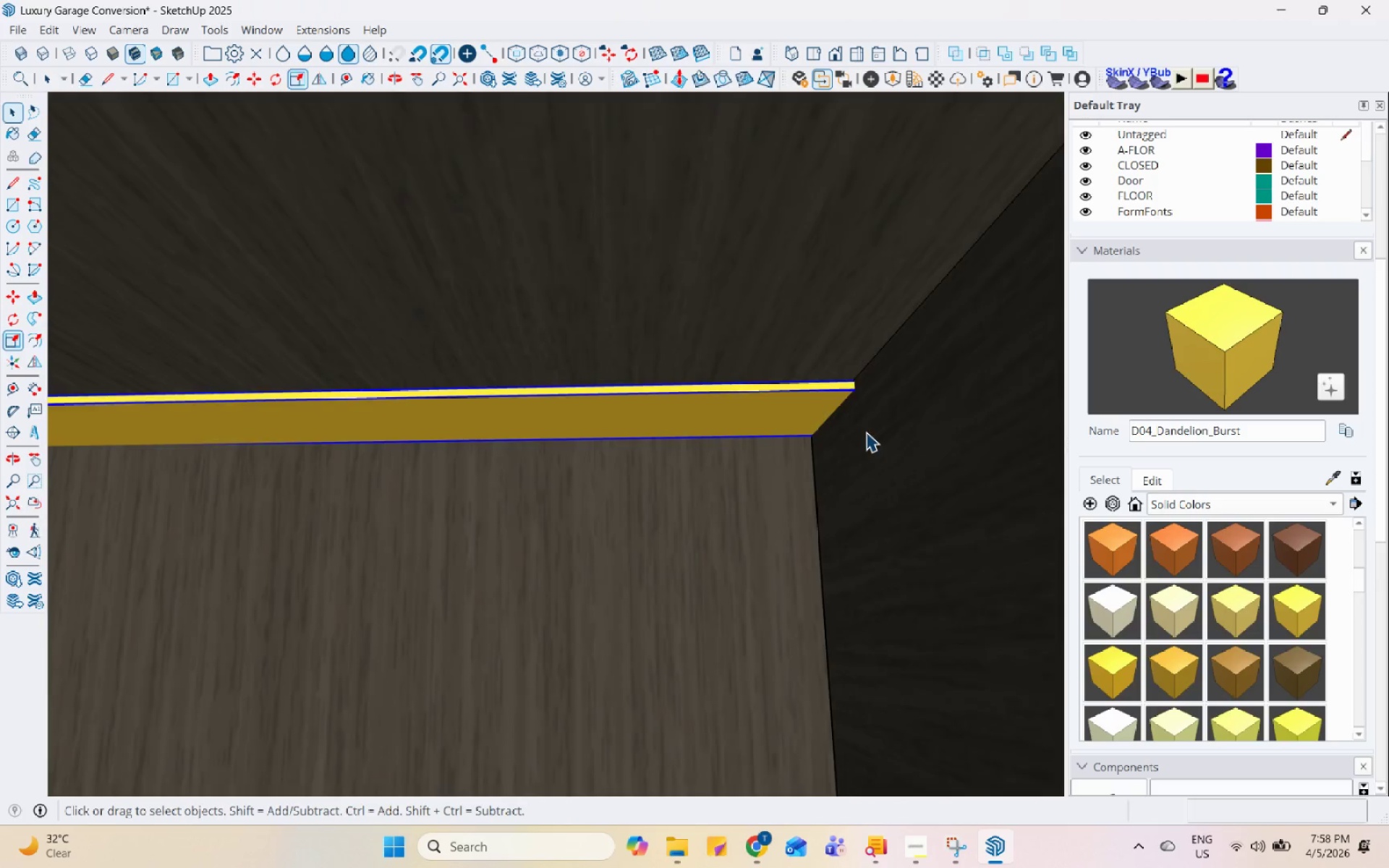 
scroll: coordinate [864, 467], scroll_direction: down, amount: 24.0
 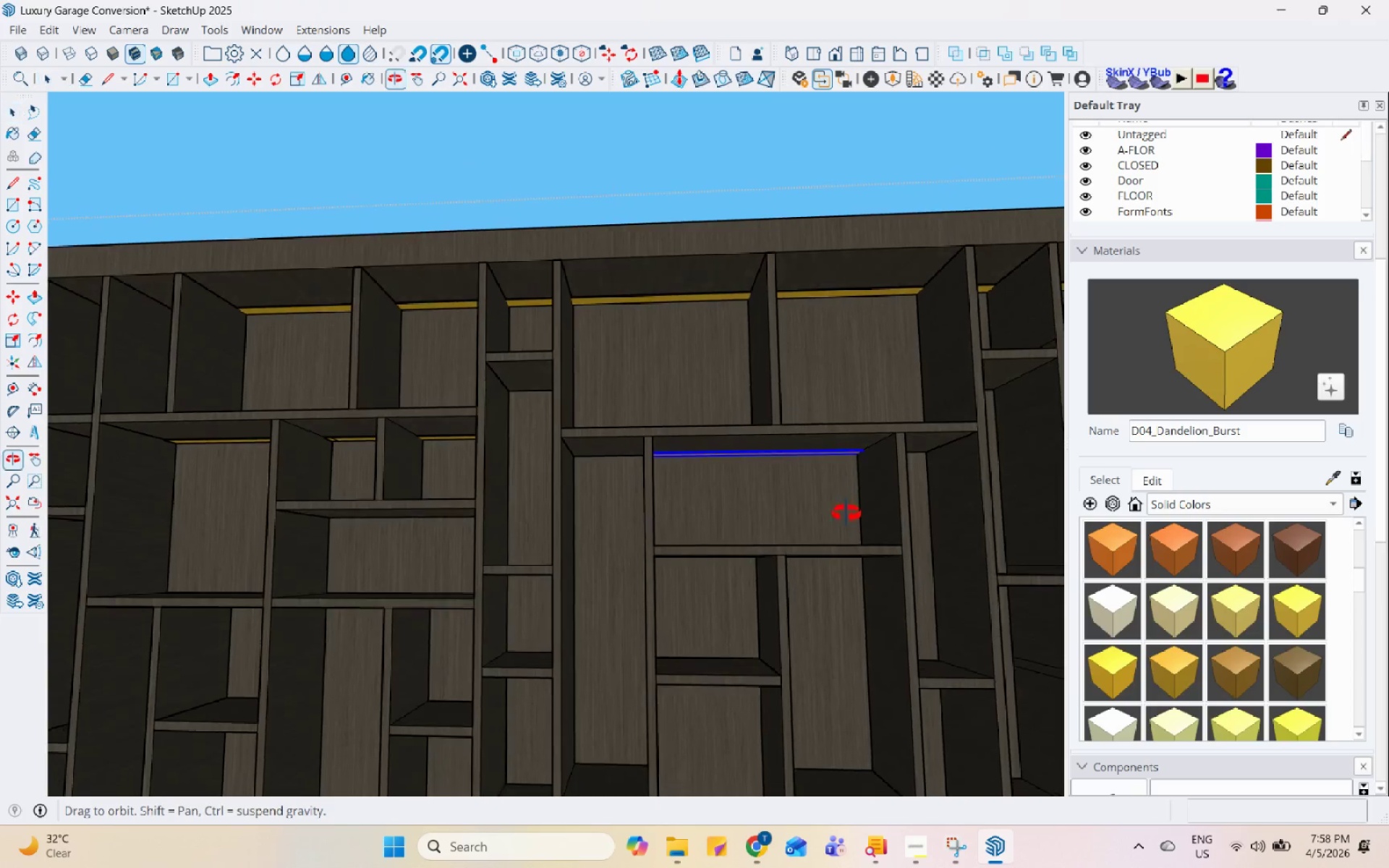 
key(Space)
 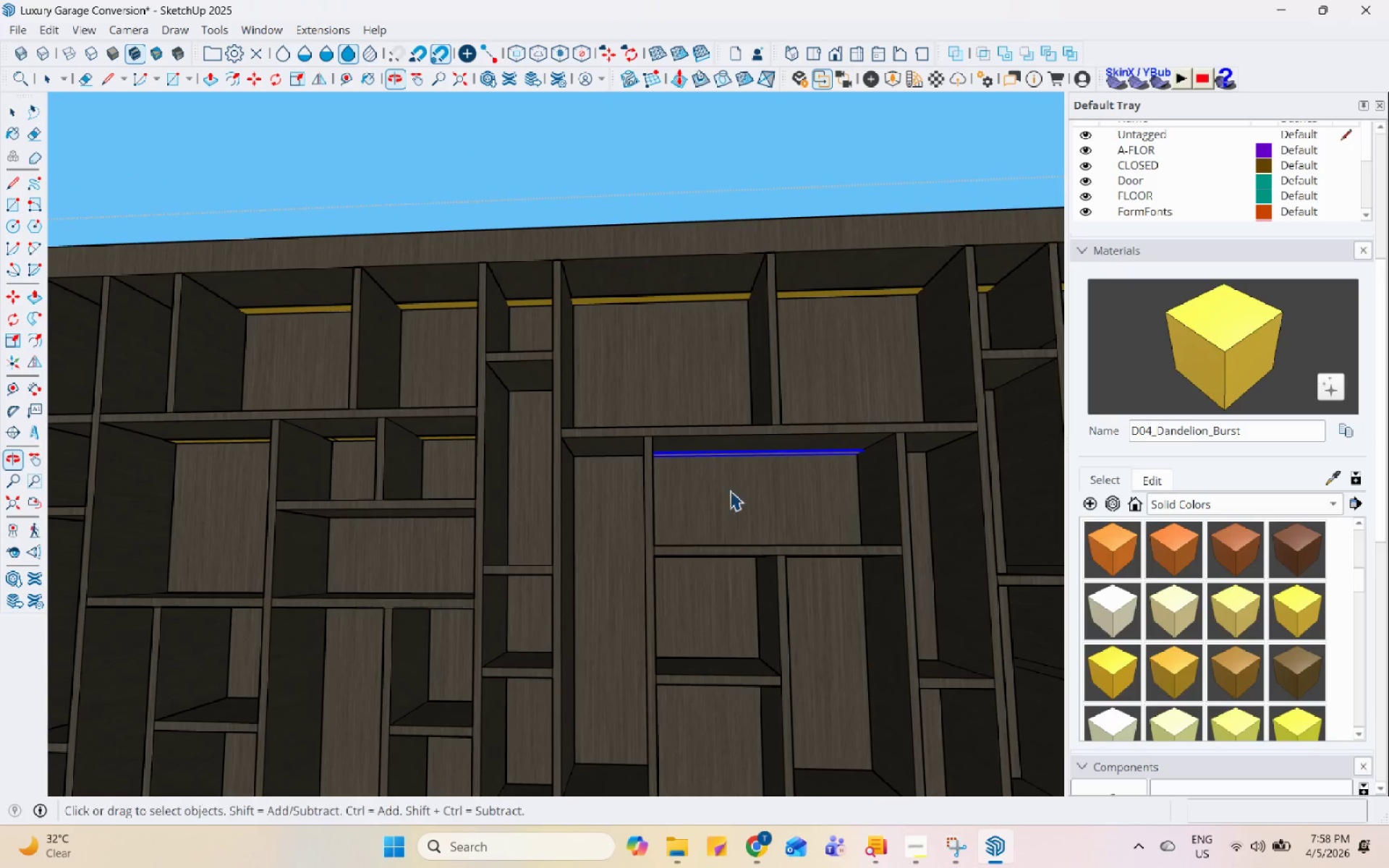 
scroll: coordinate [725, 492], scroll_direction: down, amount: 4.0
 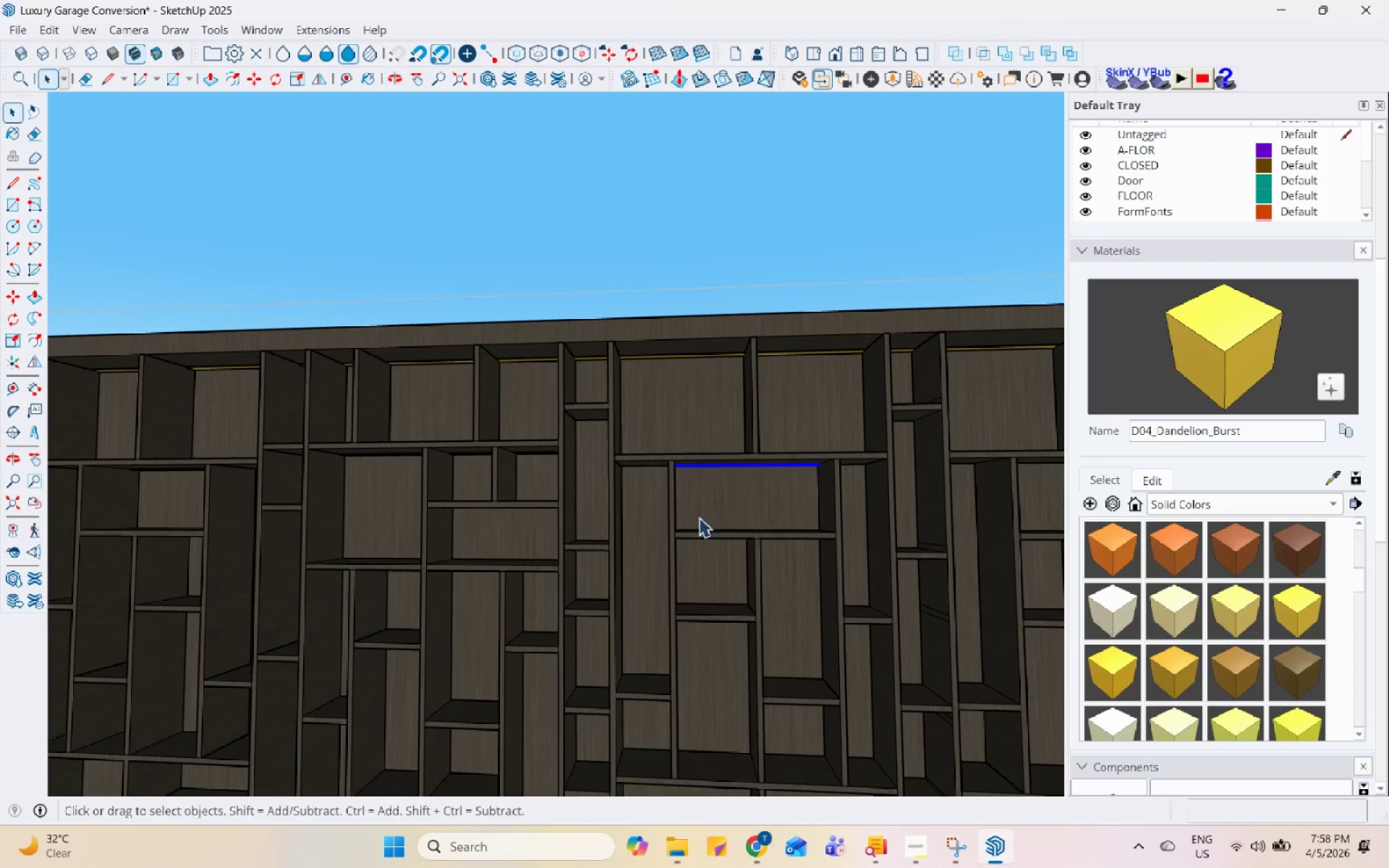 
scroll: coordinate [718, 445], scroll_direction: up, amount: 4.0
 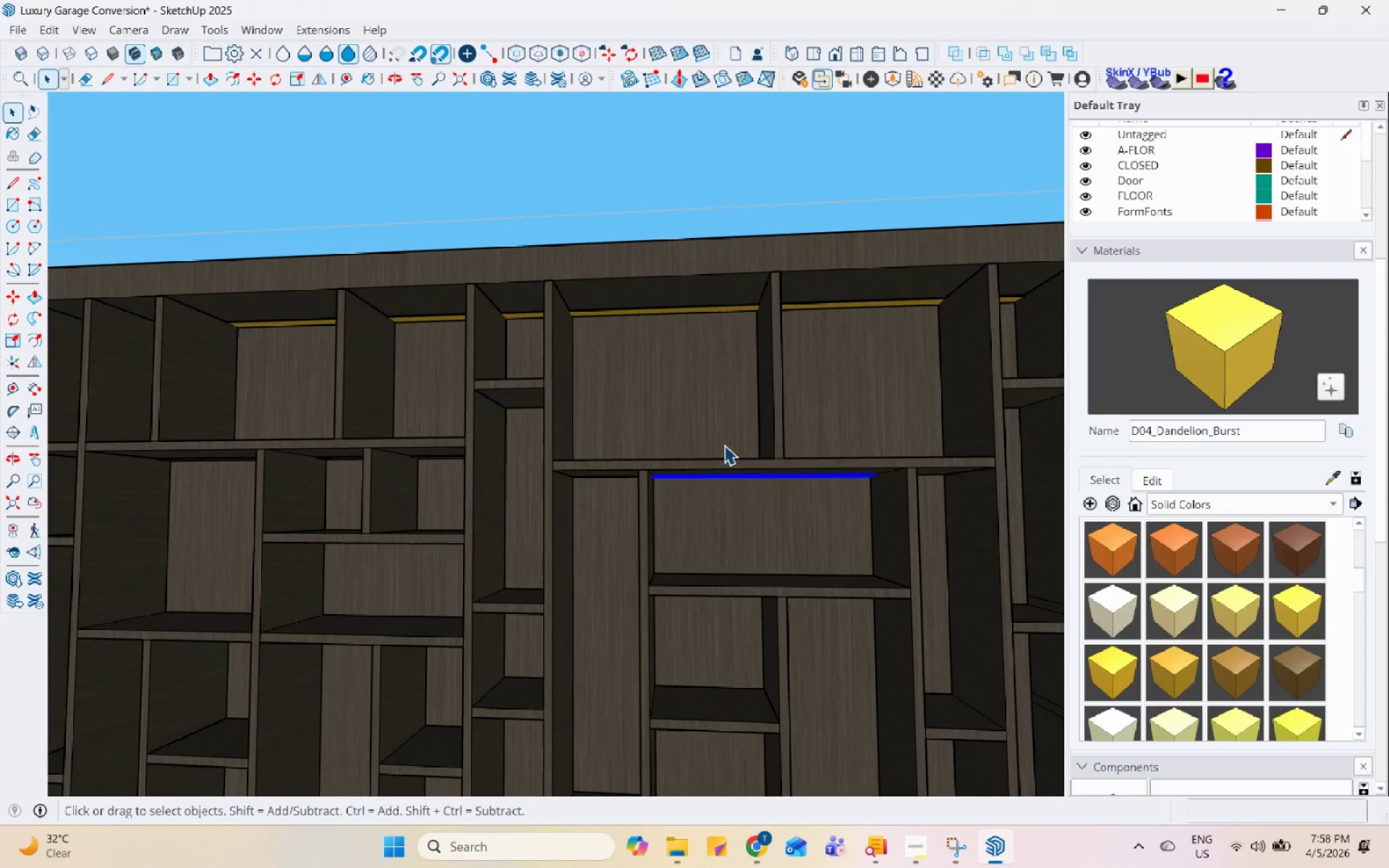 
key(M)
 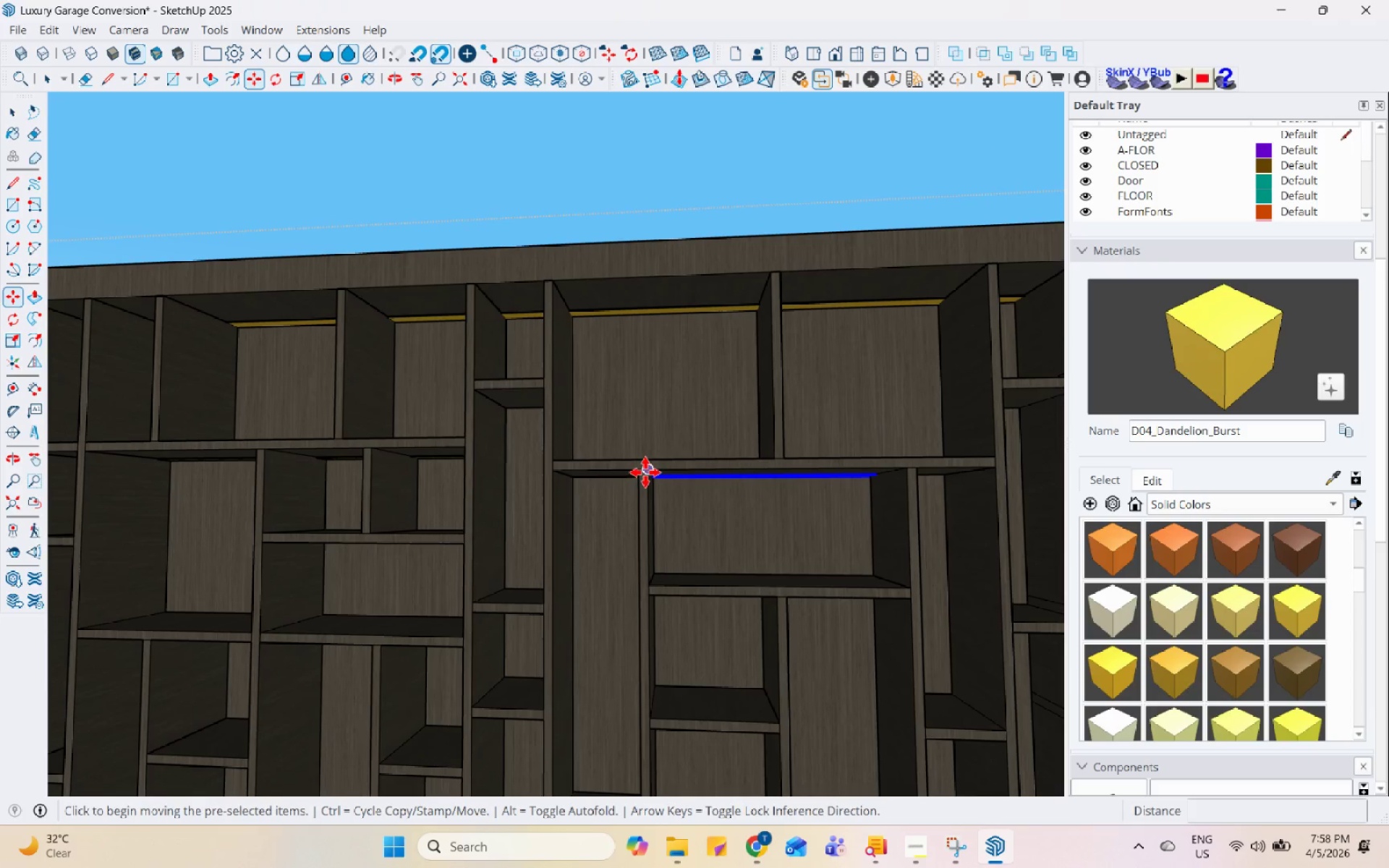 
key(Control+ControlLeft)
 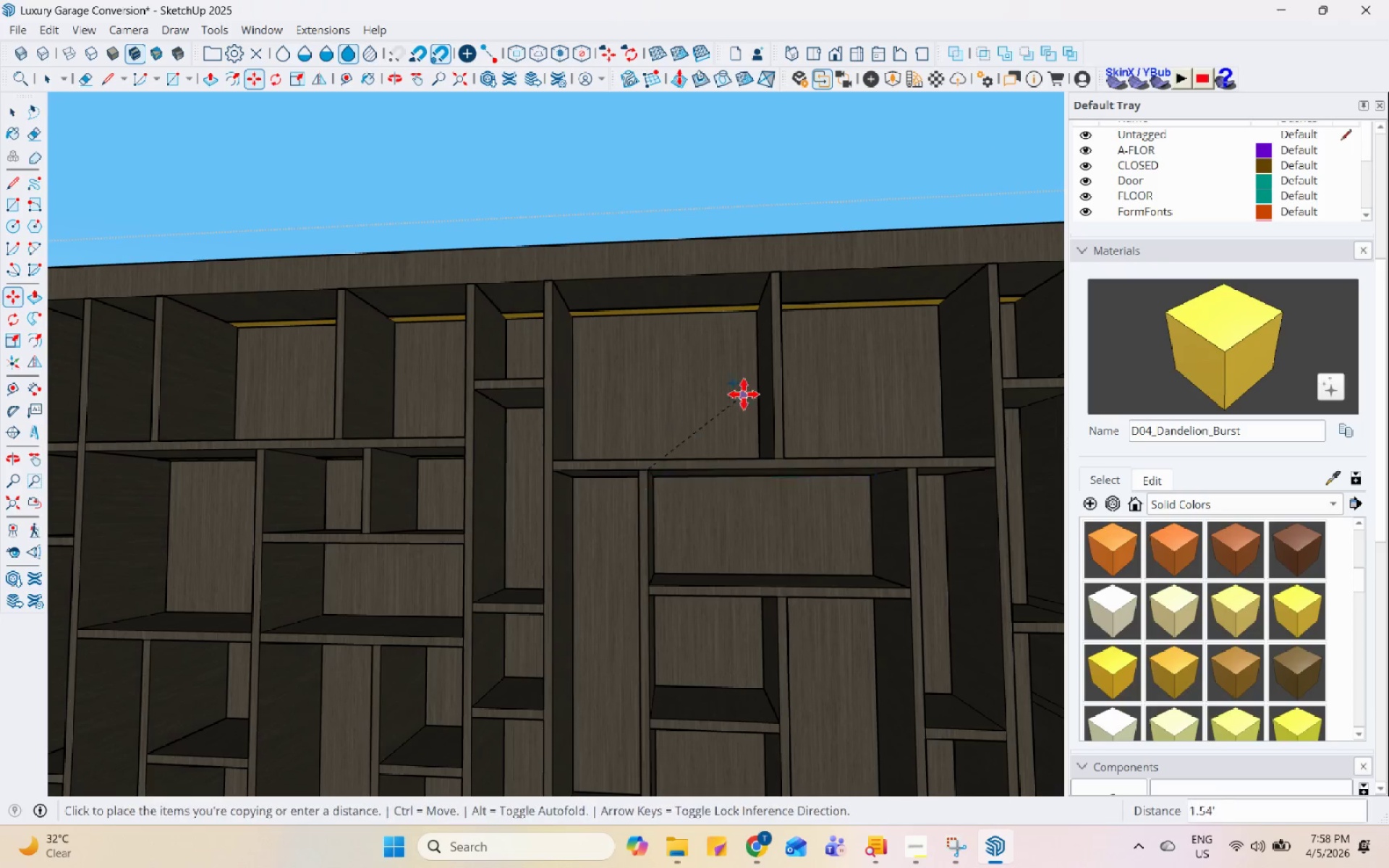 
left_click([645, 472])
 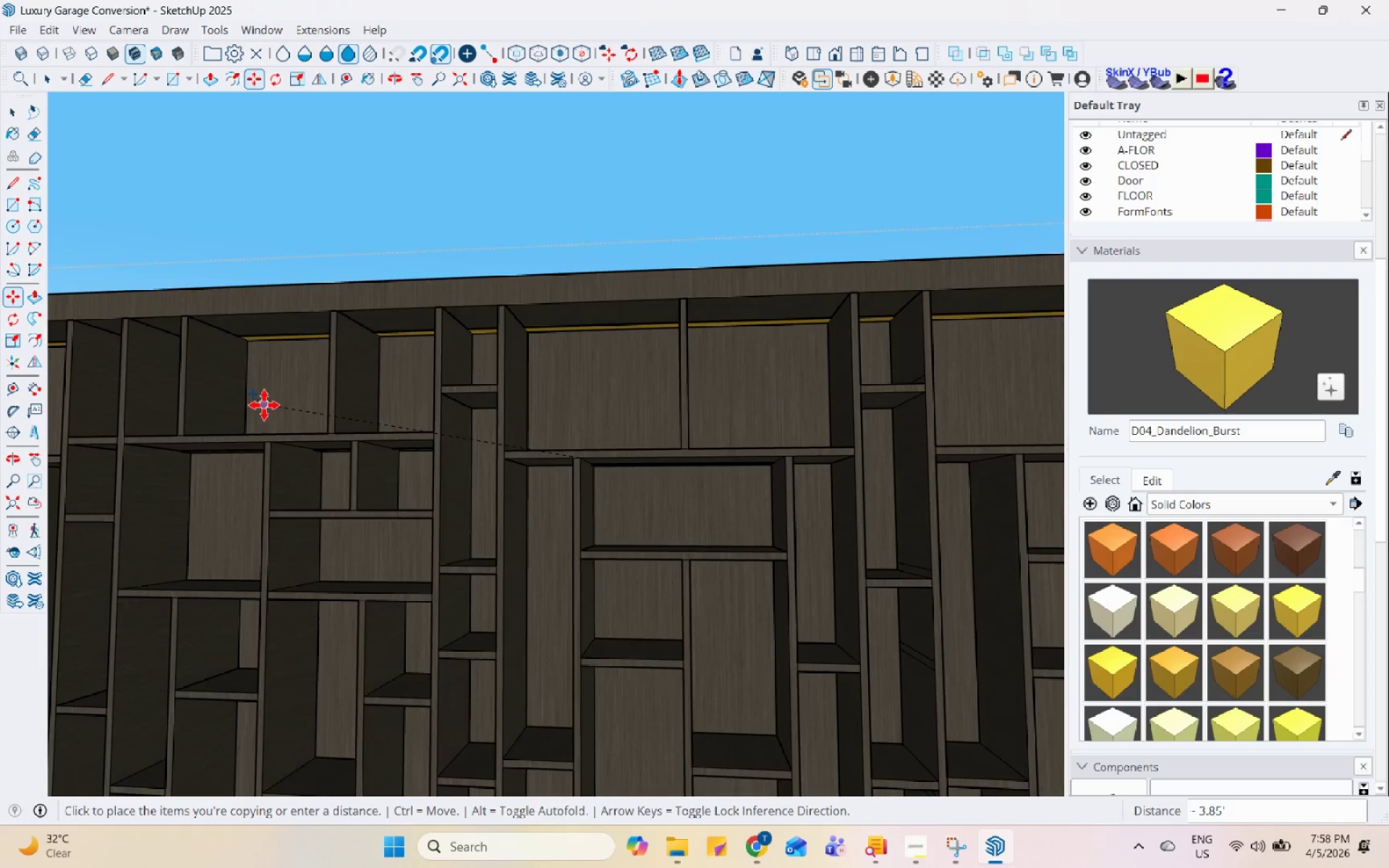 
scroll: coordinate [281, 433], scroll_direction: down, amount: 6.0
 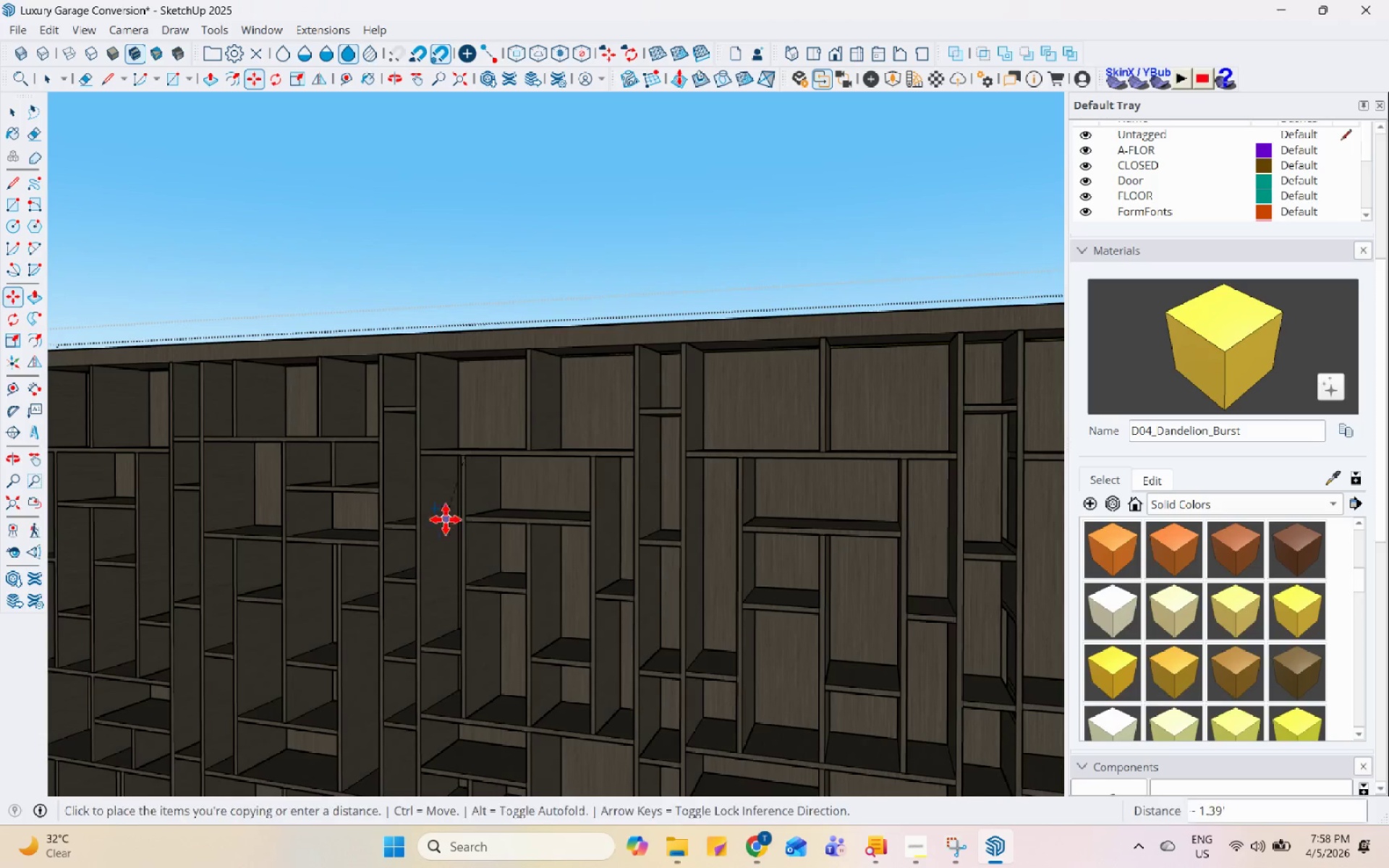 
scroll: coordinate [650, 500], scroll_direction: up, amount: 13.0
 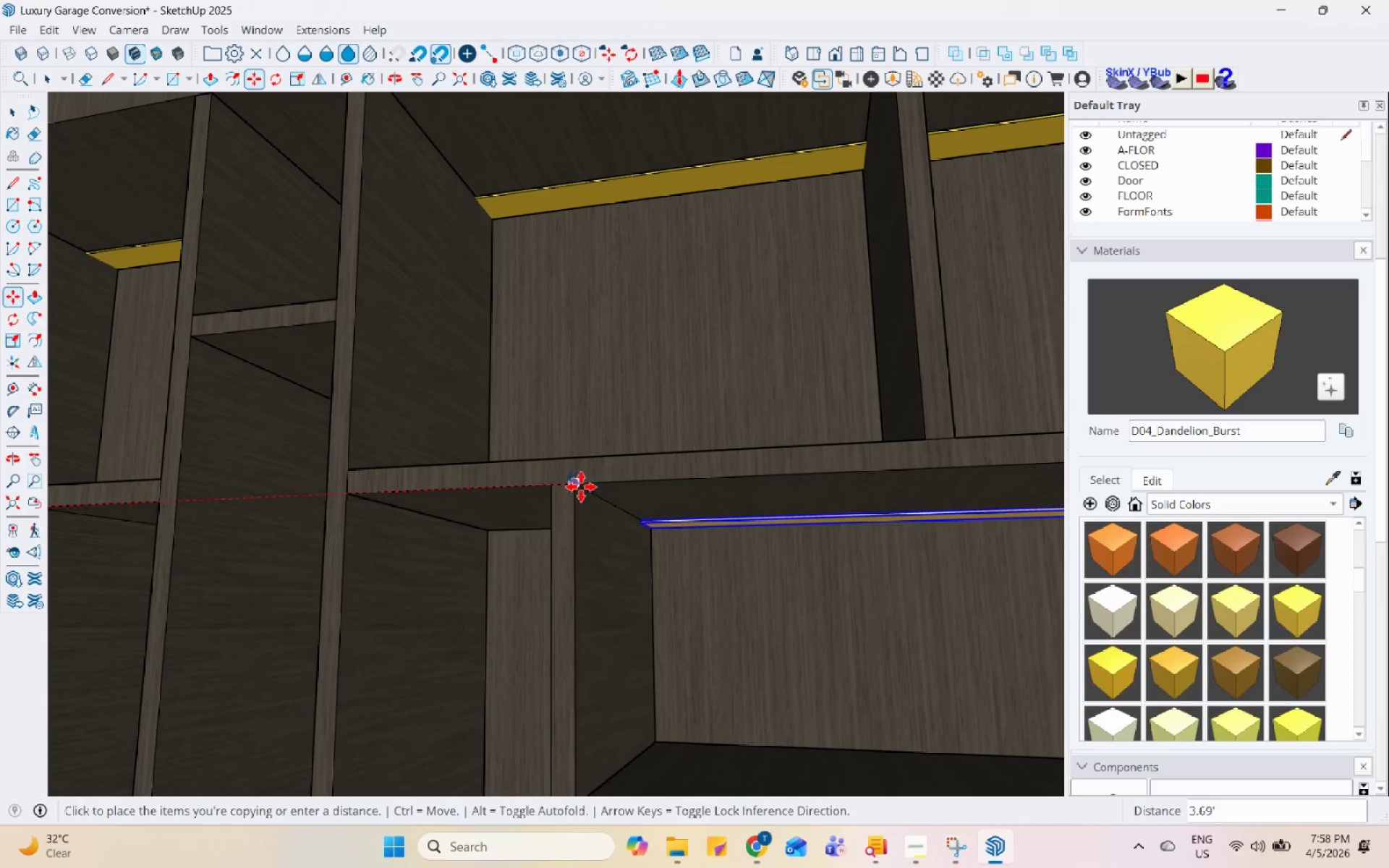 
left_click([577, 485])
 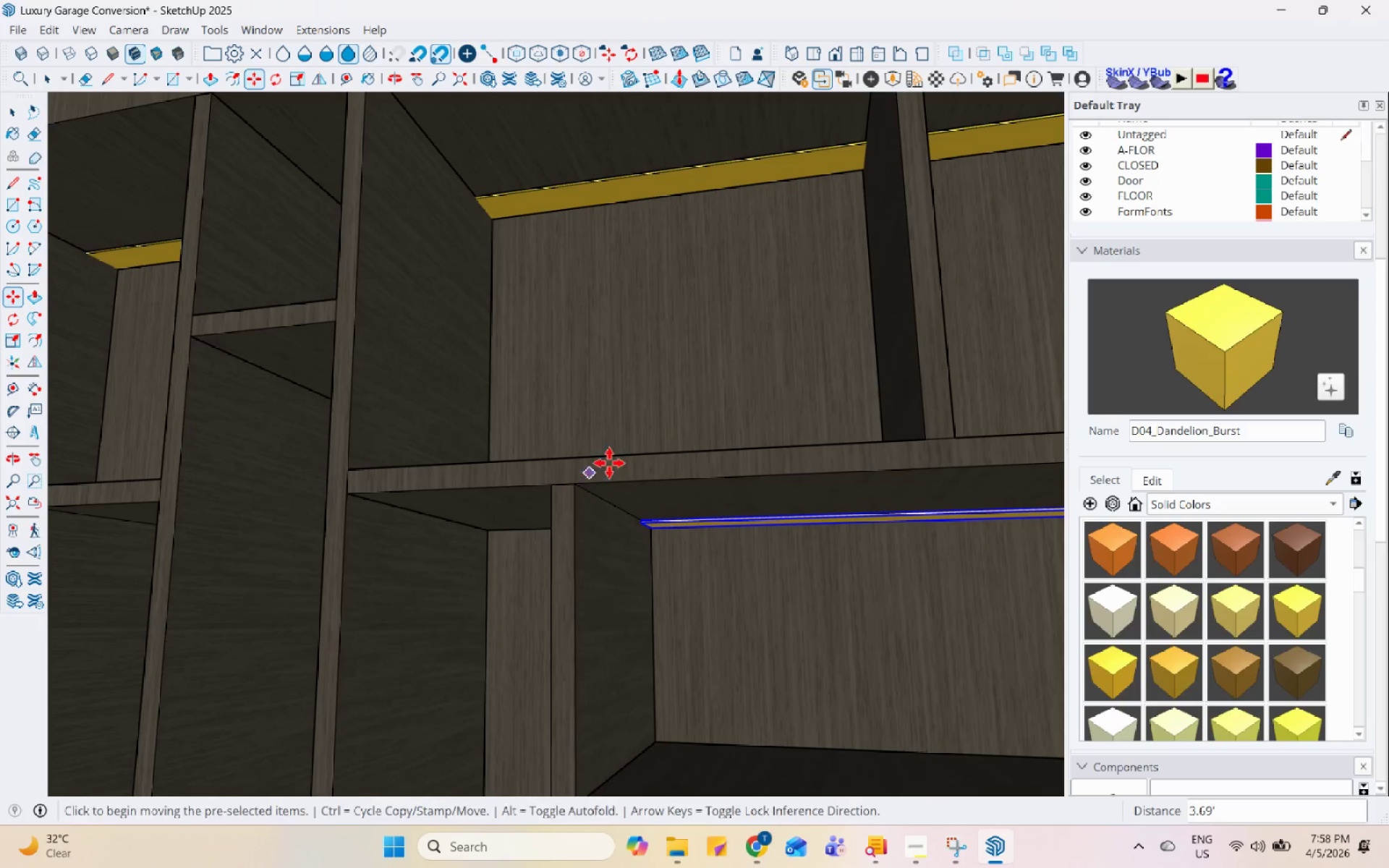 
scroll: coordinate [868, 463], scroll_direction: down, amount: 18.0
 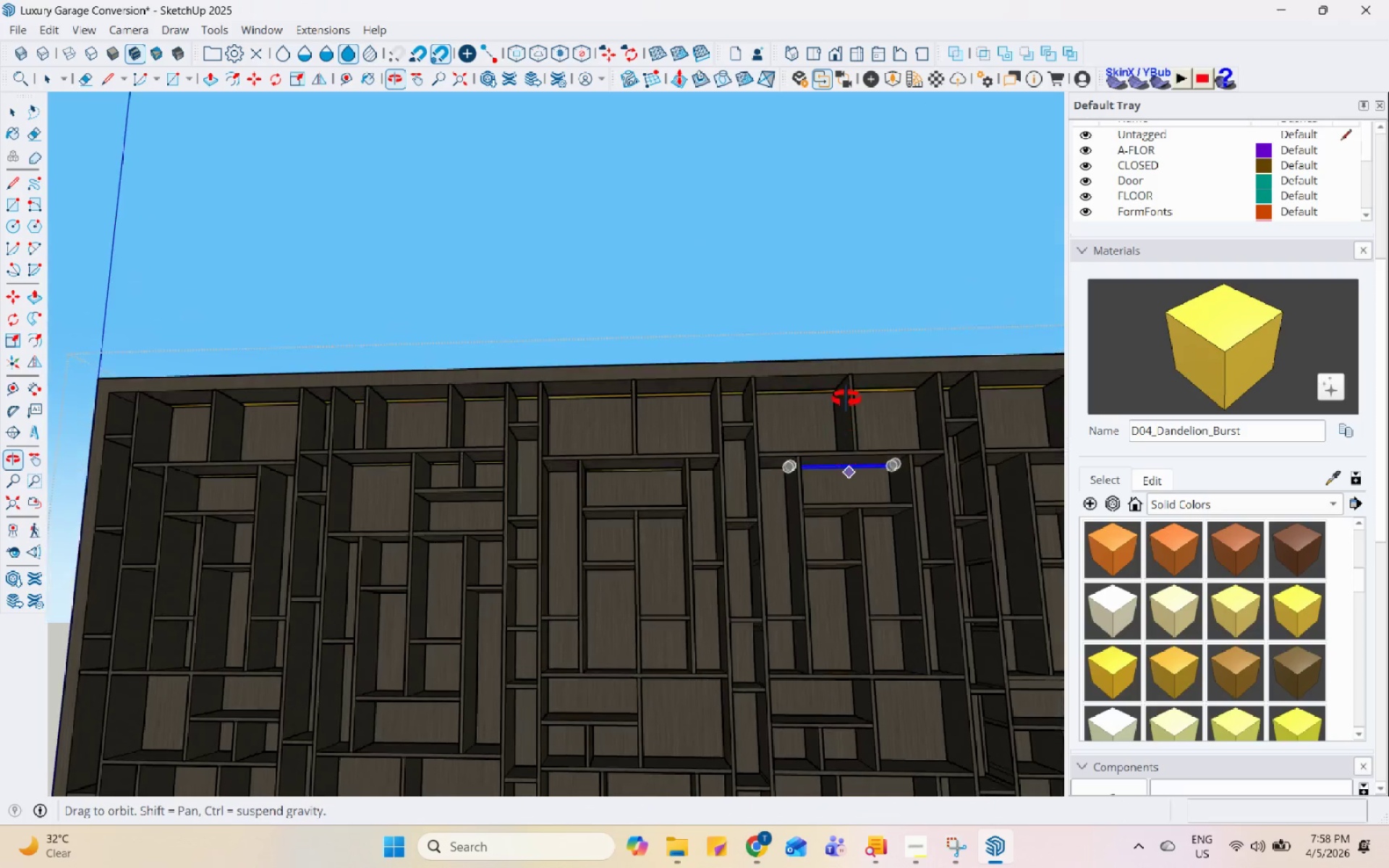 
scroll: coordinate [793, 430], scroll_direction: up, amount: 11.0
 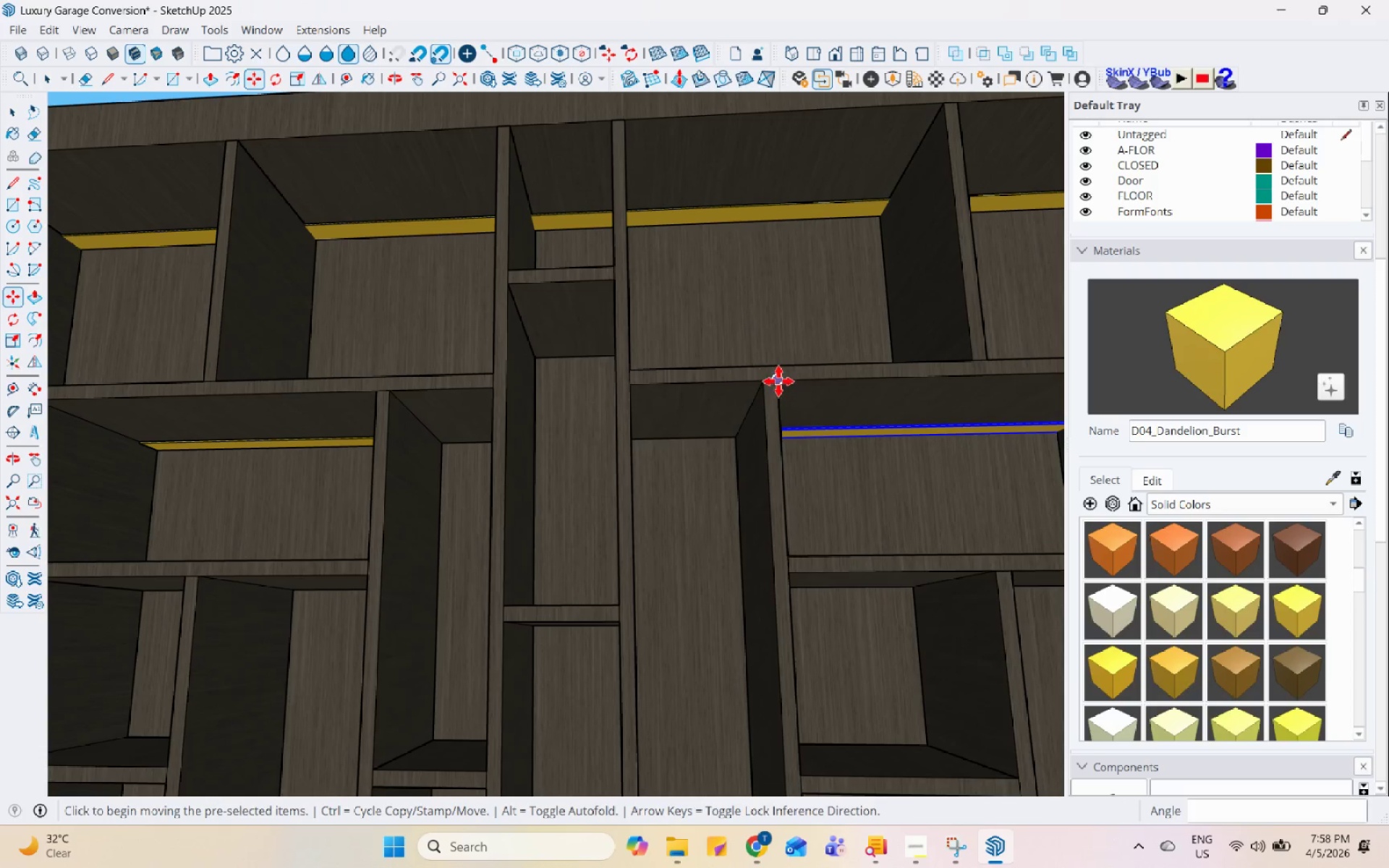 
left_click([778, 381])
 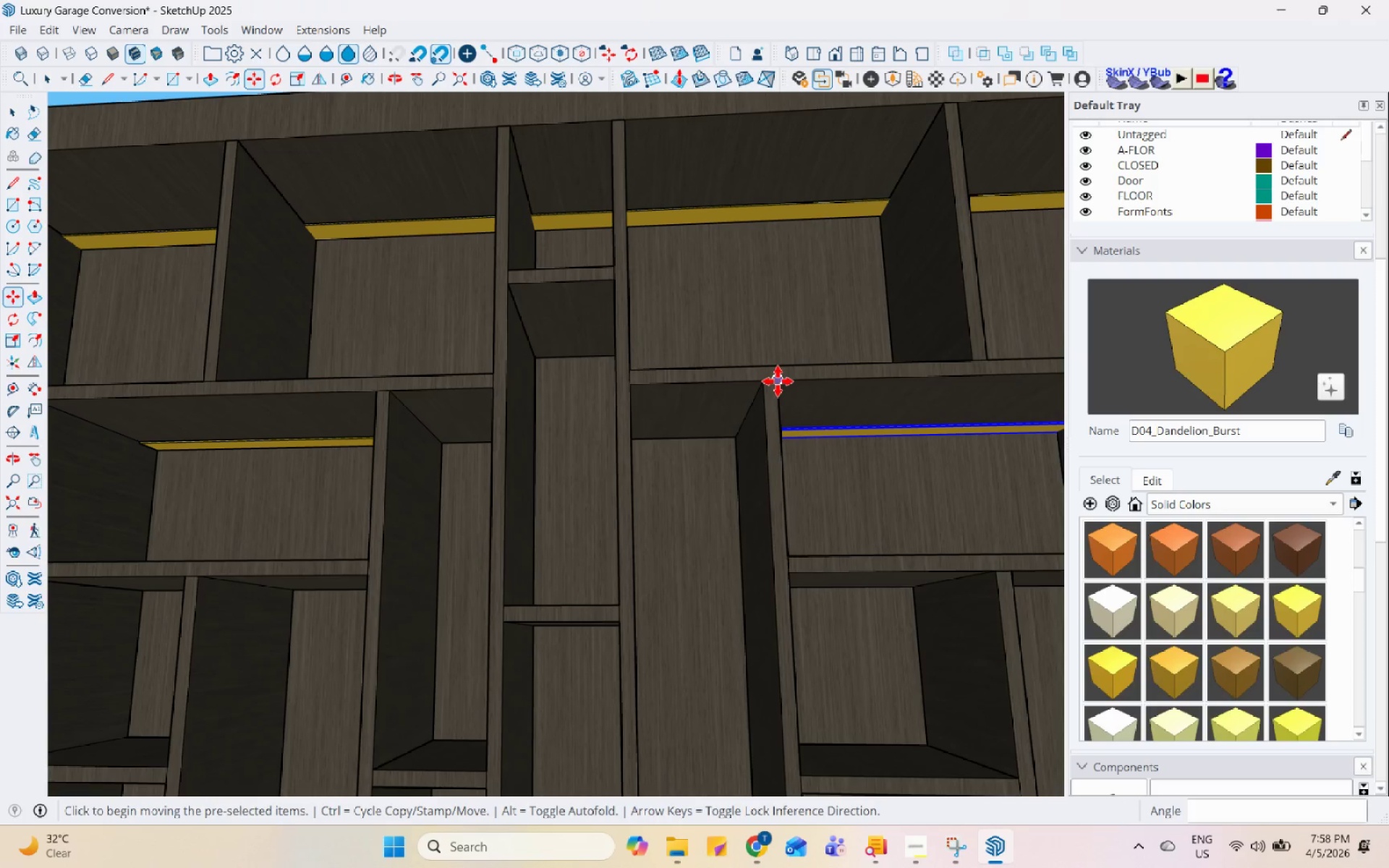 
key(Control+ControlLeft)
 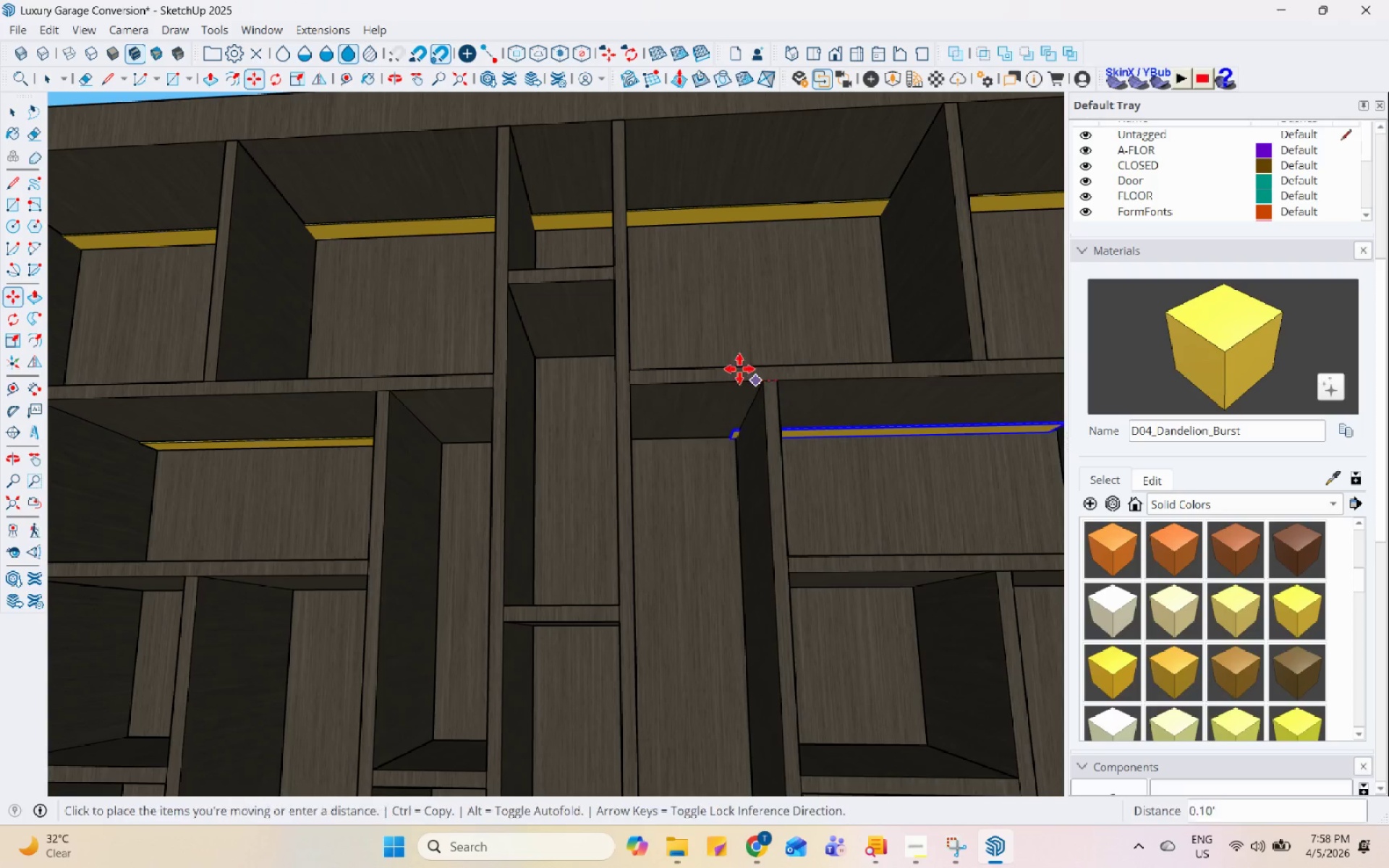 
scroll: coordinate [455, 533], scroll_direction: down, amount: 11.0
 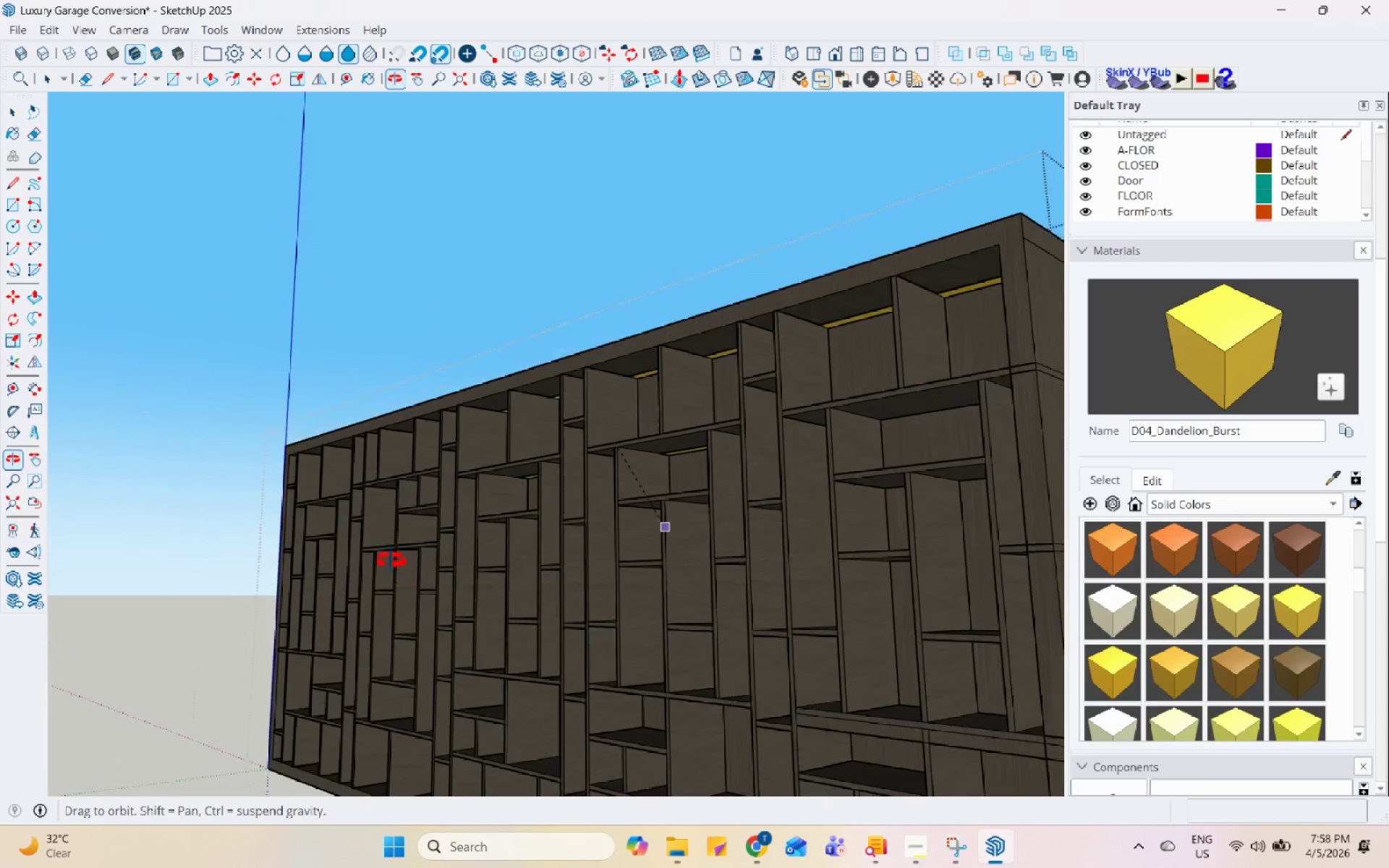 
scroll: coordinate [592, 527], scroll_direction: up, amount: 13.0
 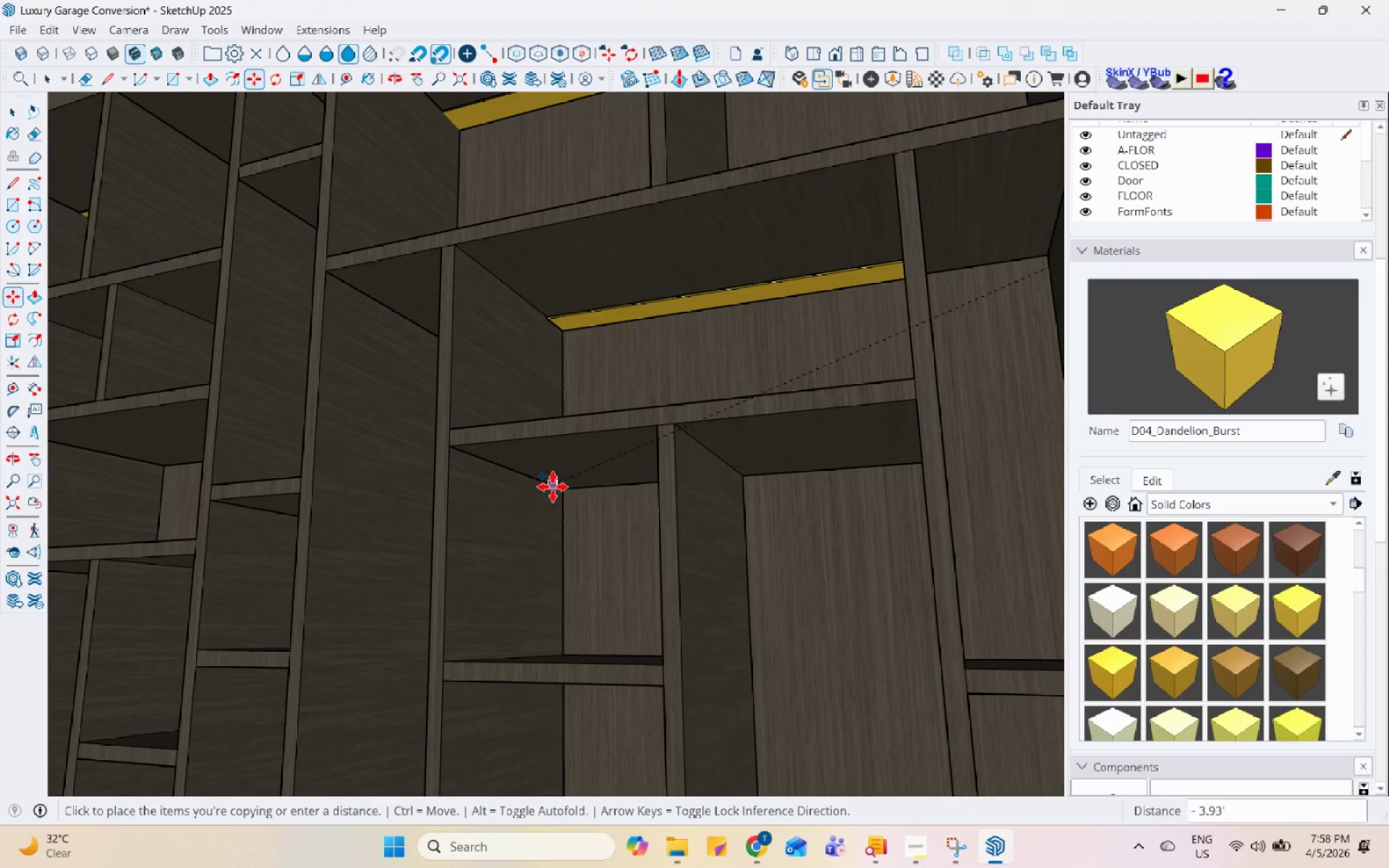 
scroll: coordinate [668, 613], scroll_direction: down, amount: 13.0
 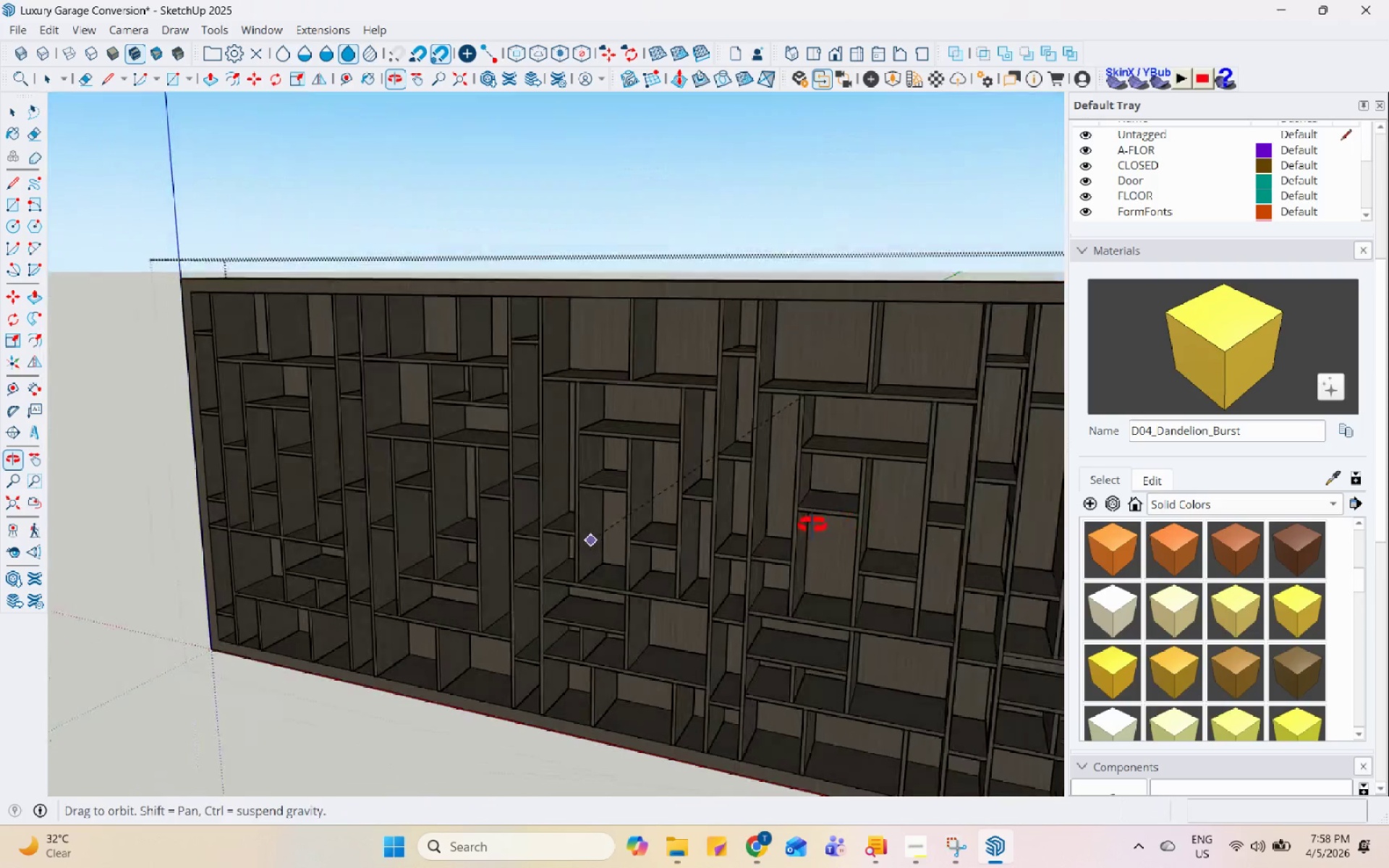 
scroll: coordinate [641, 435], scroll_direction: up, amount: 16.0
 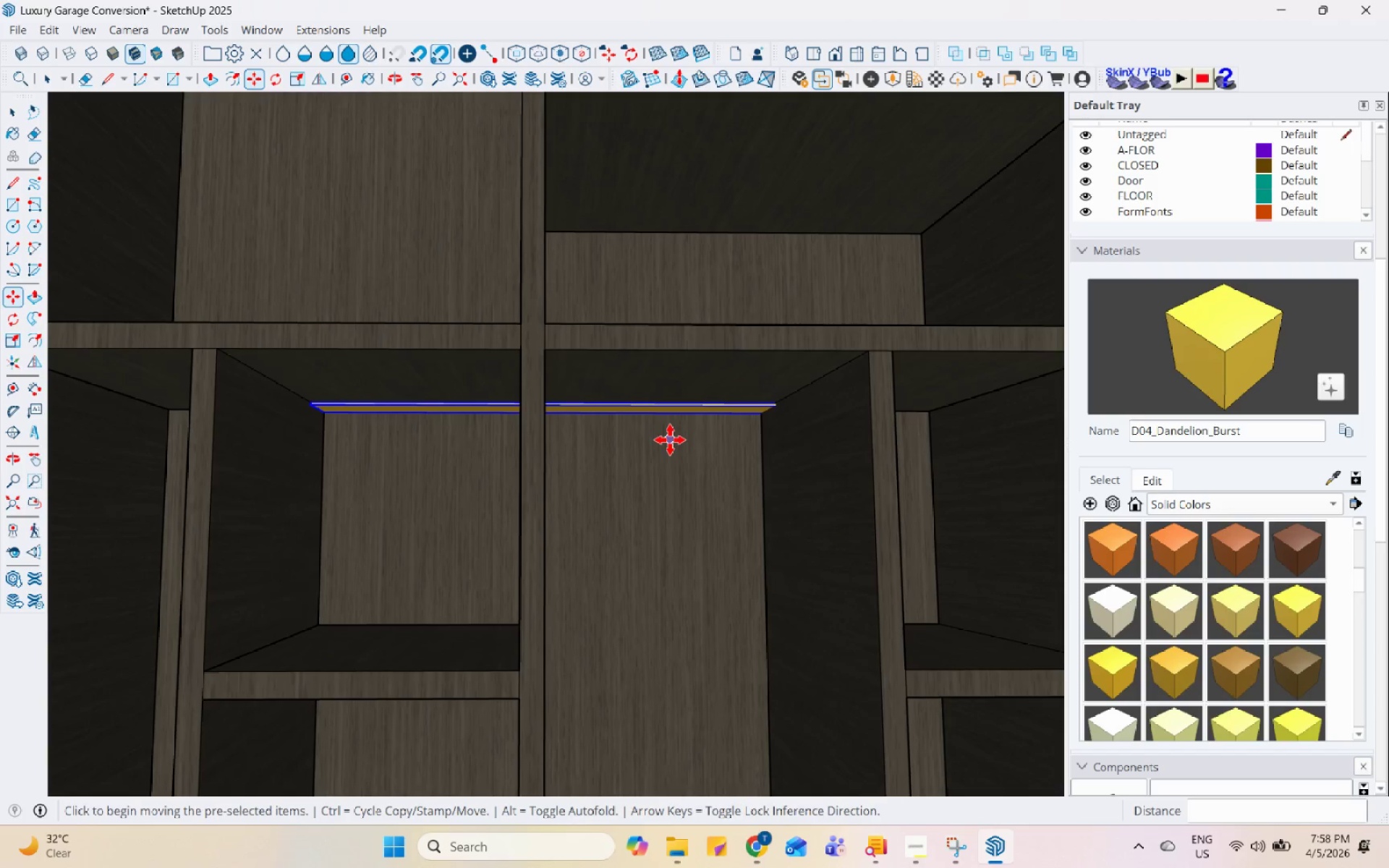 
key(S)
 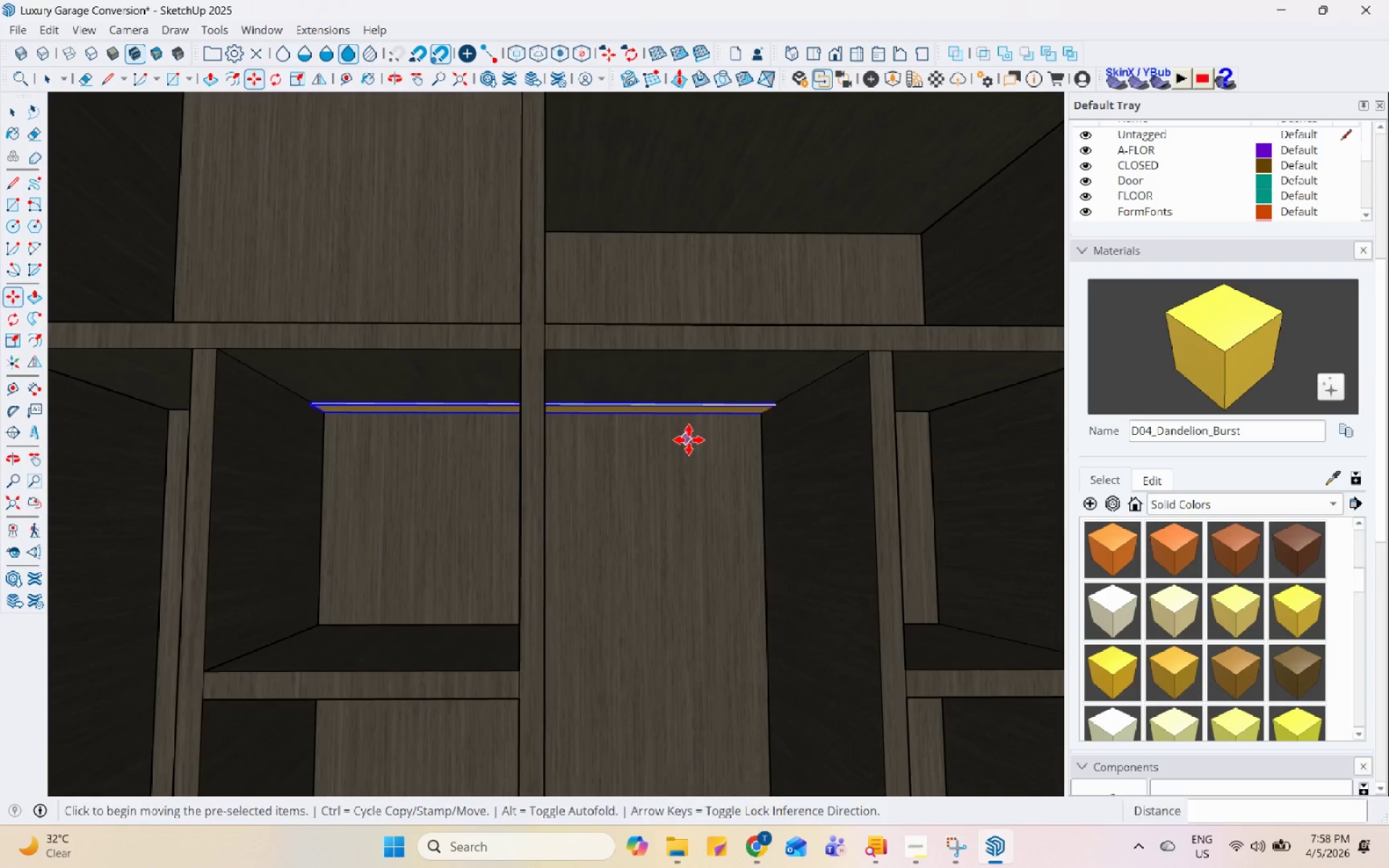 
scroll: coordinate [778, 405], scroll_direction: up, amount: 5.0
 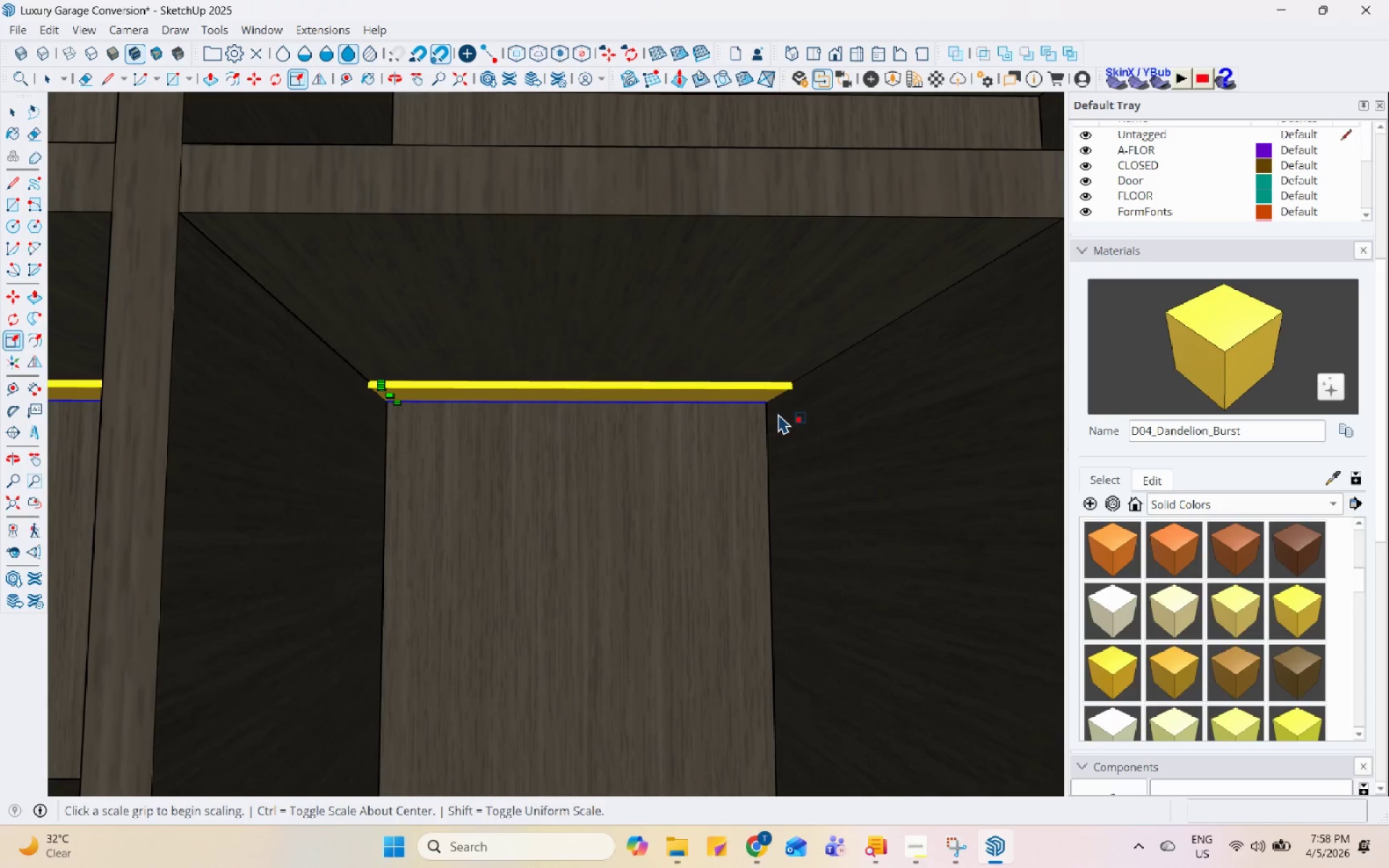 
scroll: coordinate [775, 404], scroll_direction: down, amount: 1.0
 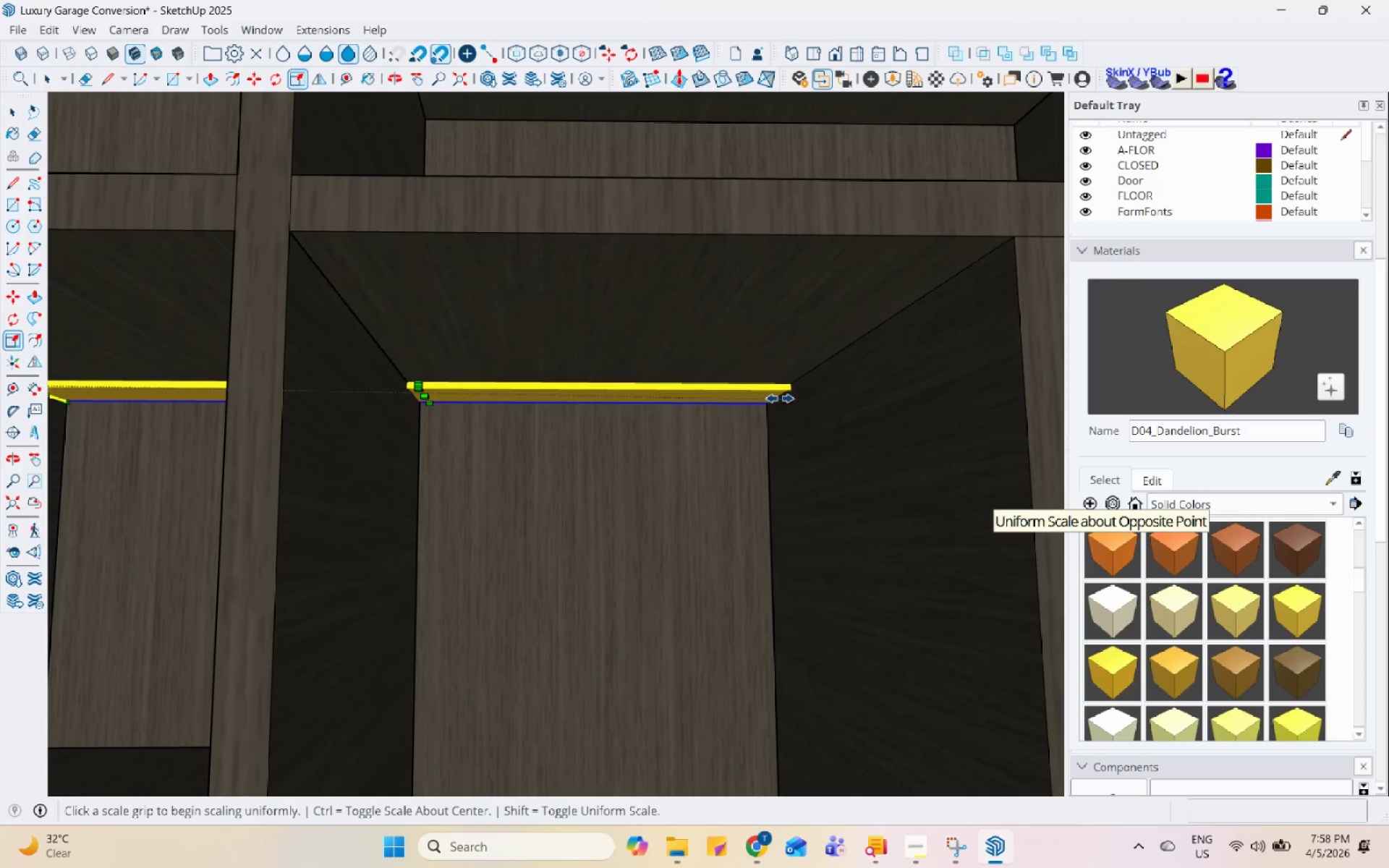 
left_click([780, 399])
 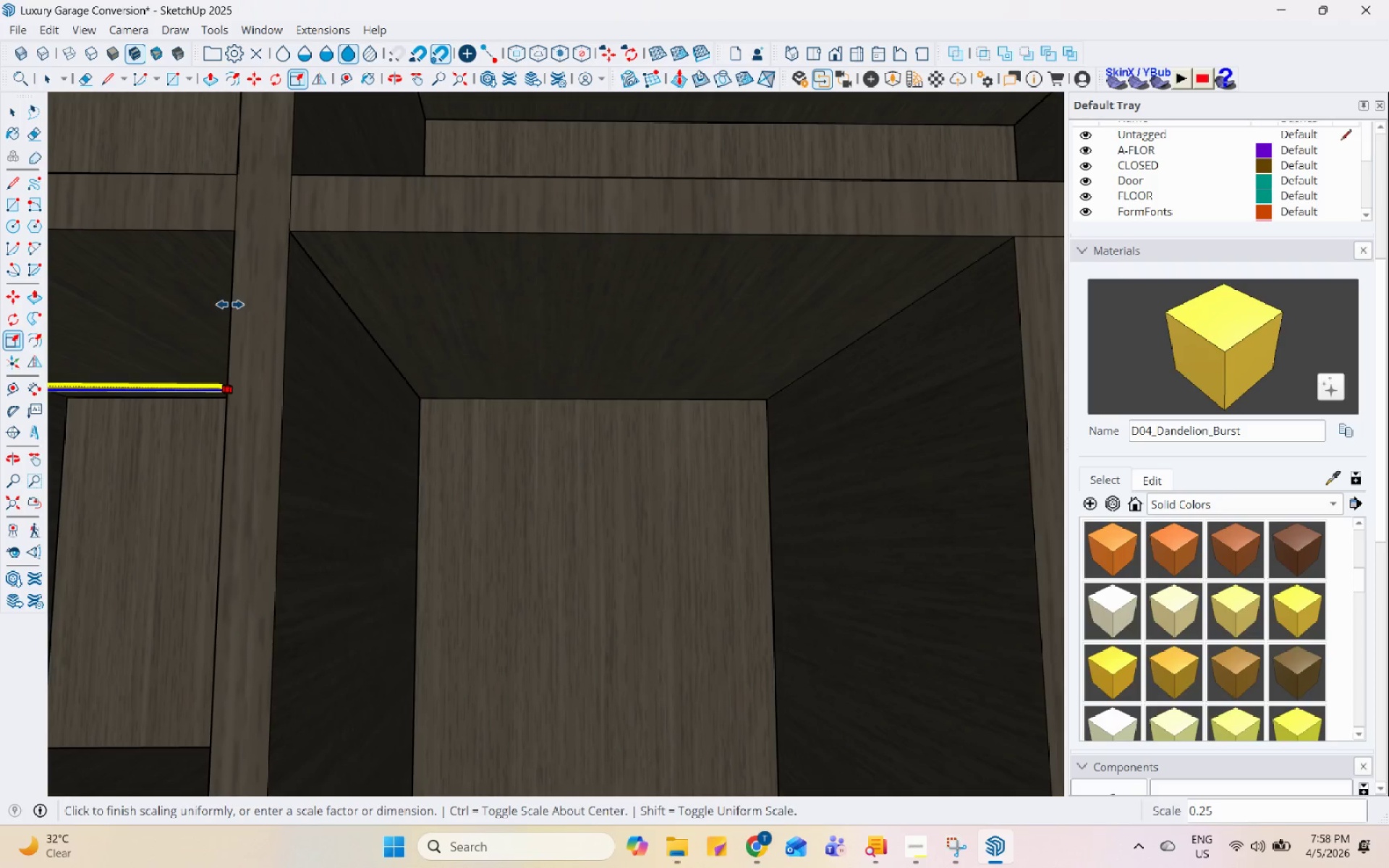 
left_click([234, 234])
 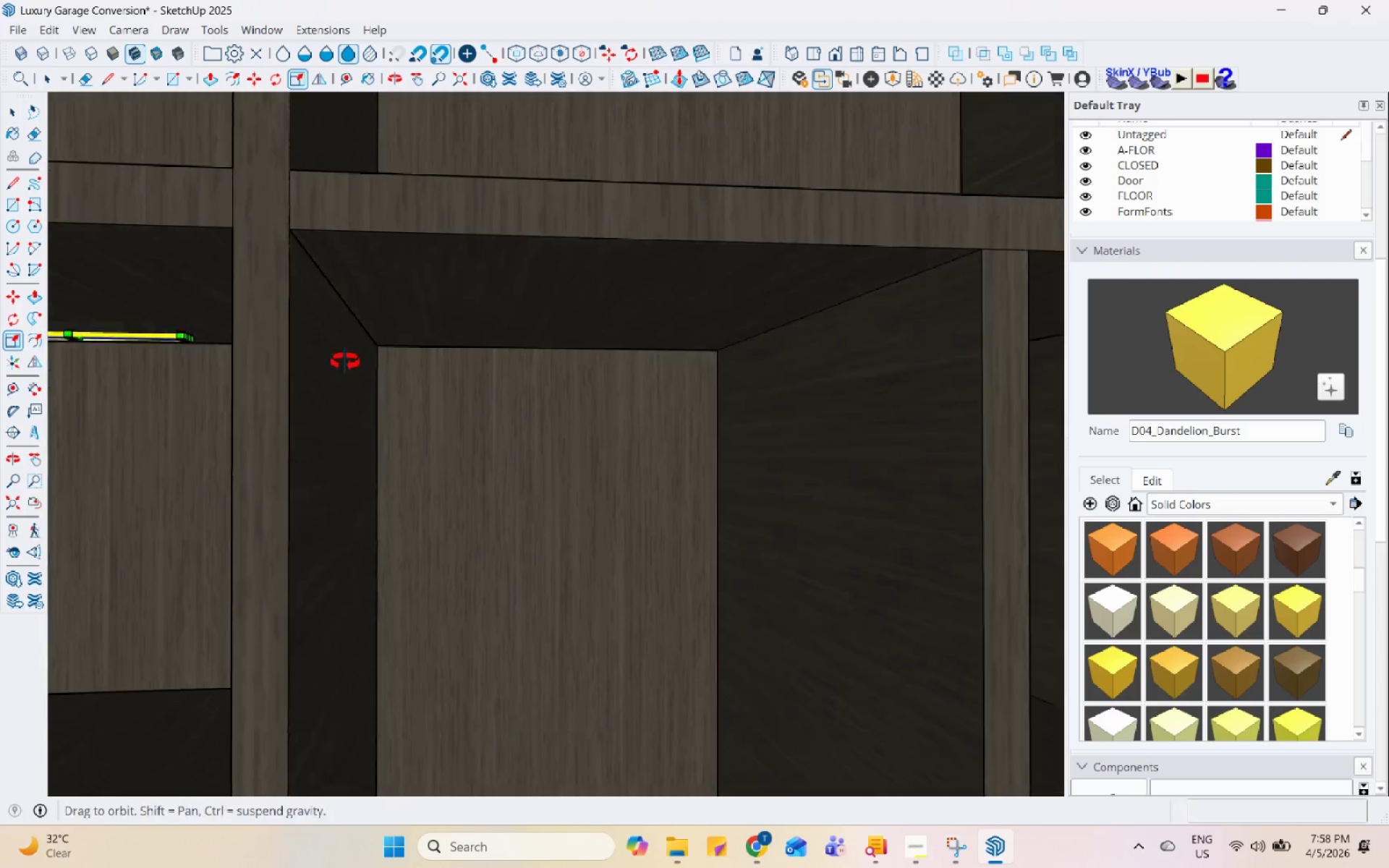 
key(Space)
 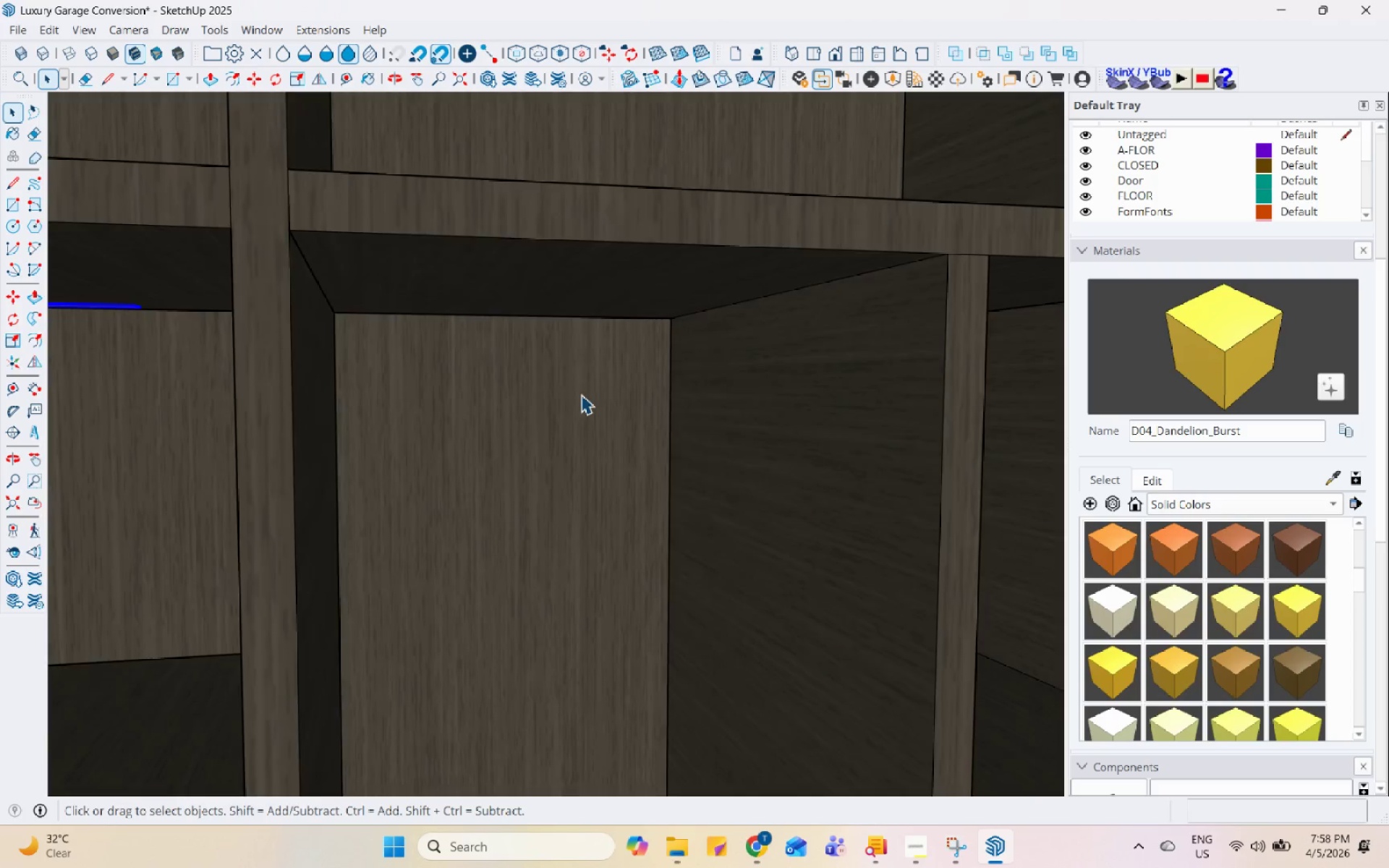 
scroll: coordinate [362, 359], scroll_direction: none, amount: 0.0
 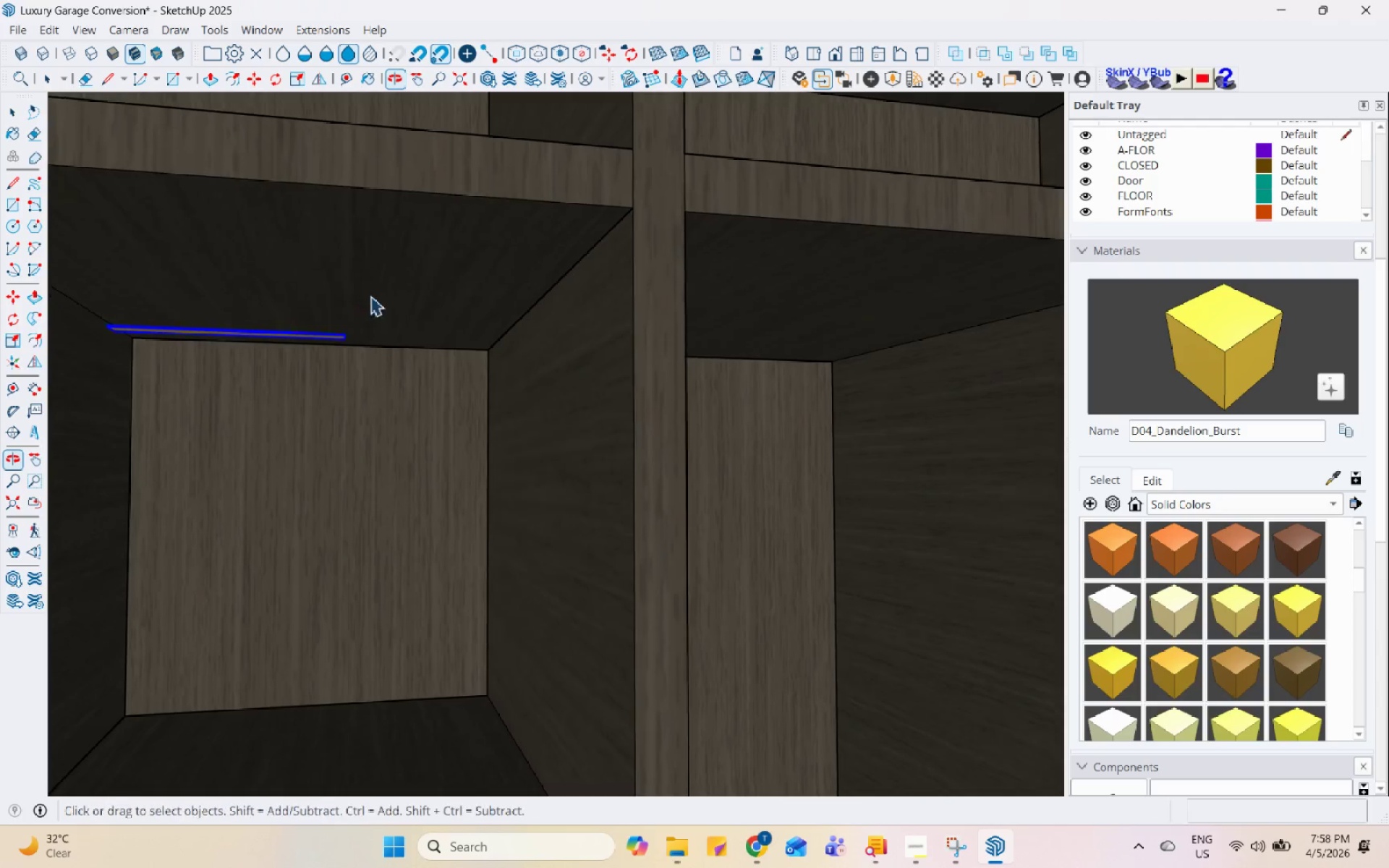 
key(S)
 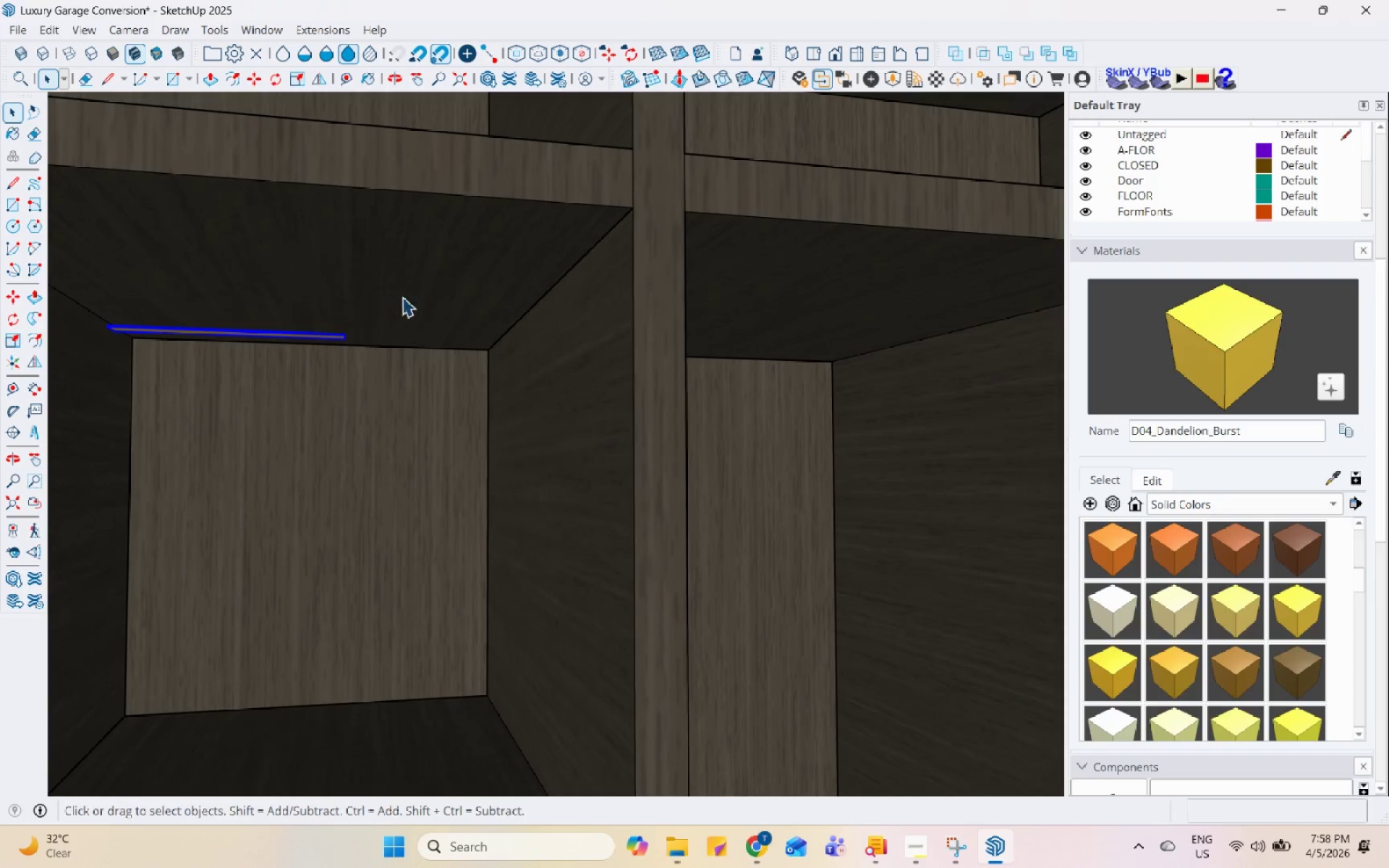 
scroll: coordinate [305, 346], scroll_direction: up, amount: 17.0
 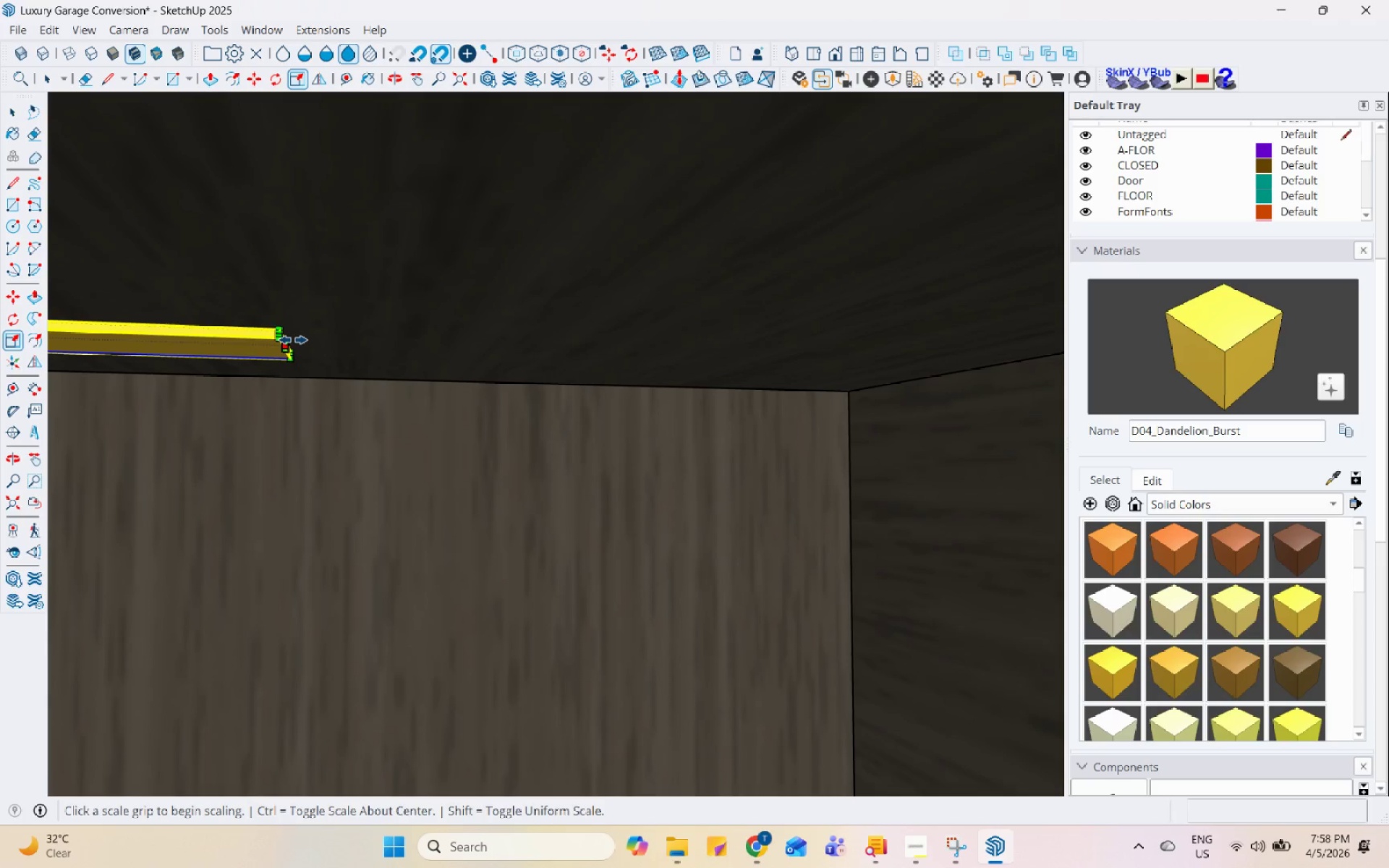 
left_click([293, 341])
 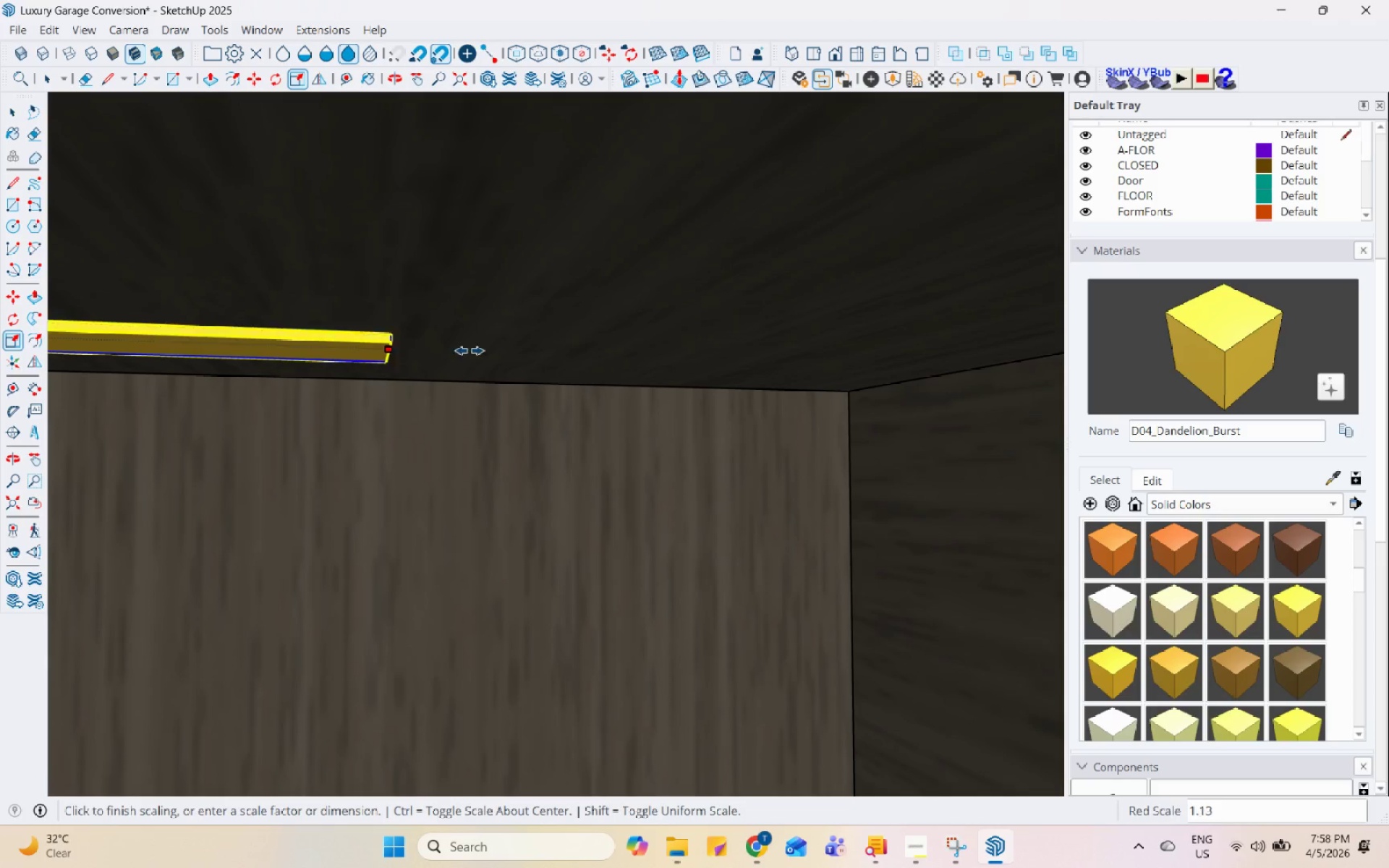 
scroll: coordinate [403, 370], scroll_direction: down, amount: 21.0
 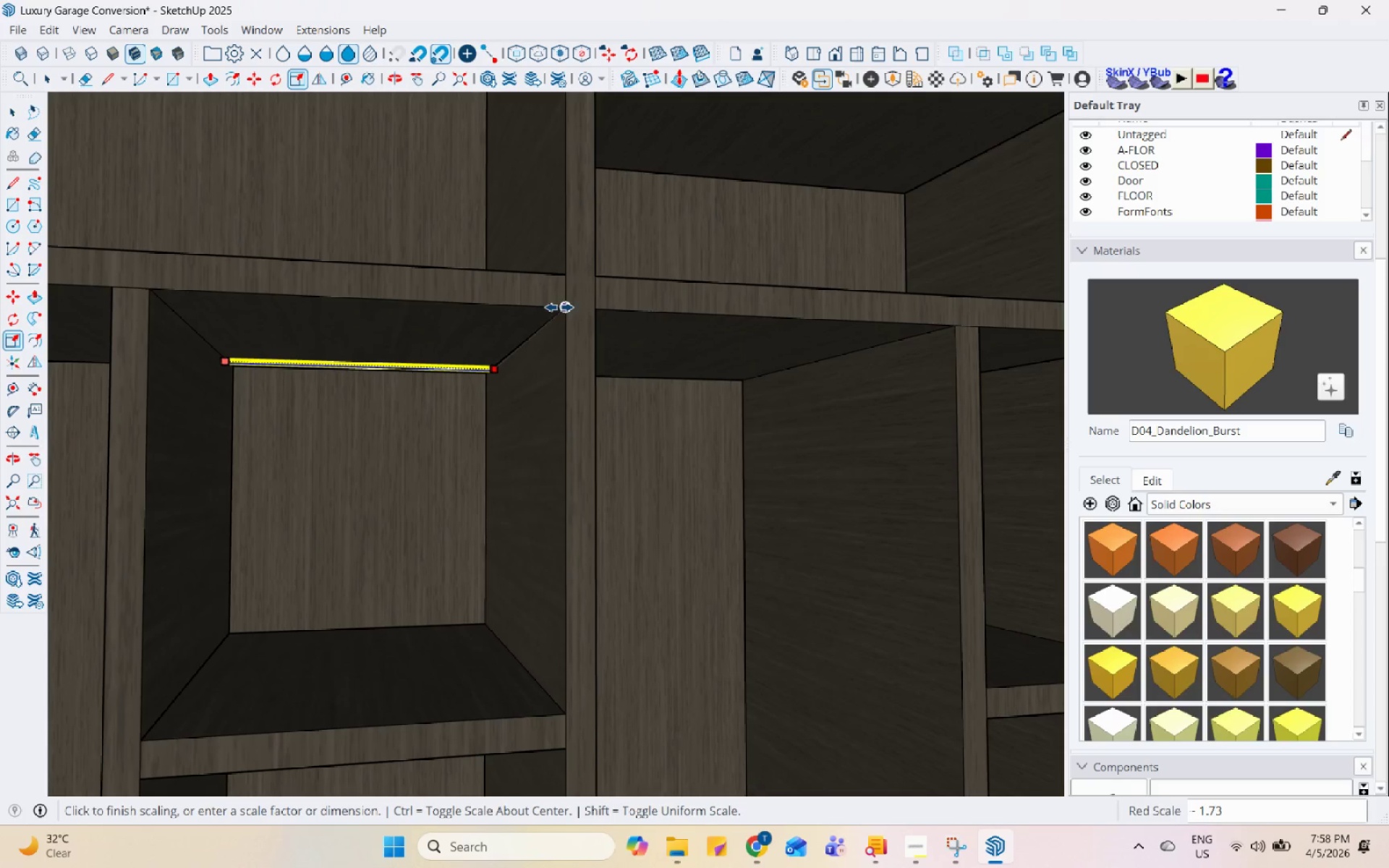 
left_click([564, 307])
 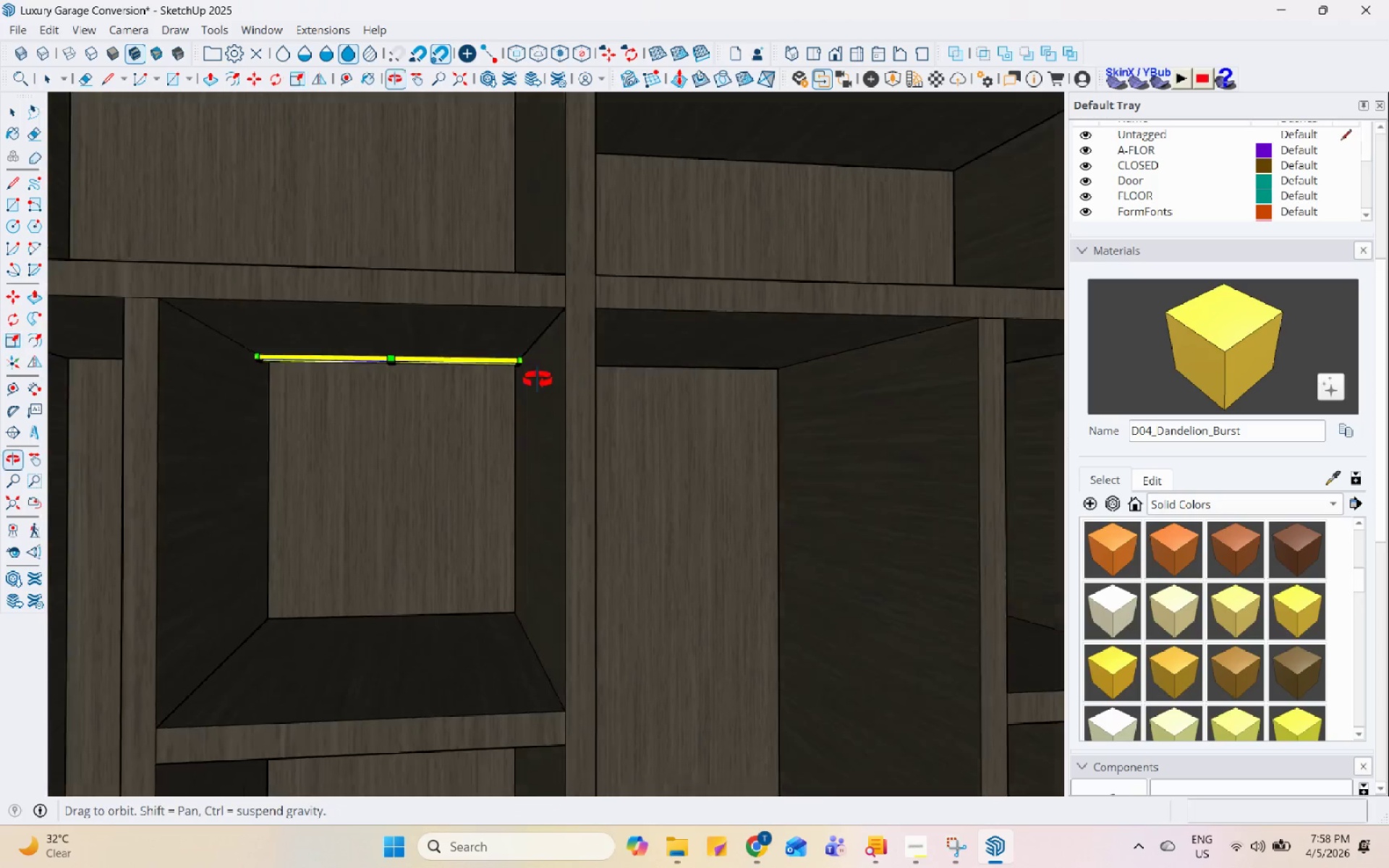 
key(Space)
 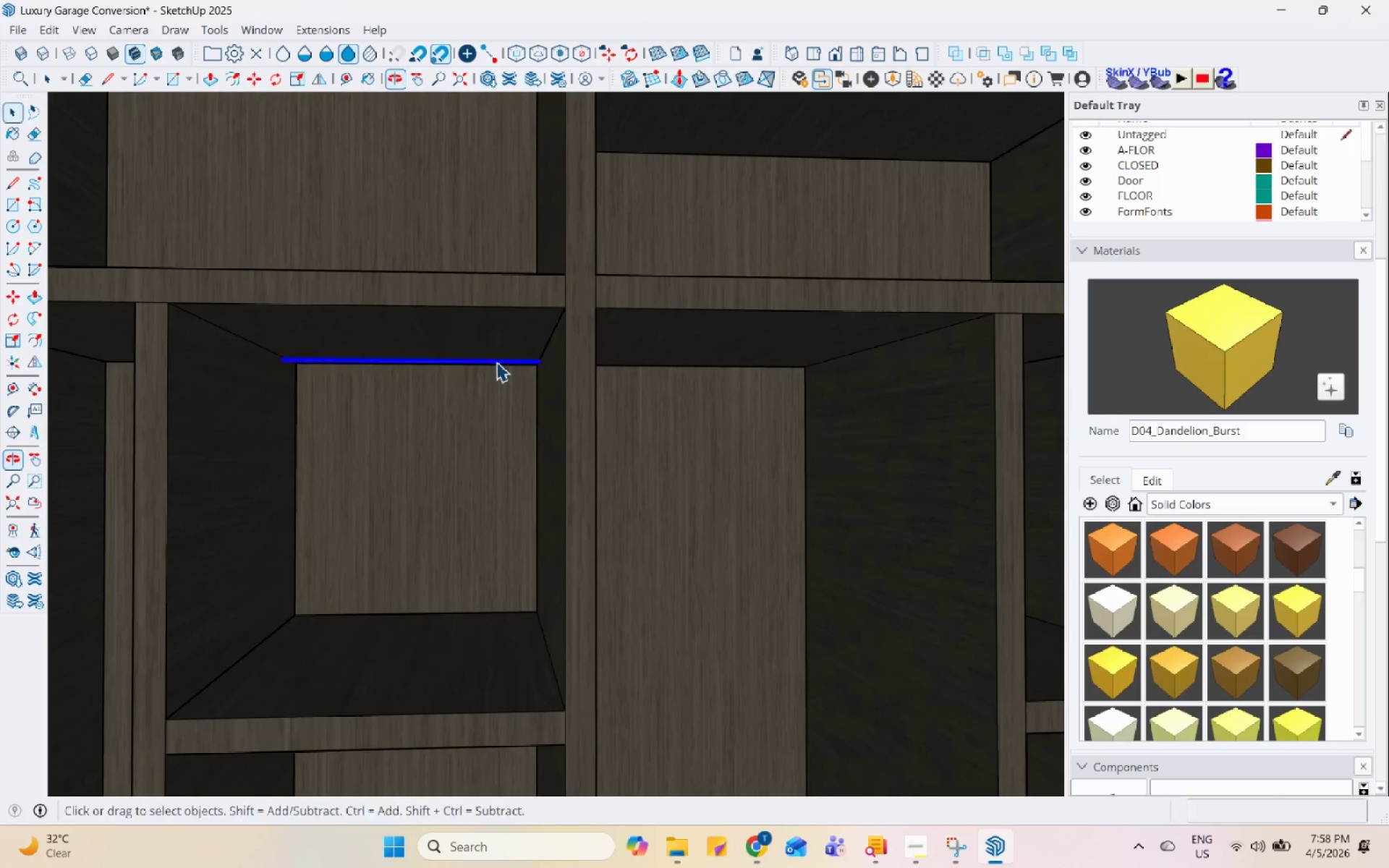 
scroll: coordinate [501, 357], scroll_direction: down, amount: 4.0
 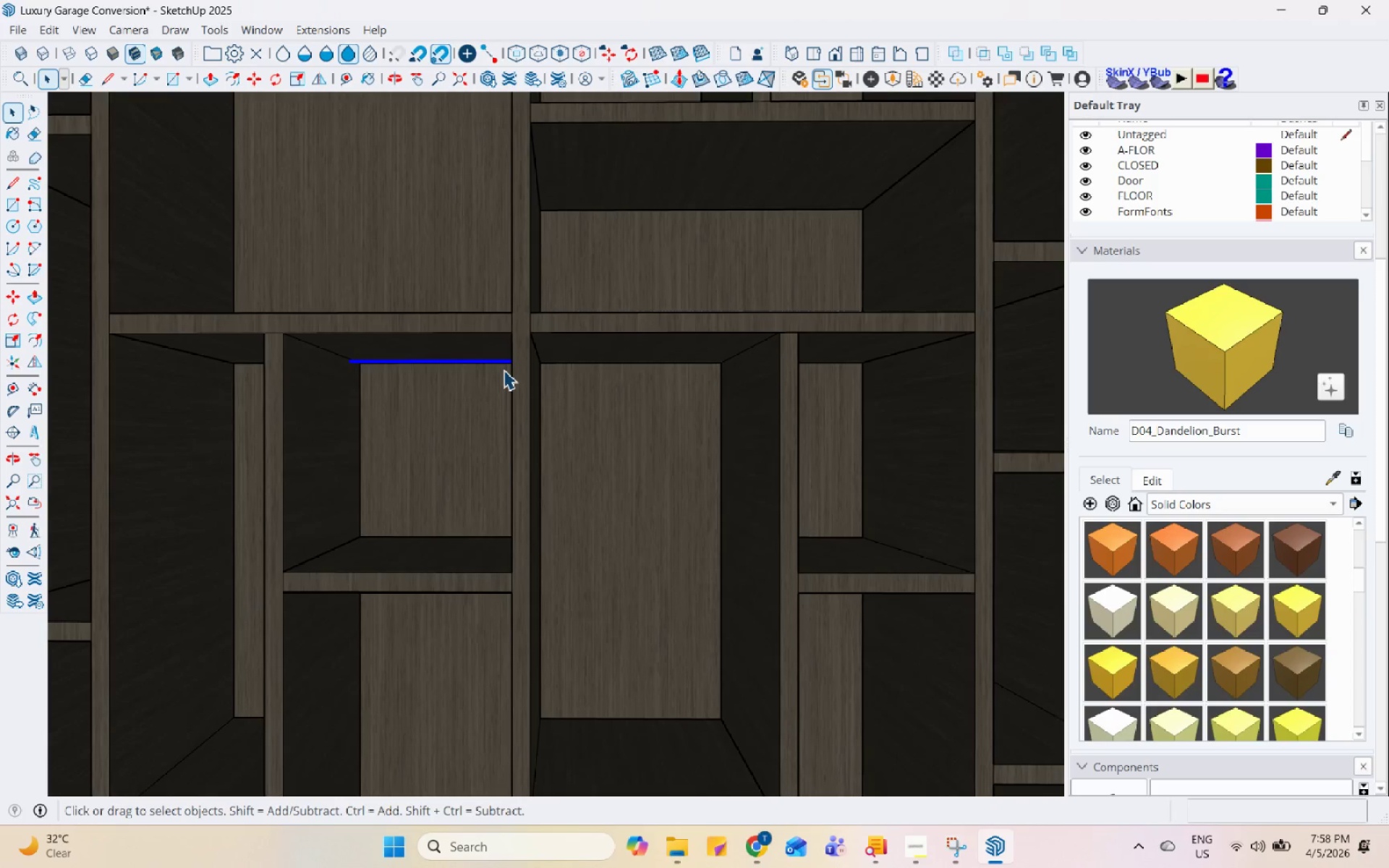 
key(M)
 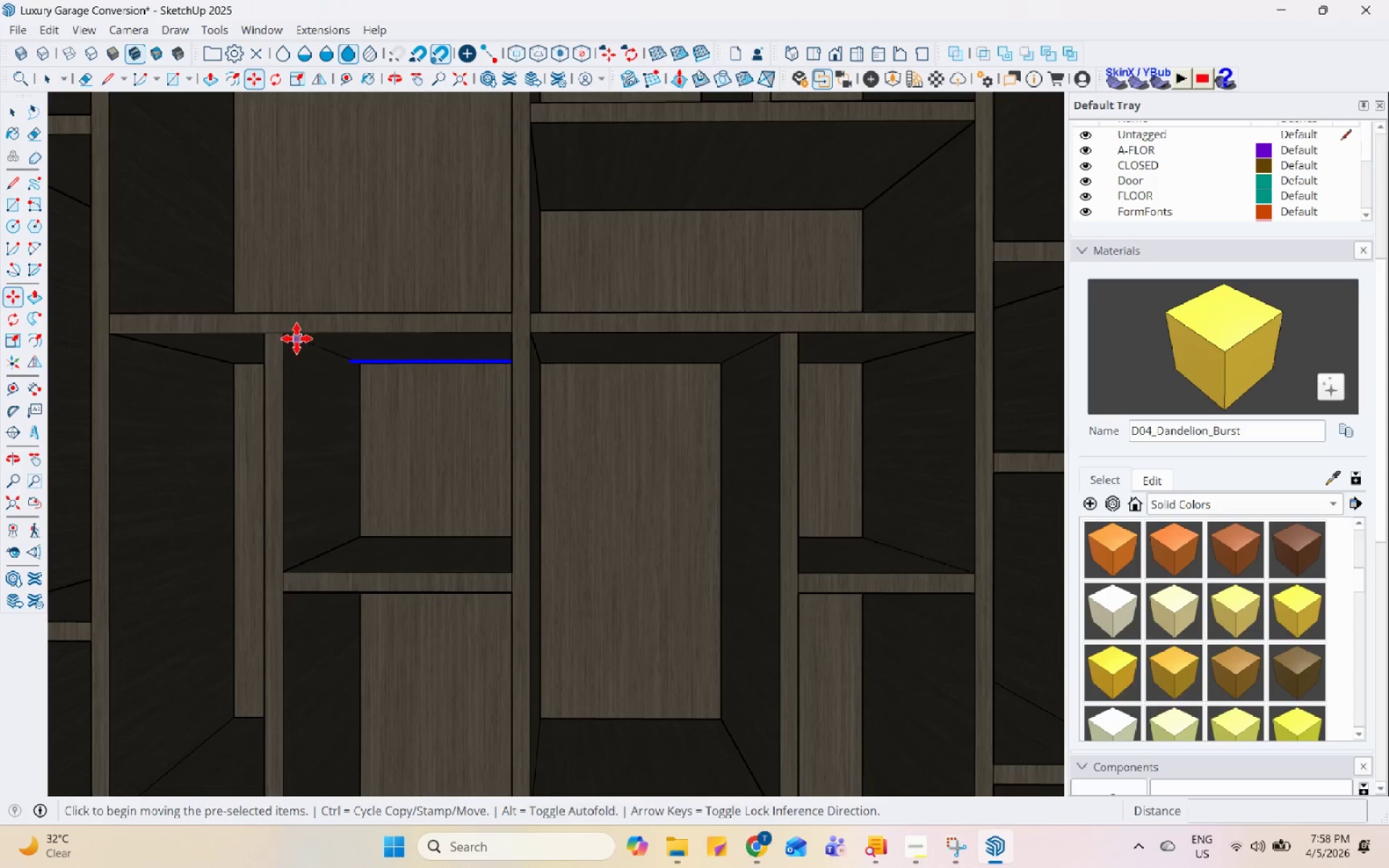 
left_click([284, 334])
 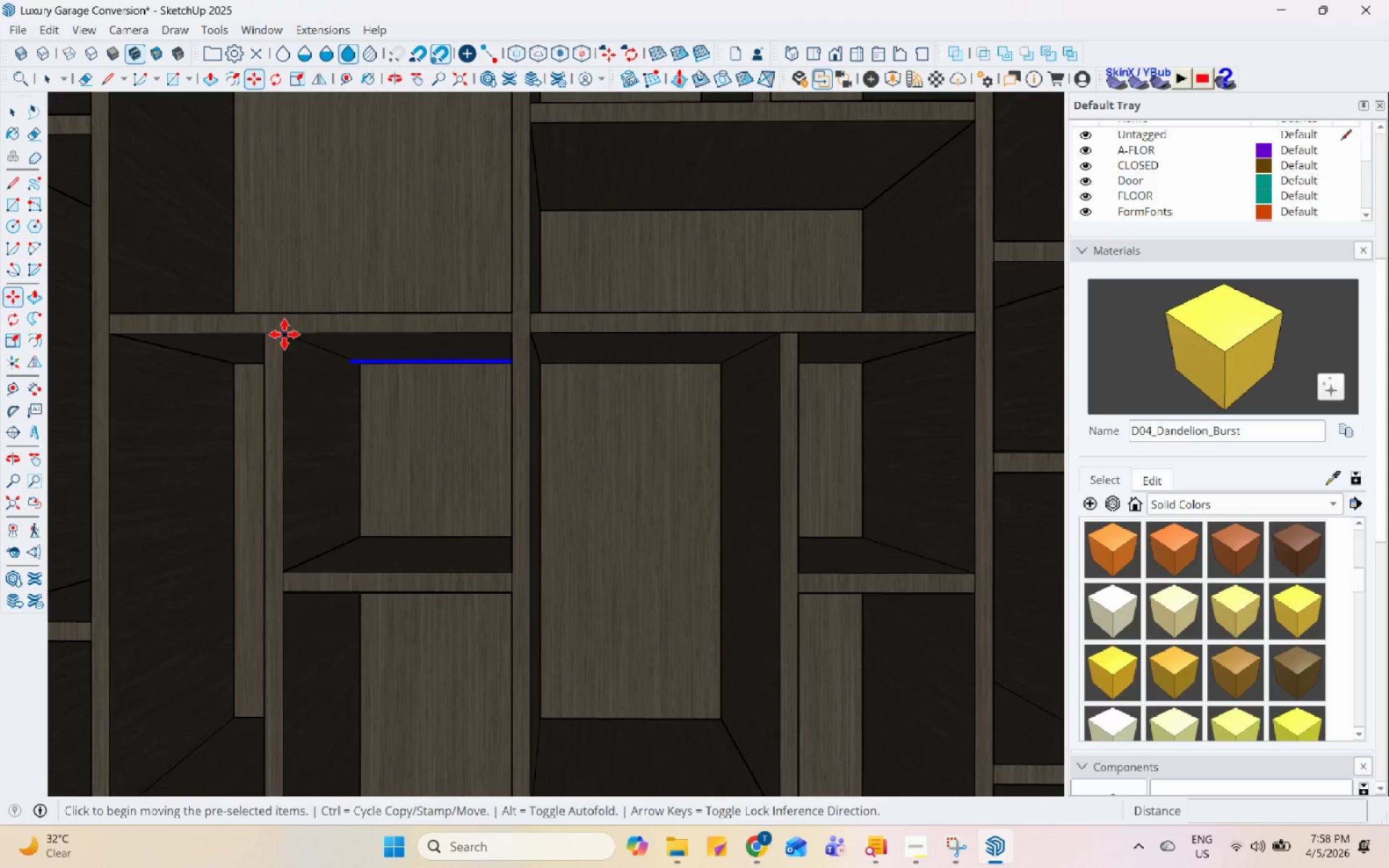 
key(Control+ControlLeft)
 